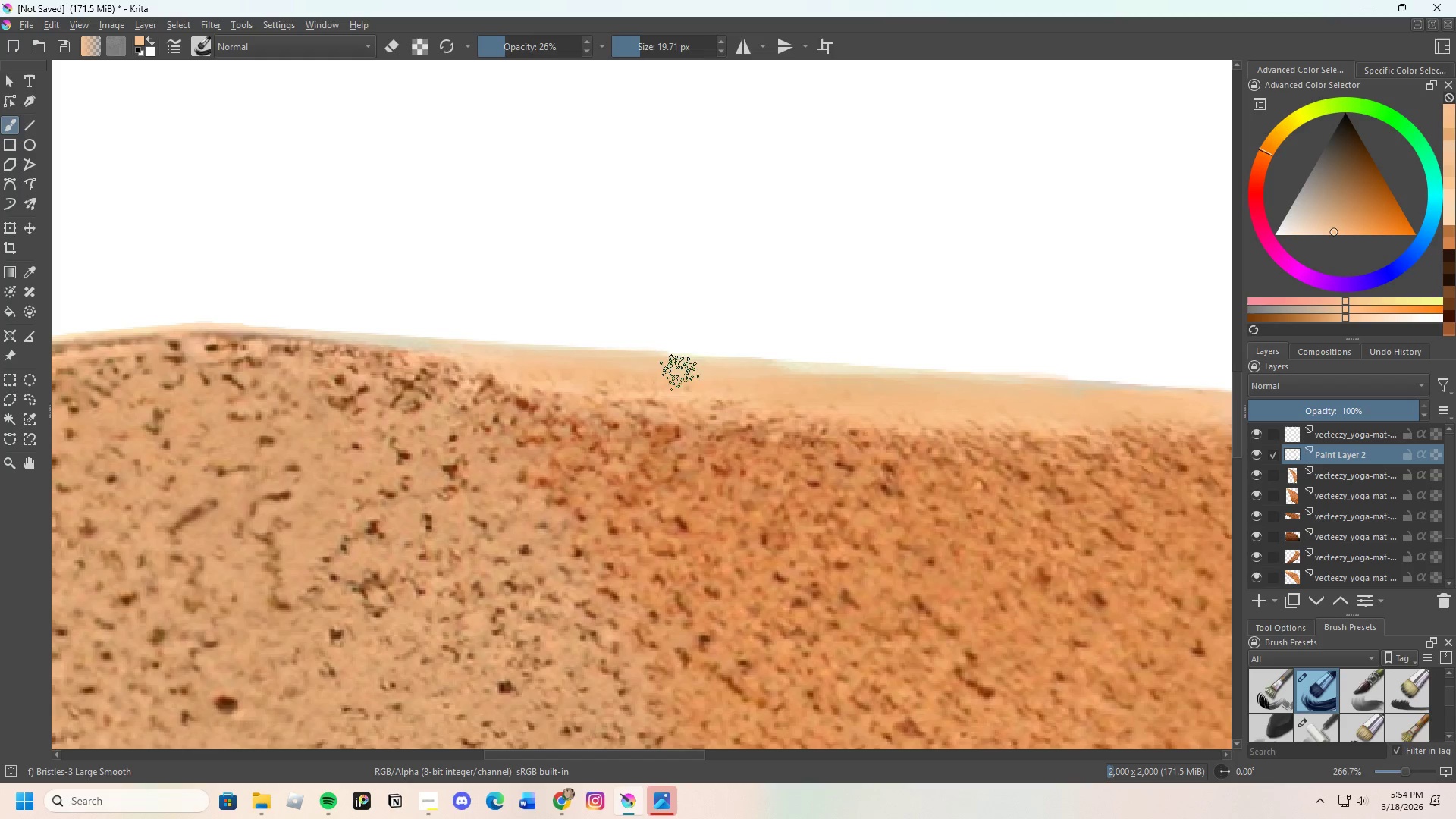 
left_click_drag(start_coordinate=[699, 372], to_coordinate=[806, 376])
 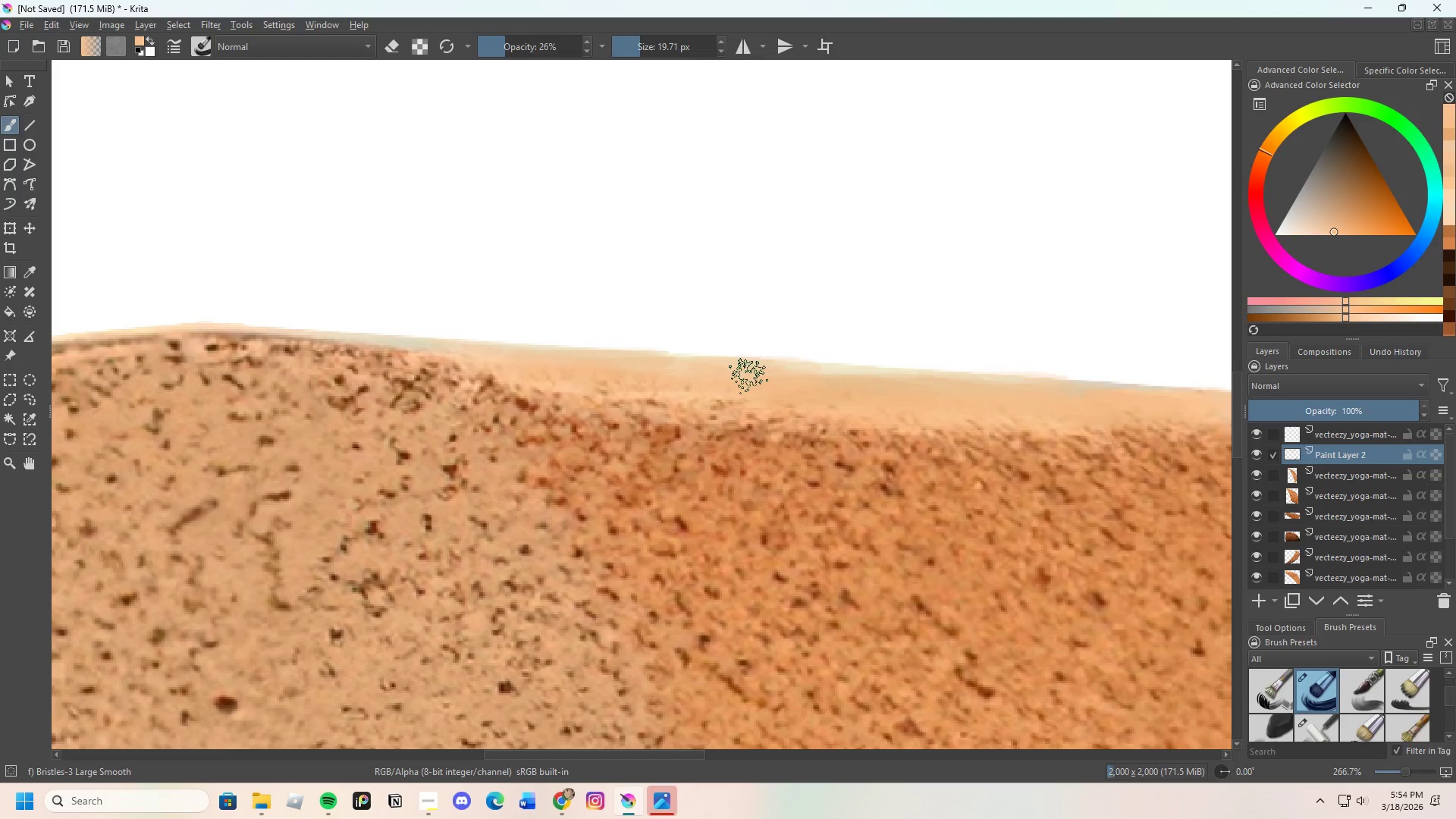 
left_click_drag(start_coordinate=[788, 376], to_coordinate=[920, 376])
 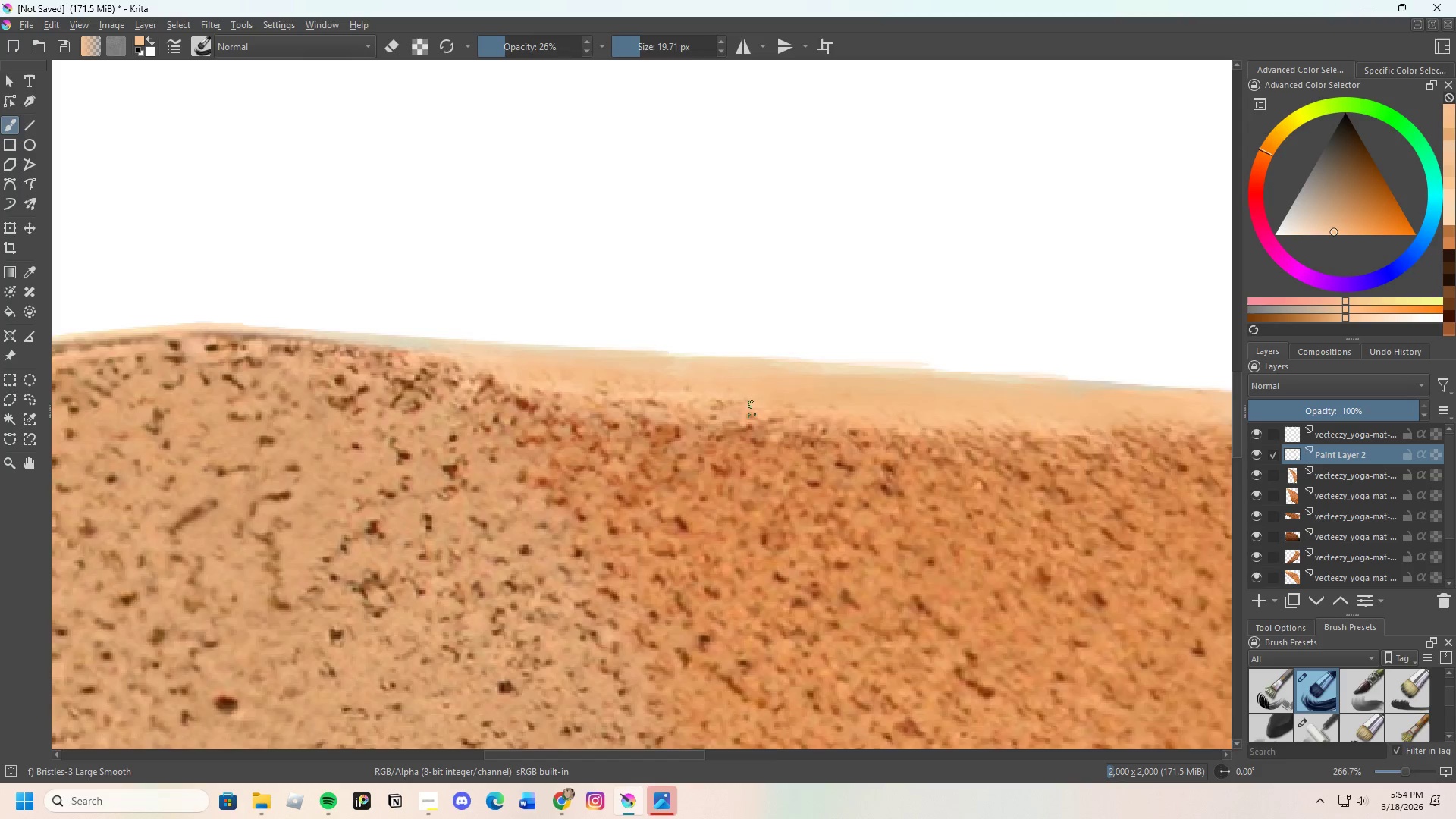 
scroll: coordinate [720, 381], scroll_direction: down, amount: 2.0
 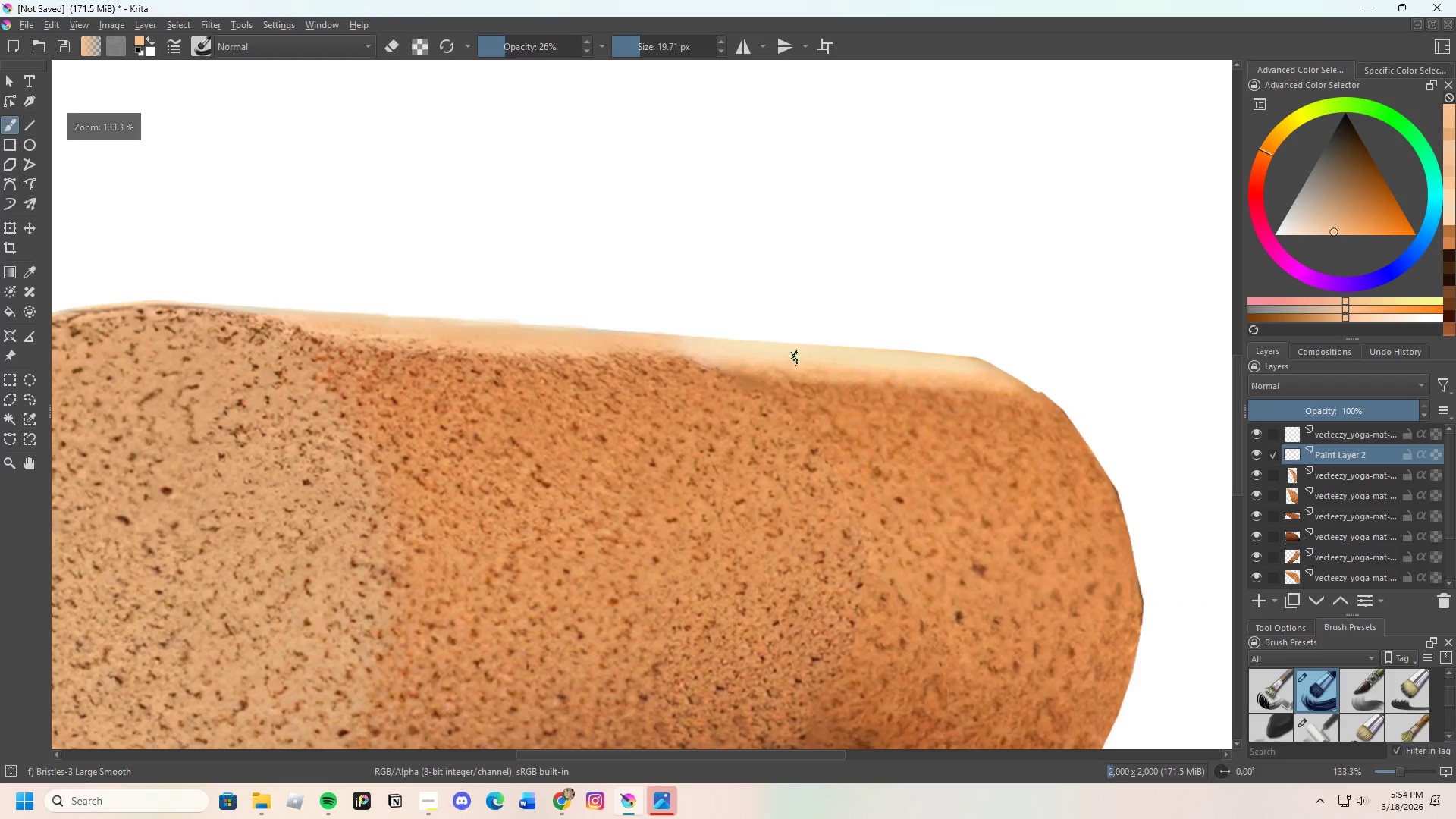 
scroll: coordinate [698, 340], scroll_direction: up, amount: 2.0
 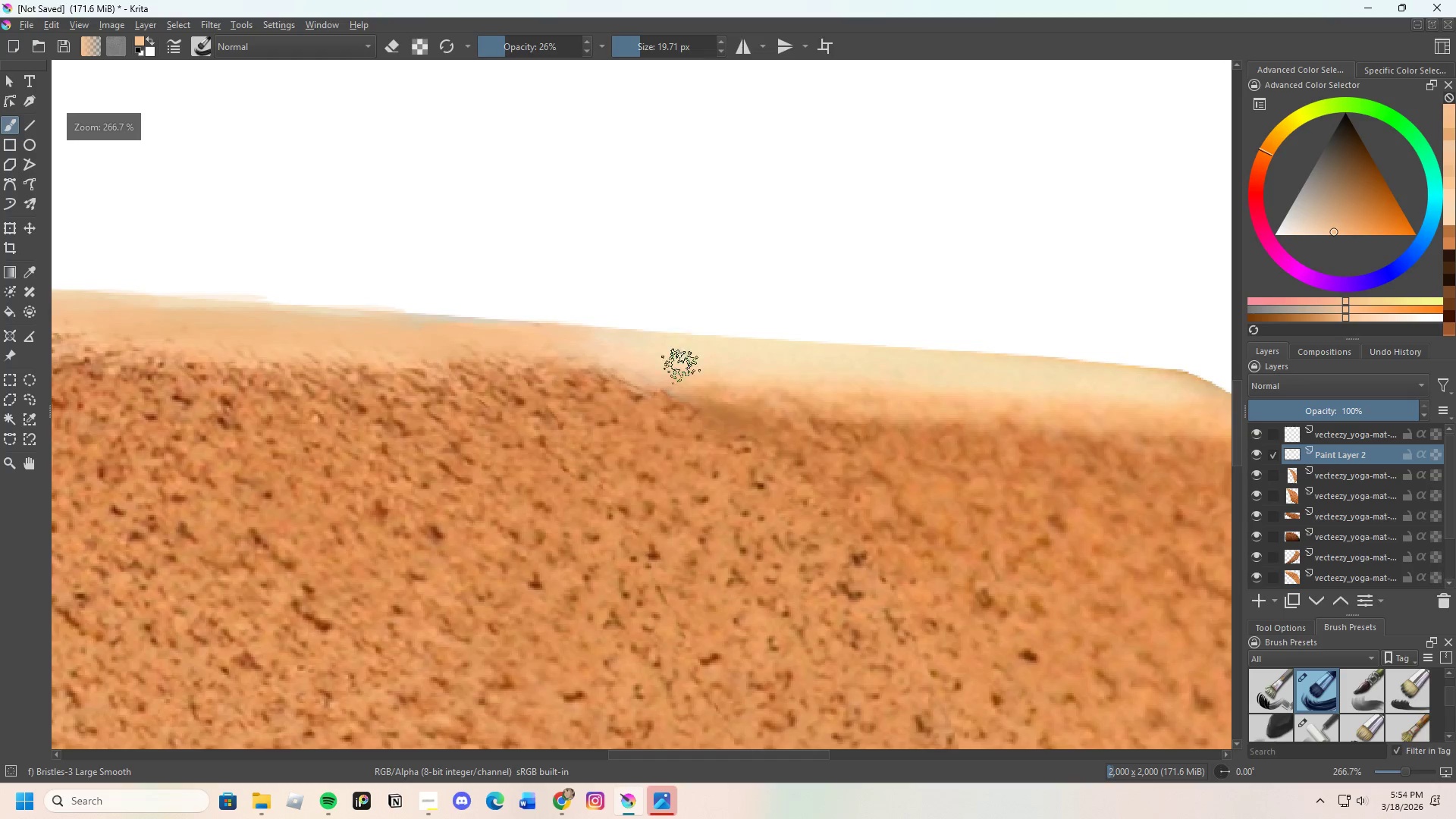 
hold_key(key=ControlLeft, duration=1.22)
 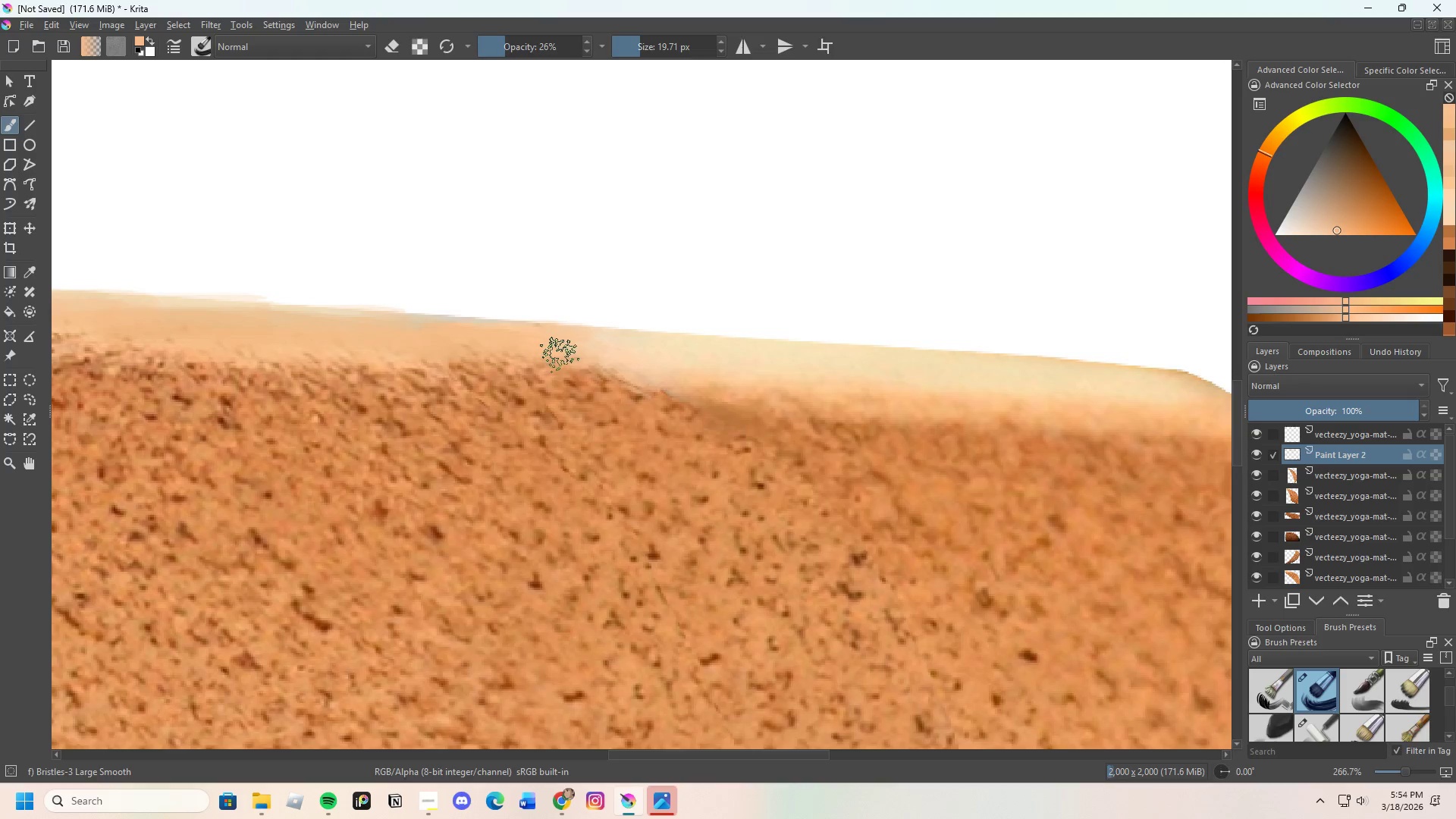 
left_click_drag(start_coordinate=[566, 357], to_coordinate=[678, 380])
 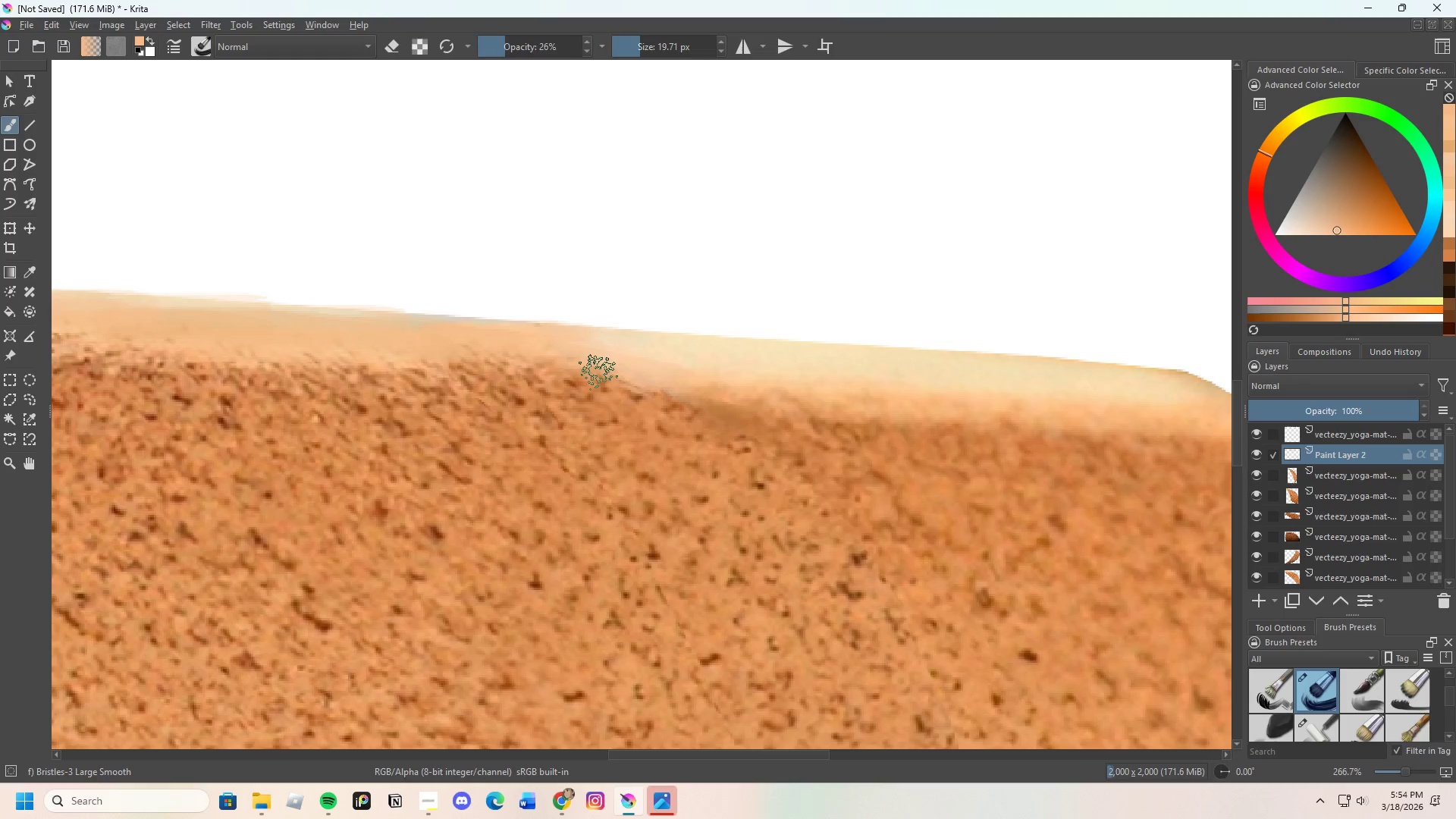 
left_click_drag(start_coordinate=[599, 372], to_coordinate=[727, 388])
 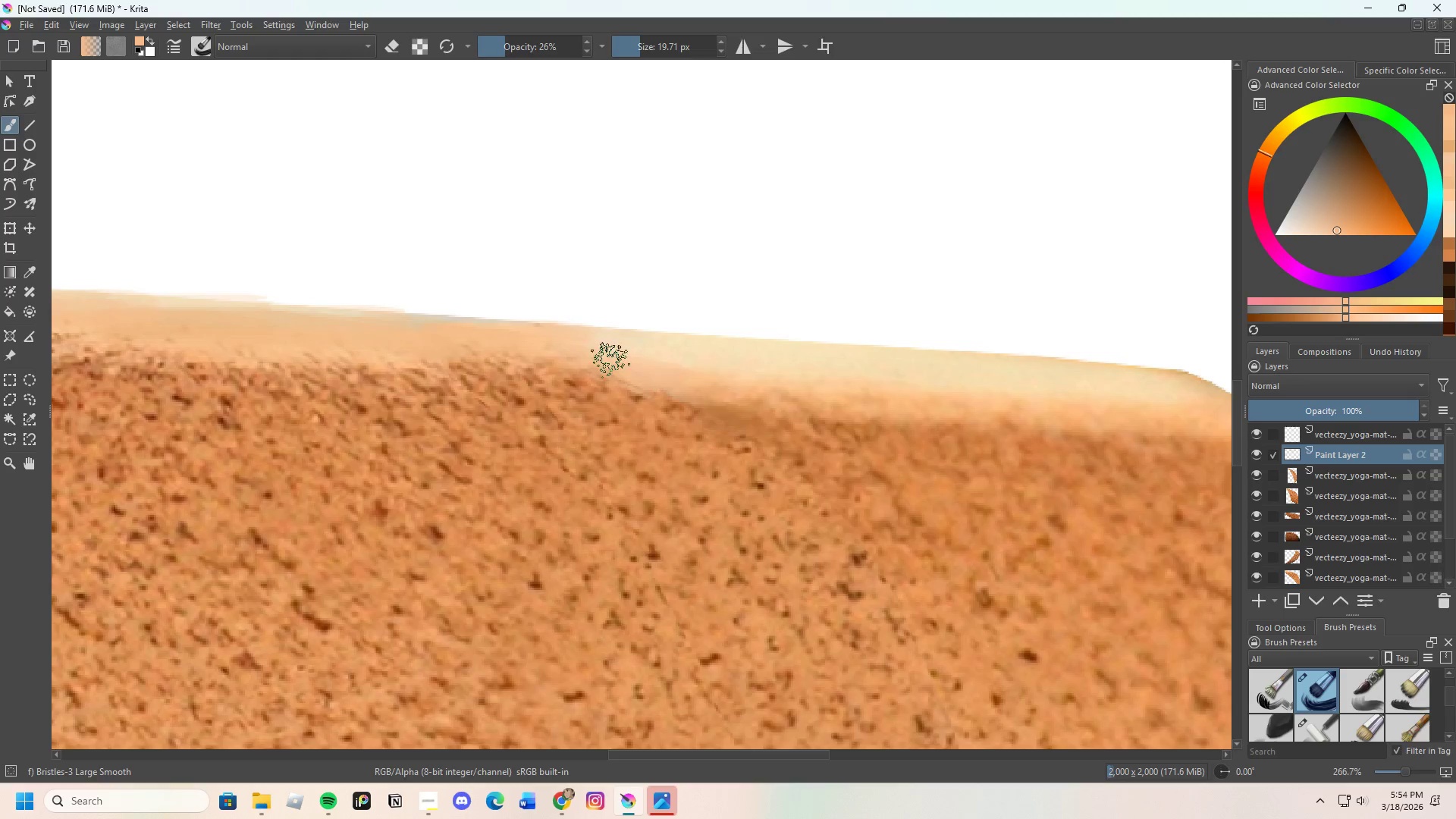 
left_click_drag(start_coordinate=[596, 355], to_coordinate=[753, 356])
 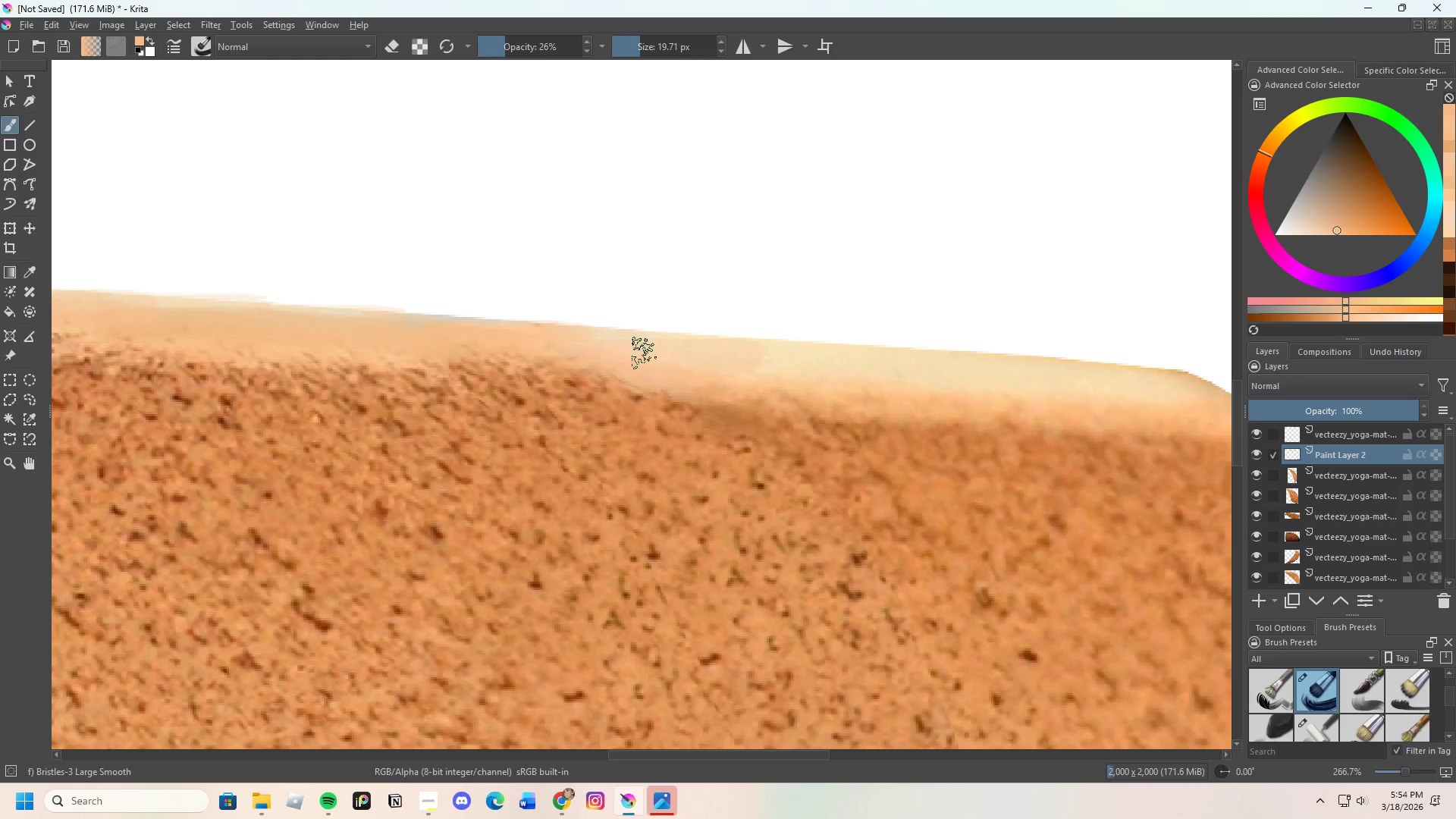 
left_click_drag(start_coordinate=[633, 352], to_coordinate=[782, 380])
 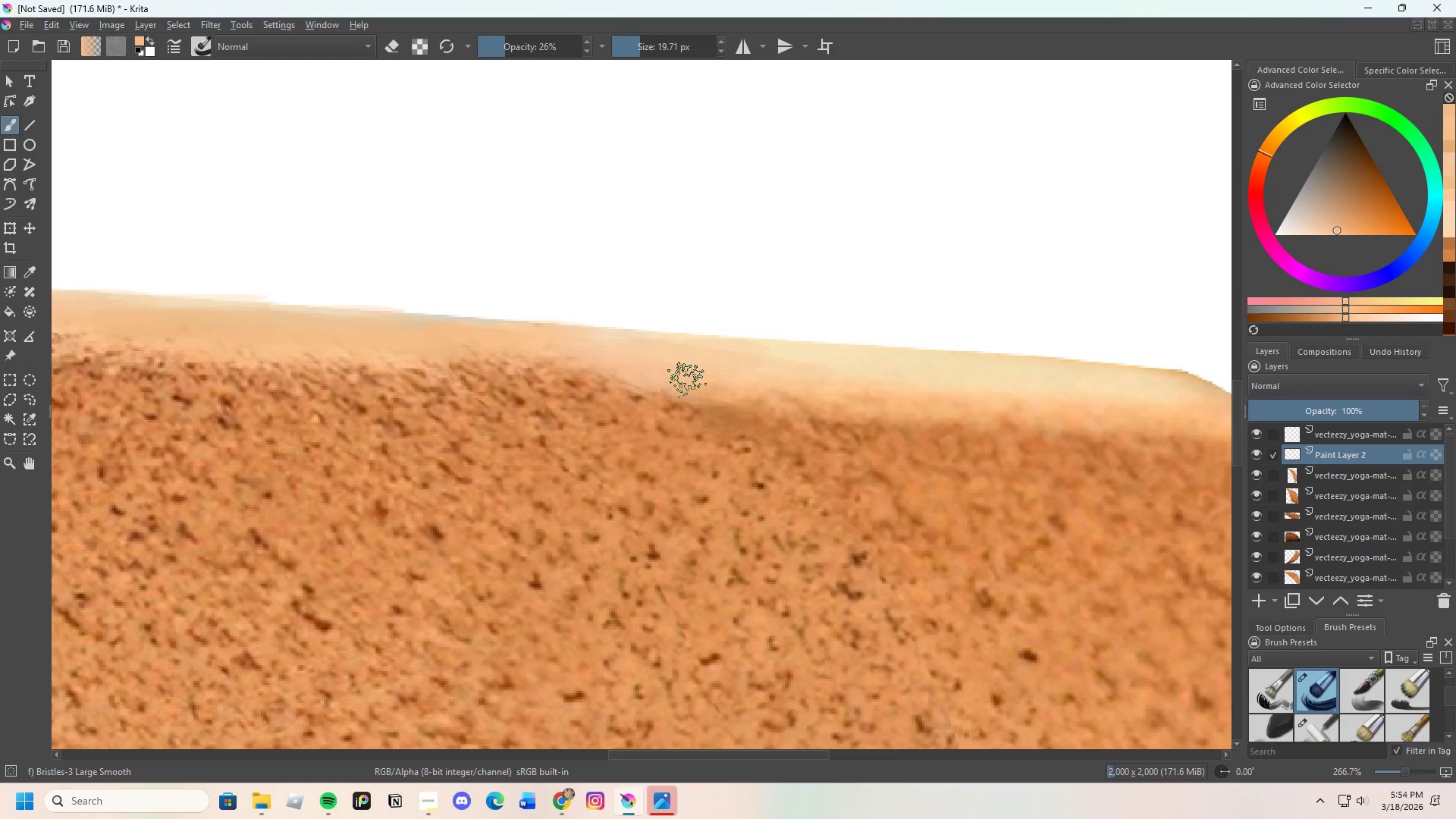 
left_click_drag(start_coordinate=[692, 380], to_coordinate=[847, 381])
 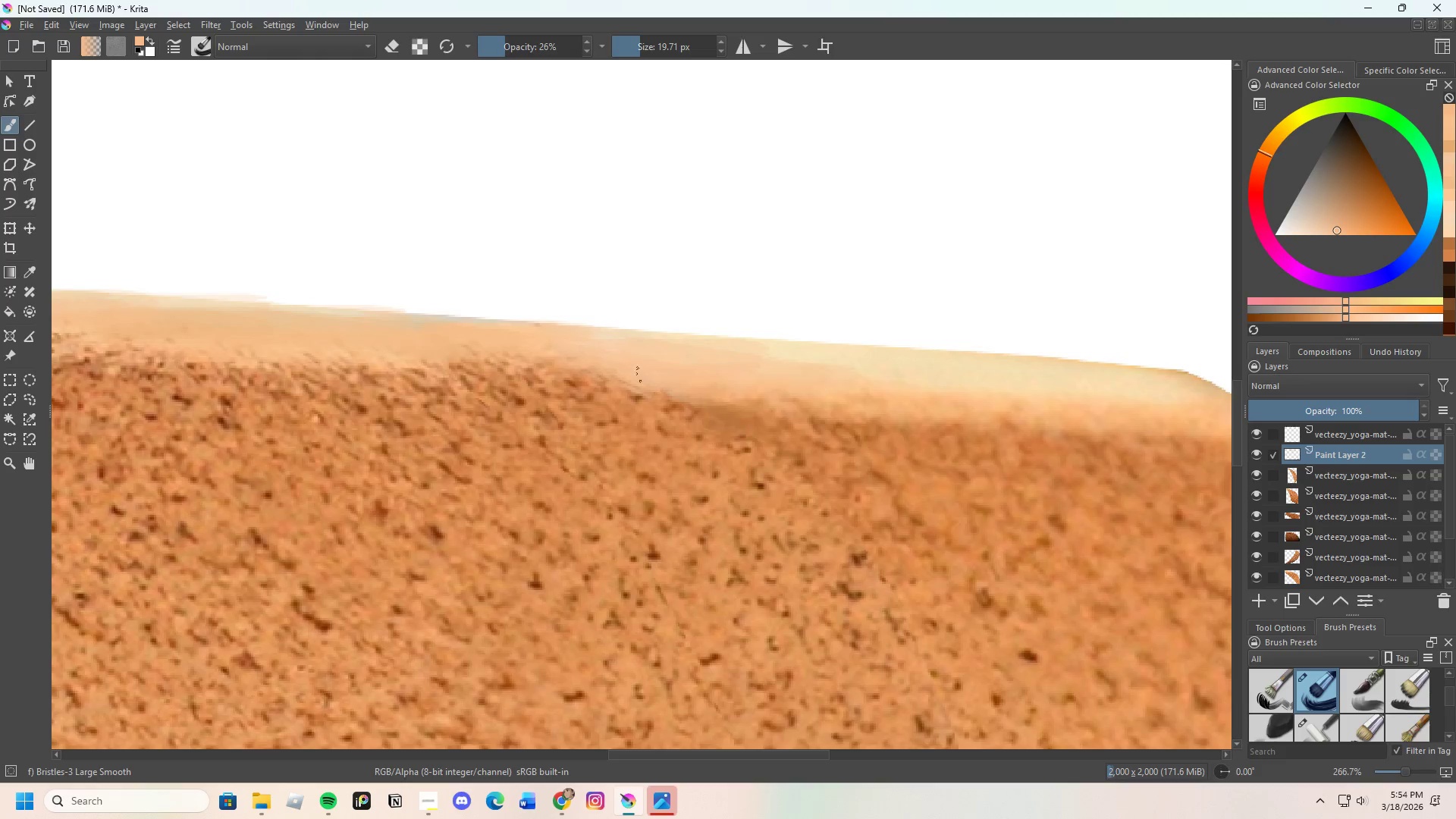 
scroll: coordinate [733, 372], scroll_direction: down, amount: 1.0
 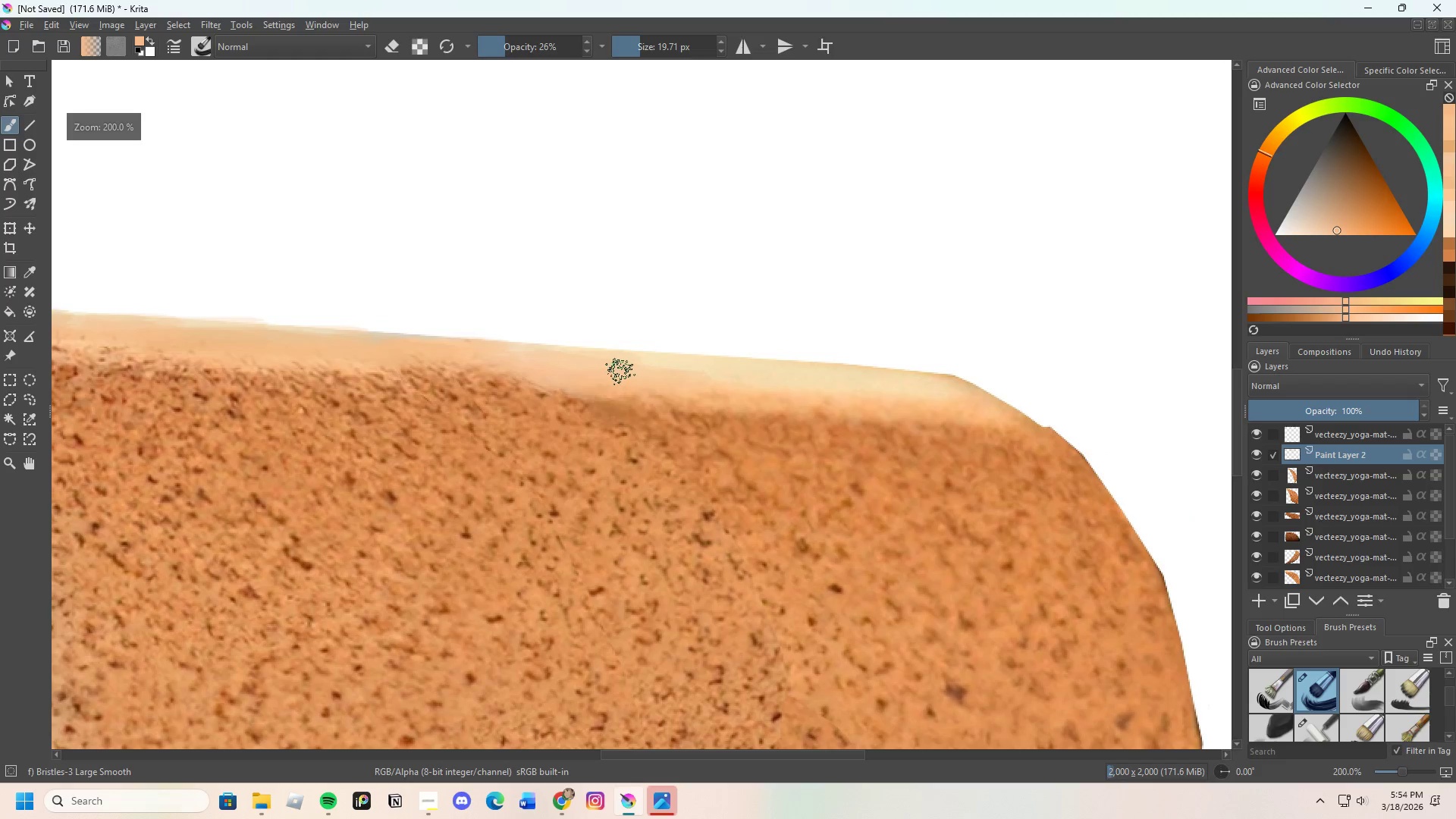 
left_click_drag(start_coordinate=[617, 371], to_coordinate=[814, 386])
 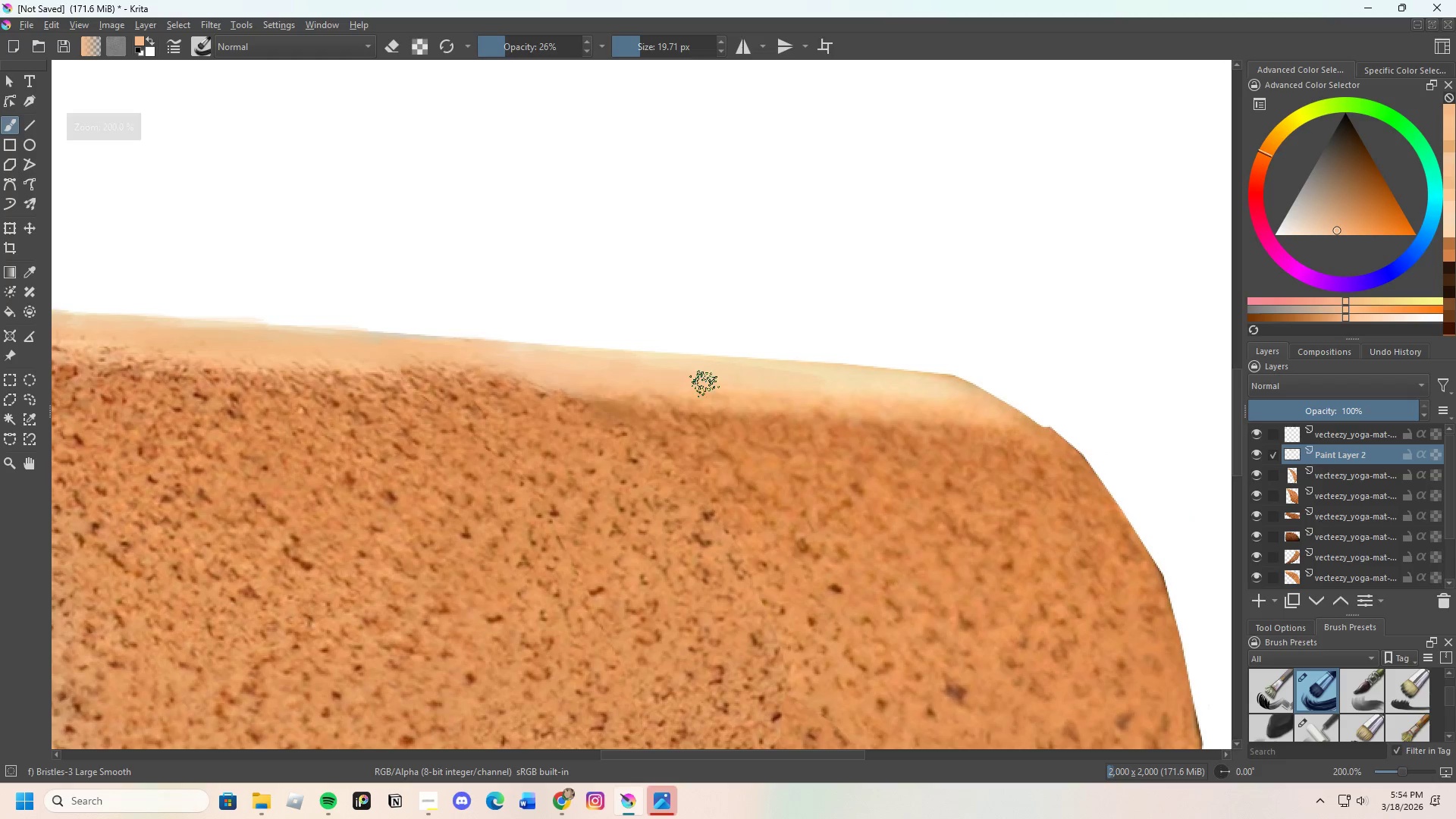 
left_click_drag(start_coordinate=[686, 382], to_coordinate=[849, 381])
 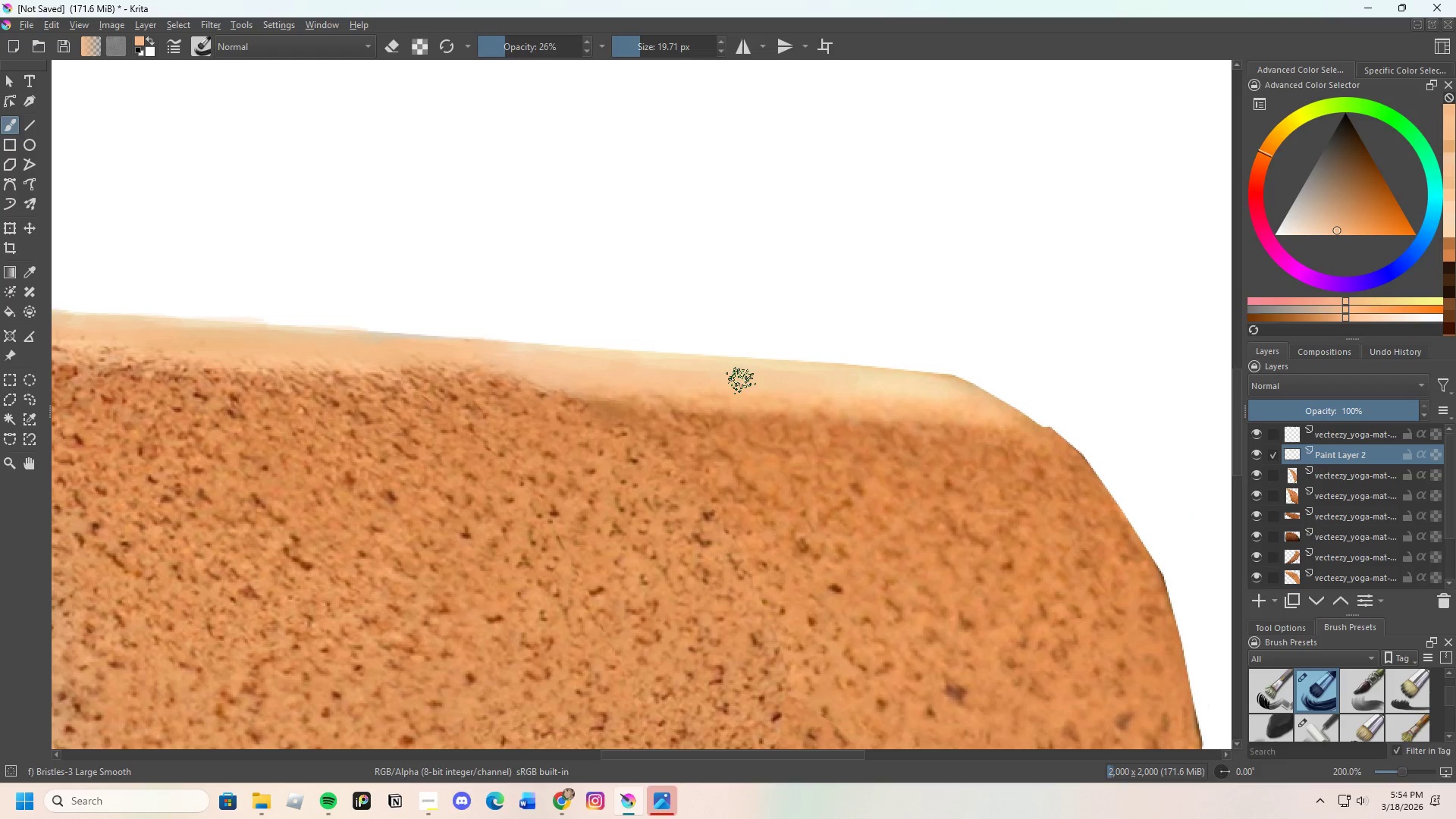 
left_click_drag(start_coordinate=[768, 385], to_coordinate=[929, 395])
 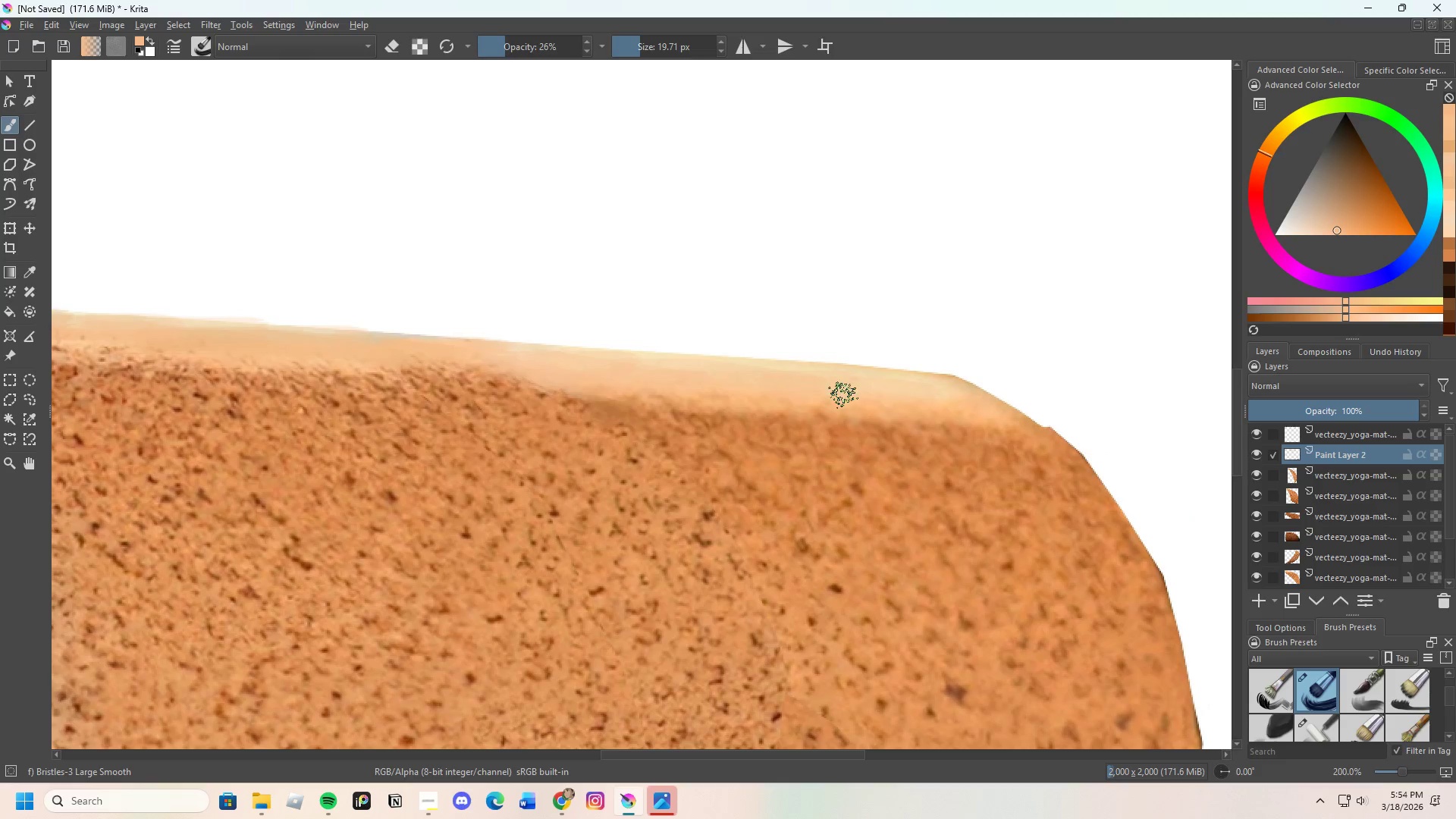 
left_click_drag(start_coordinate=[846, 395], to_coordinate=[942, 395])
 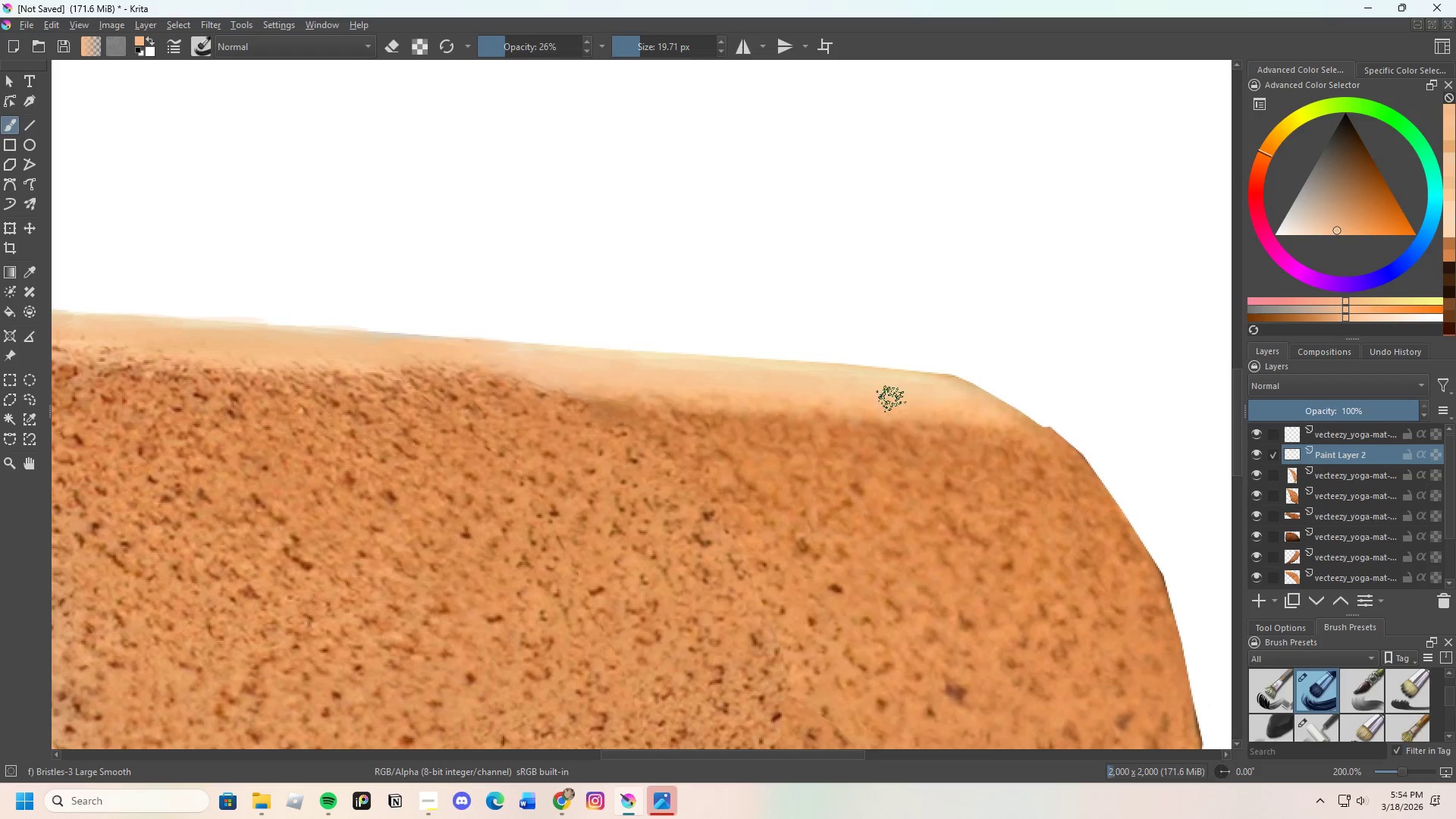 
left_click_drag(start_coordinate=[891, 399], to_coordinate=[944, 396])
 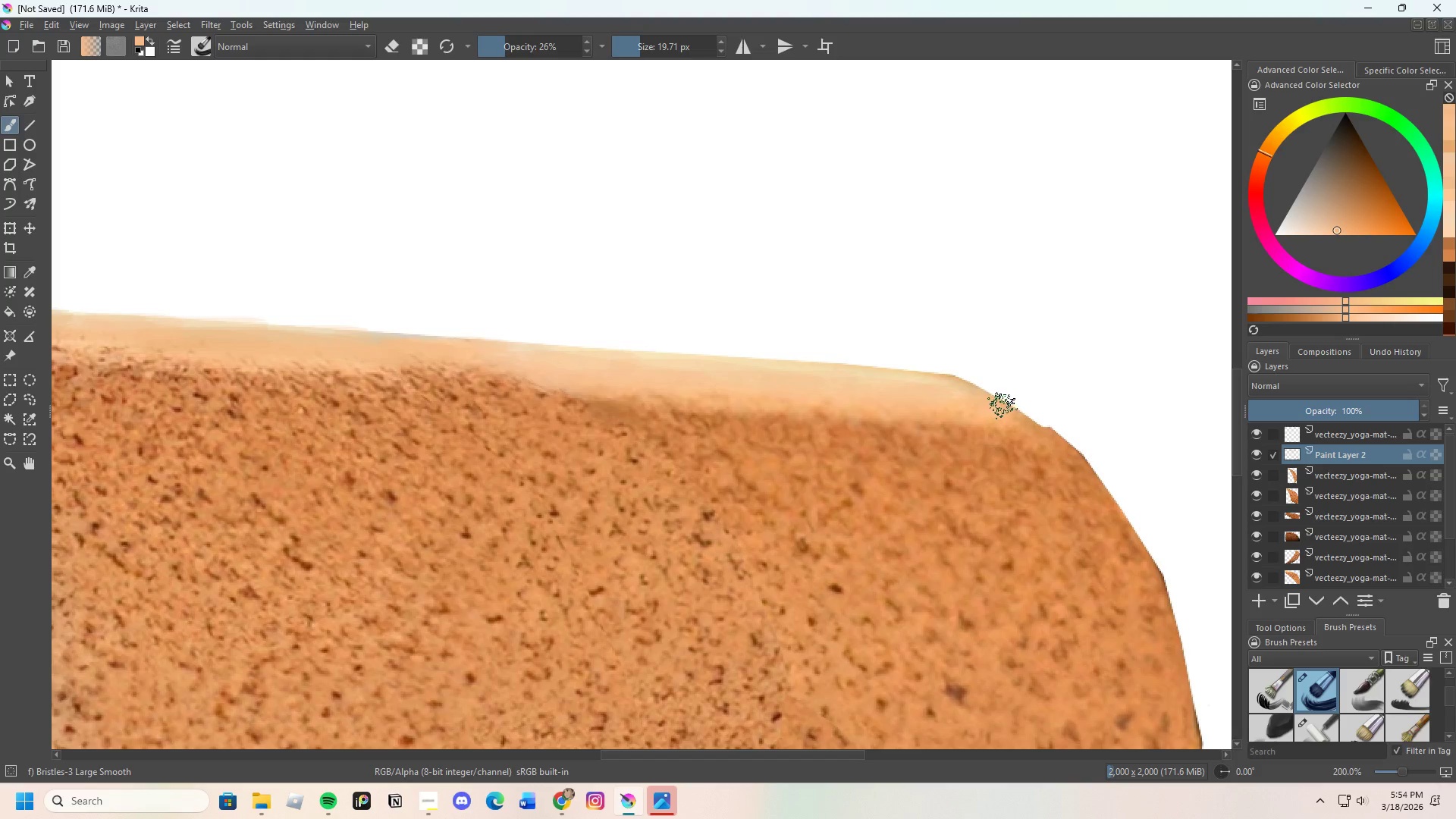 
hold_key(key=ControlLeft, duration=0.48)
 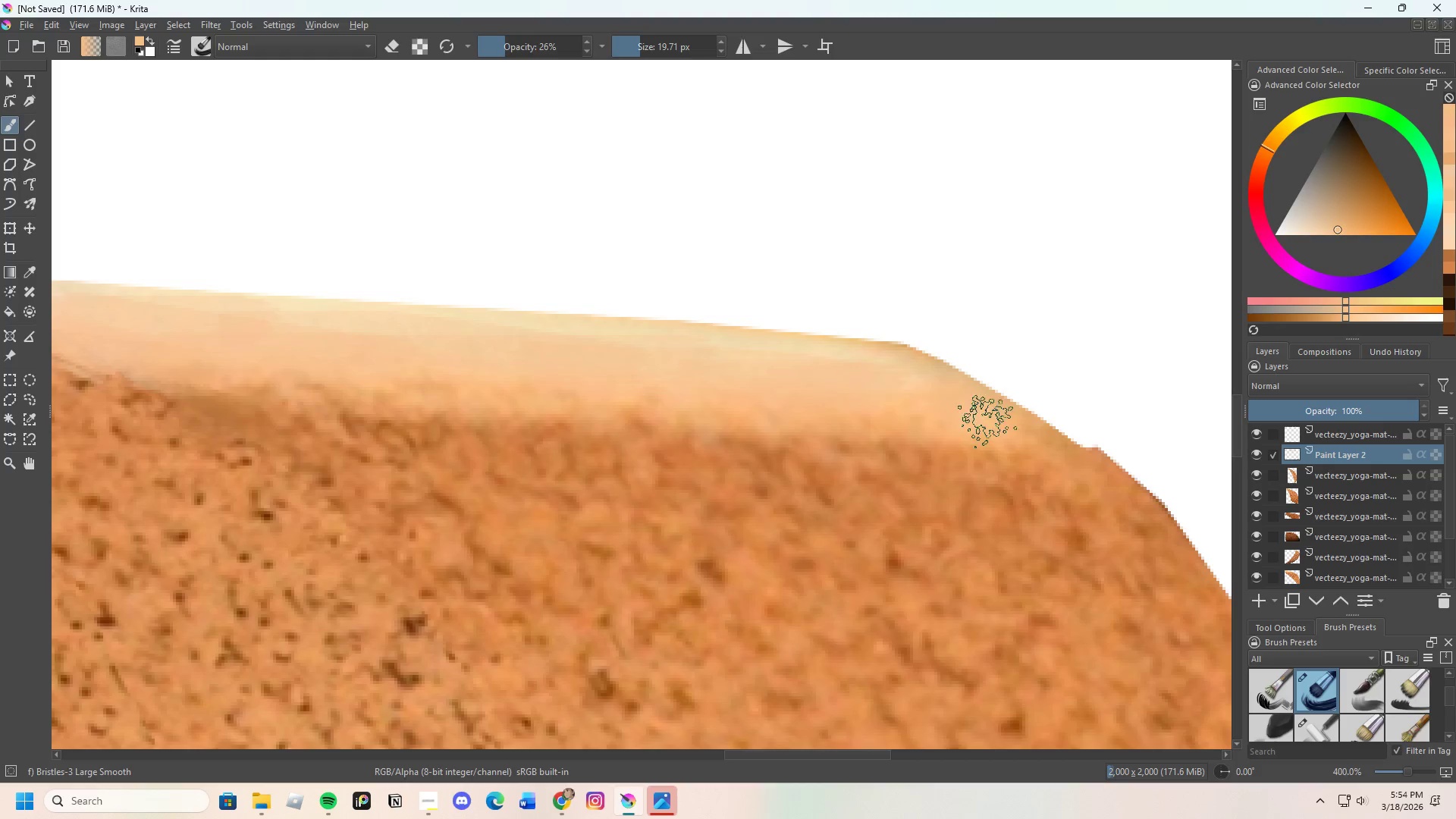 
scroll: coordinate [1003, 406], scroll_direction: up, amount: 2.0
 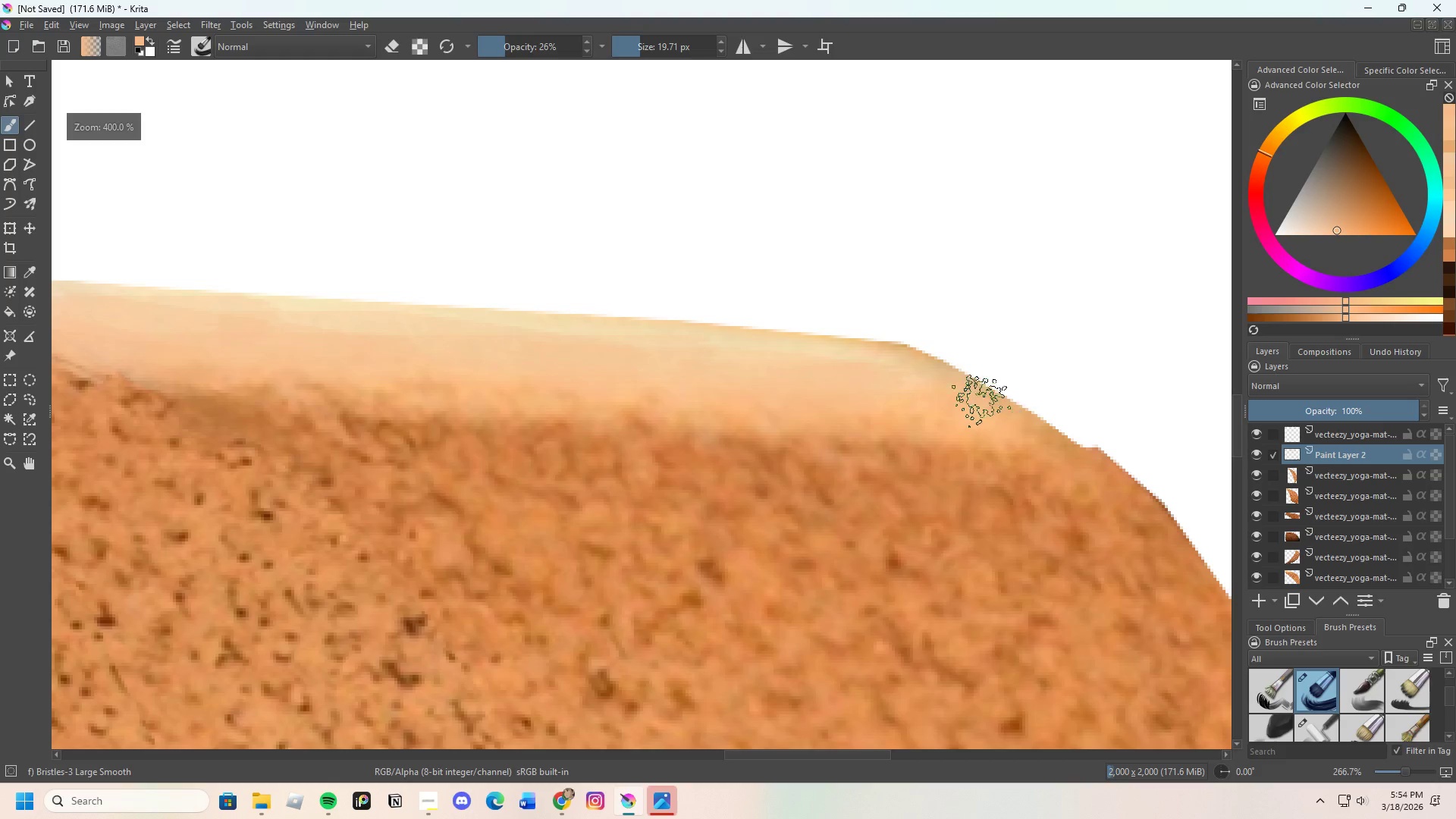 
left_click([960, 391])
 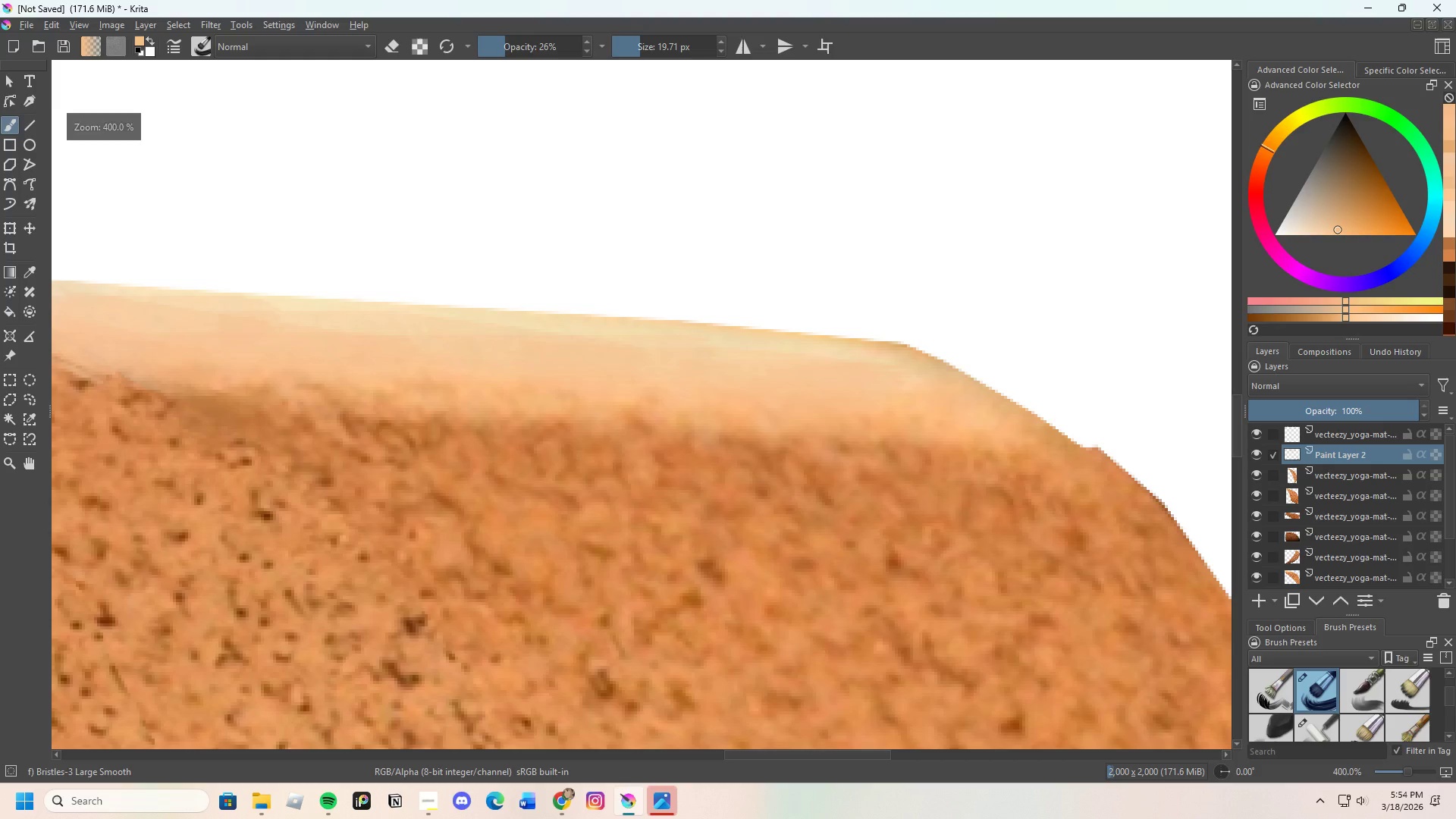 
left_click_drag(start_coordinate=[956, 402], to_coordinate=[977, 422])
 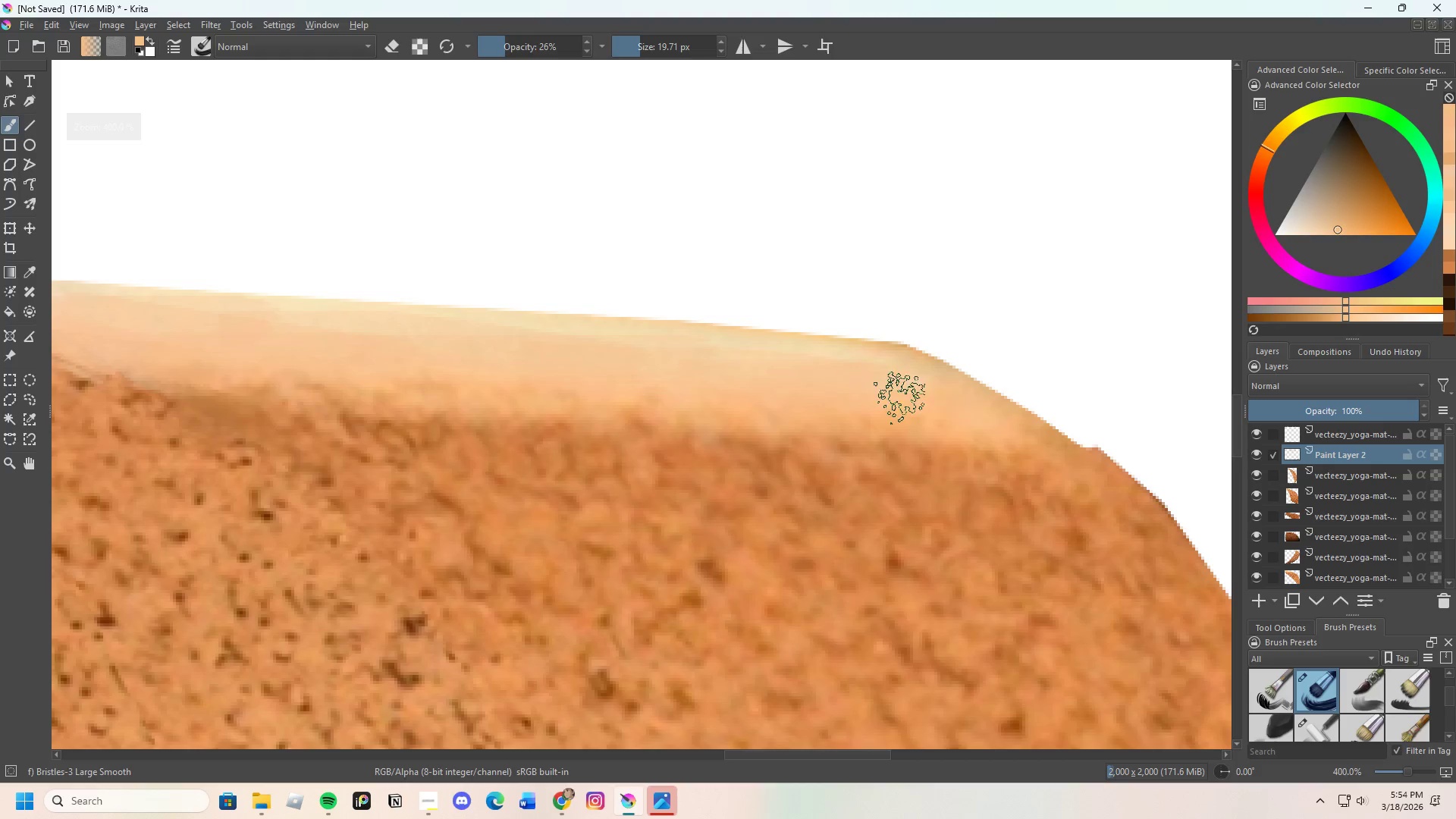 
left_click_drag(start_coordinate=[946, 410], to_coordinate=[989, 422])
 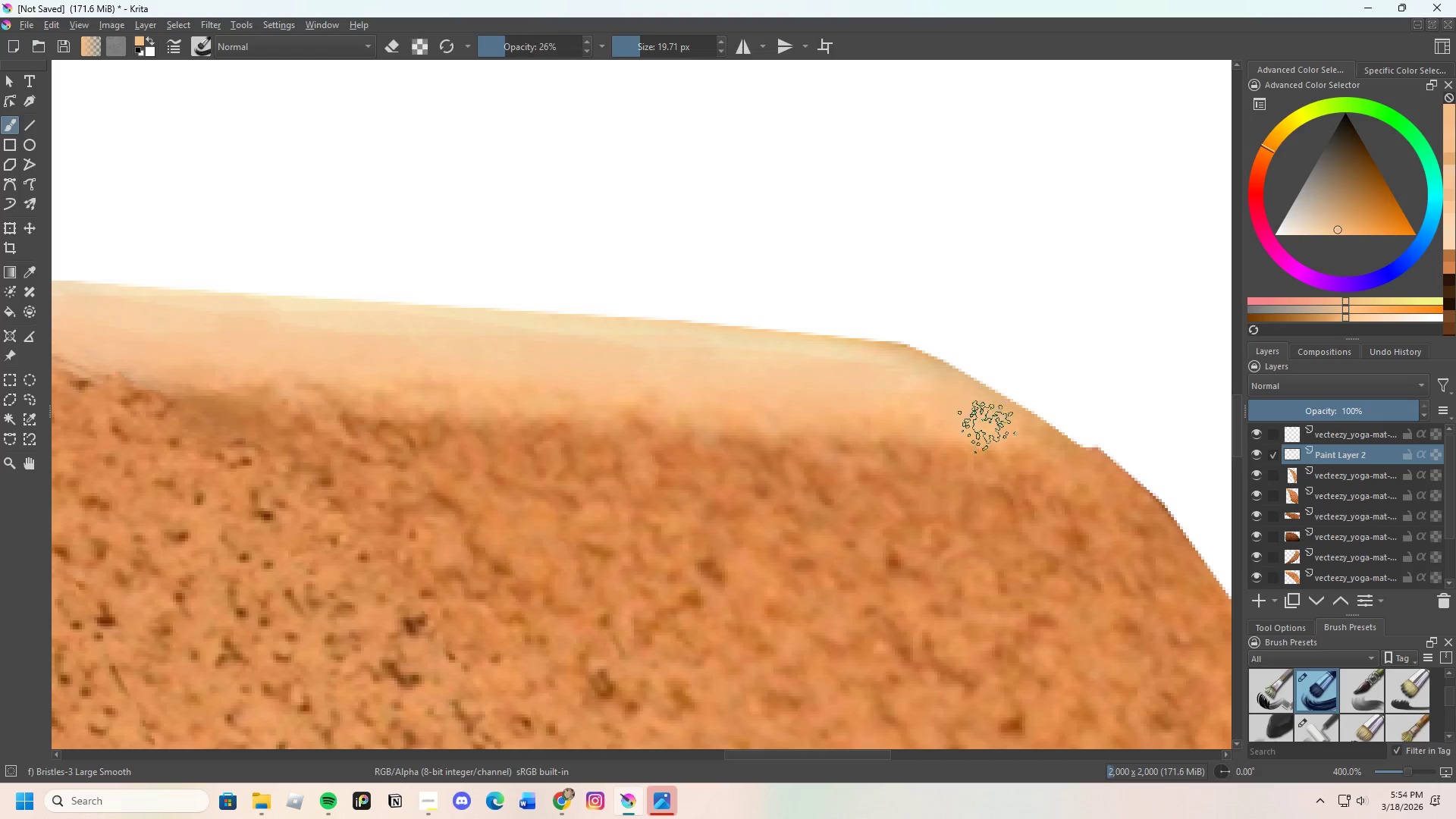 
hold_key(key=ControlLeft, duration=0.38)
left_click_drag(start_coordinate=[995, 459], to_coordinate=[999, 460])
 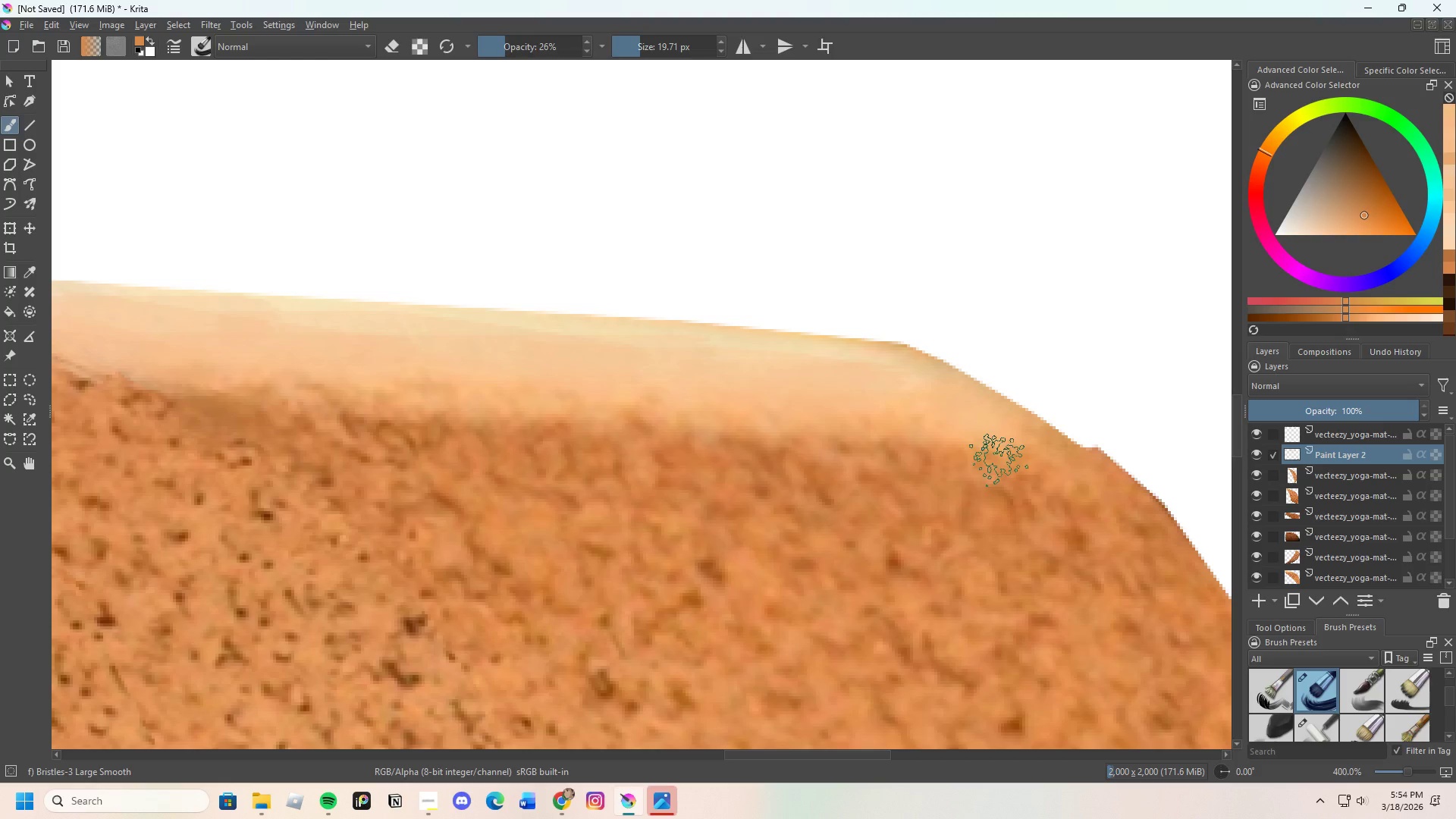 
left_click_drag(start_coordinate=[999, 460], to_coordinate=[915, 431])
 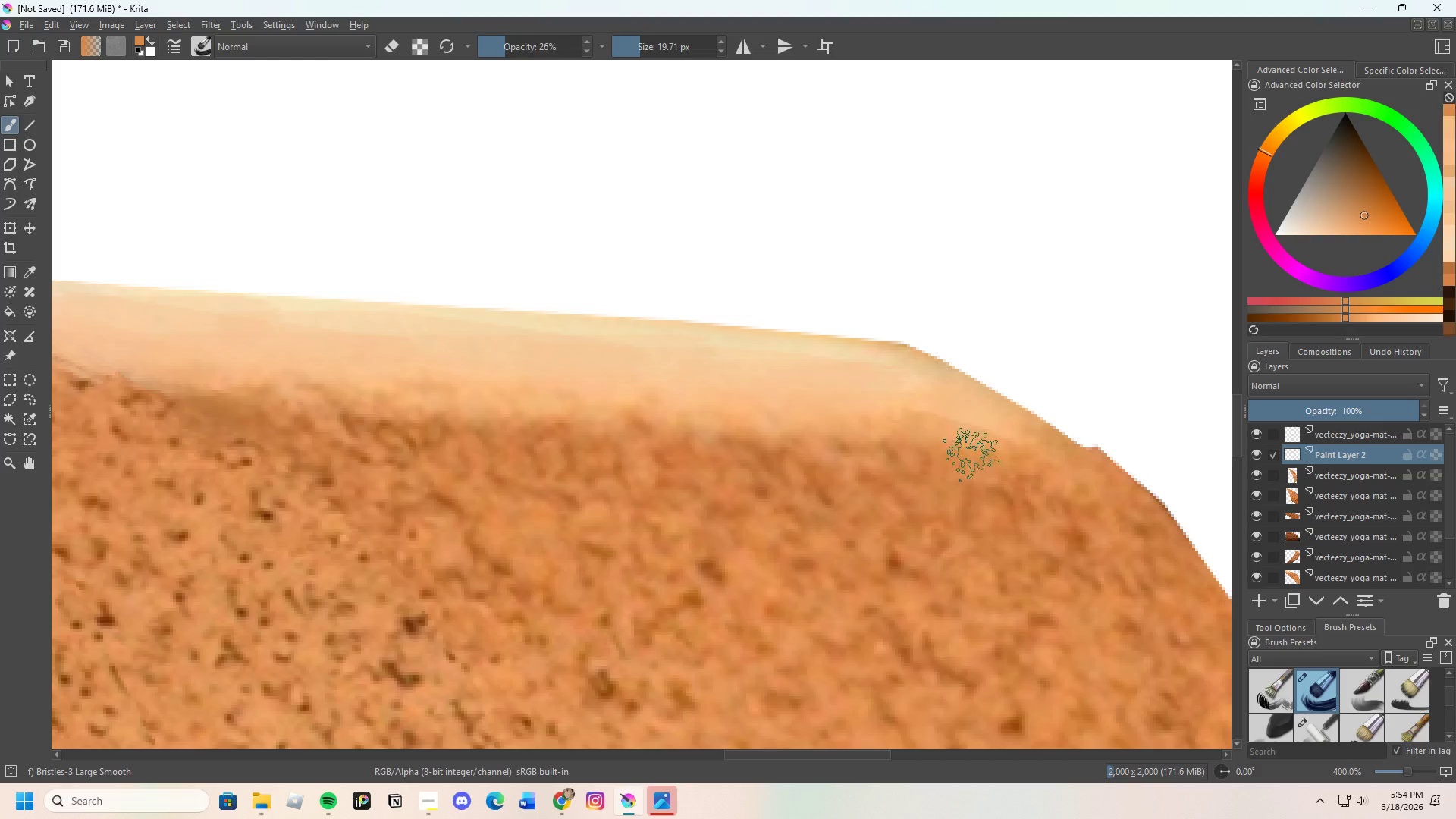 
left_click_drag(start_coordinate=[1019, 475], to_coordinate=[971, 446])
 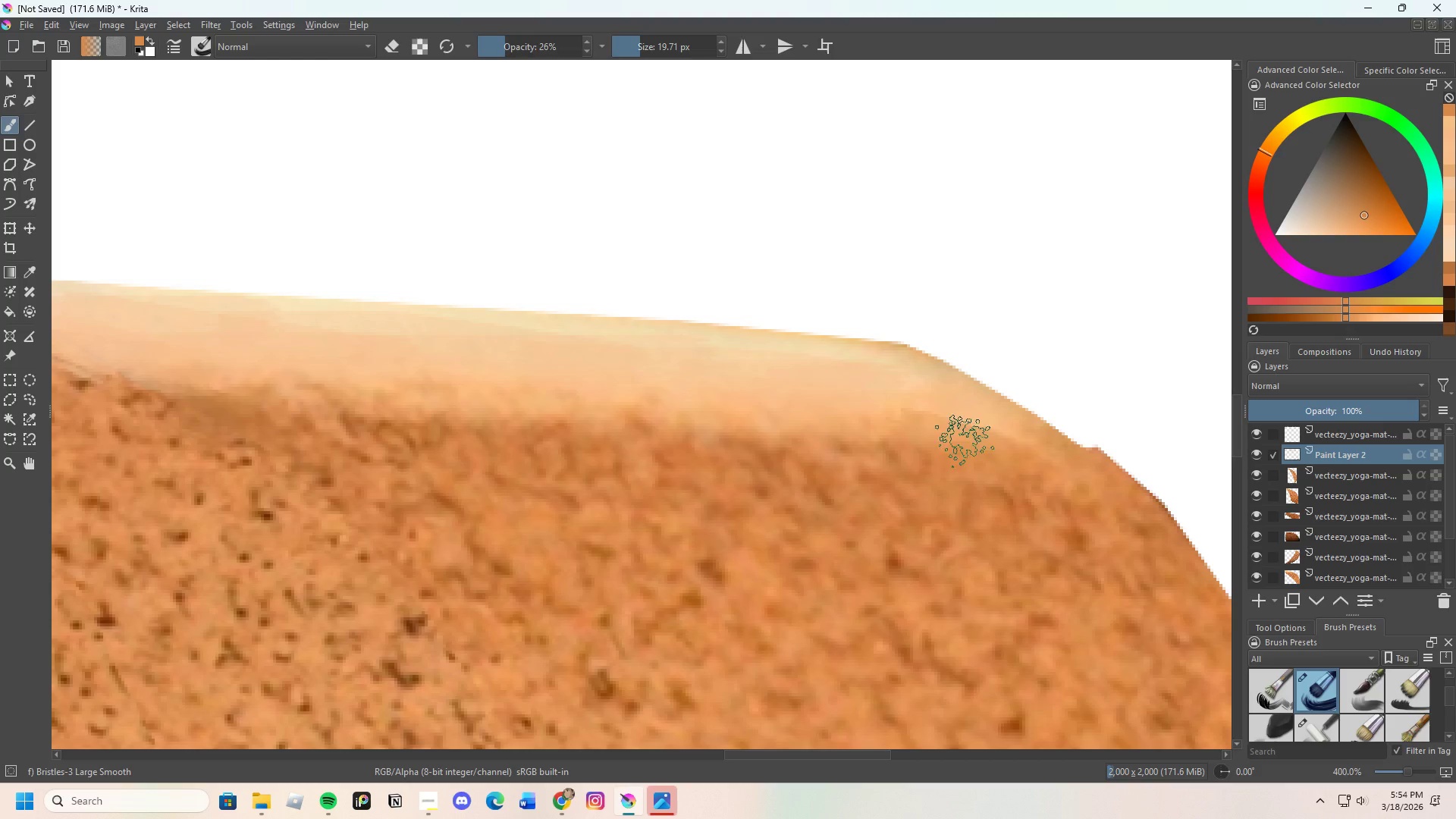 
left_click_drag(start_coordinate=[1015, 453], to_coordinate=[848, 422])
 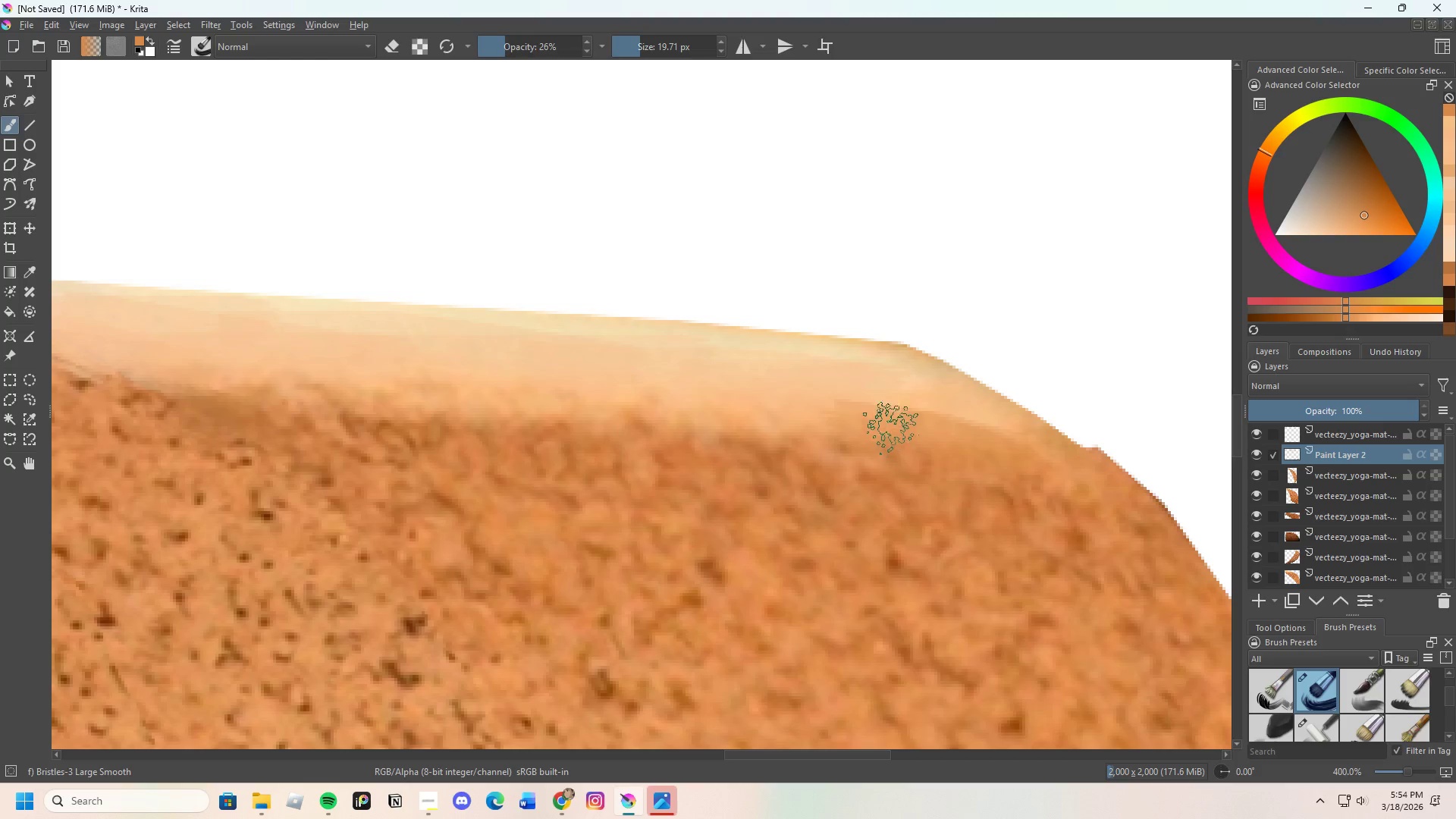 
hold_key(key=ControlLeft, duration=0.7)
left_click([915, 410])
 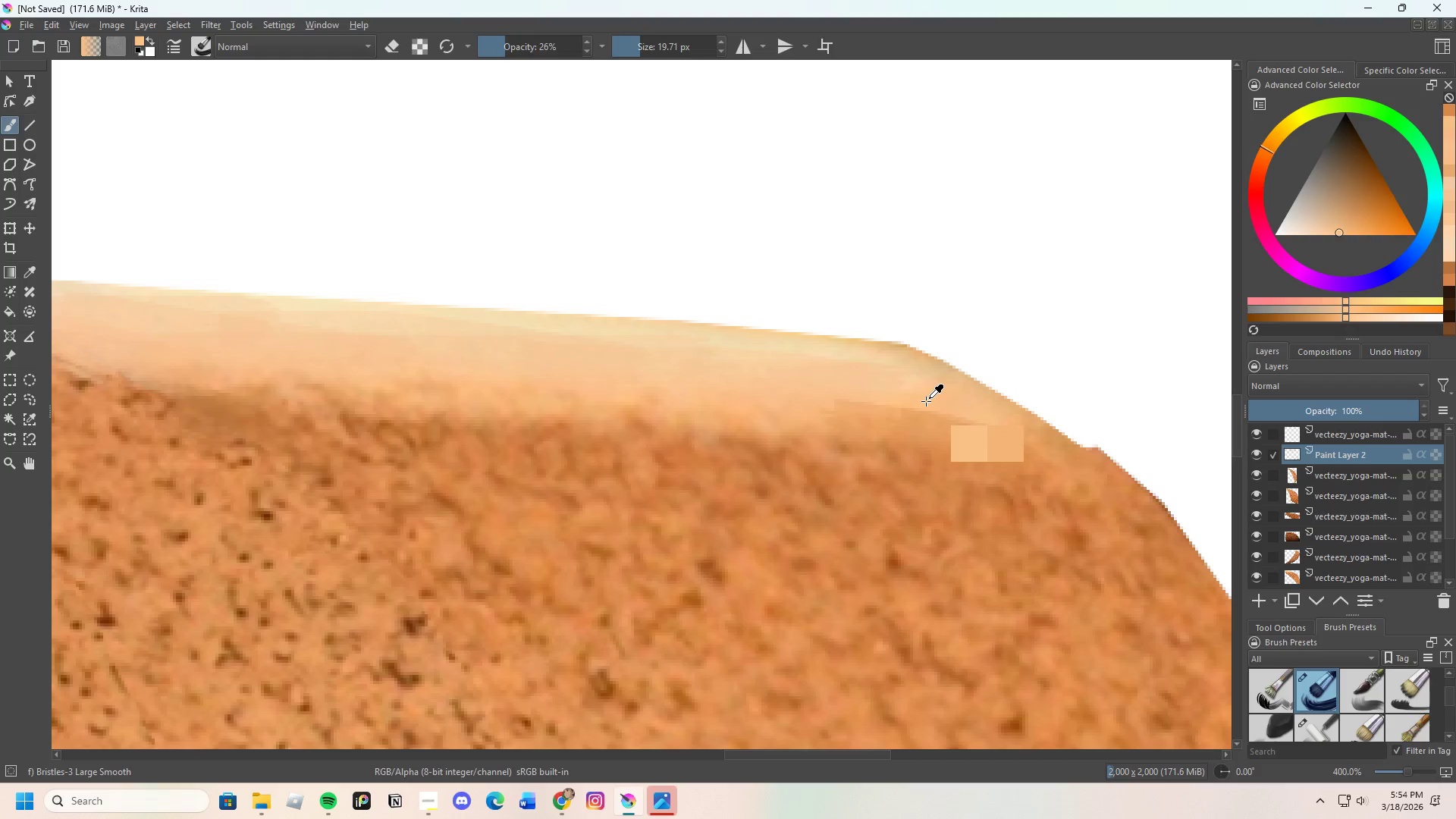 
left_click_drag(start_coordinate=[842, 410], to_coordinate=[814, 417])
 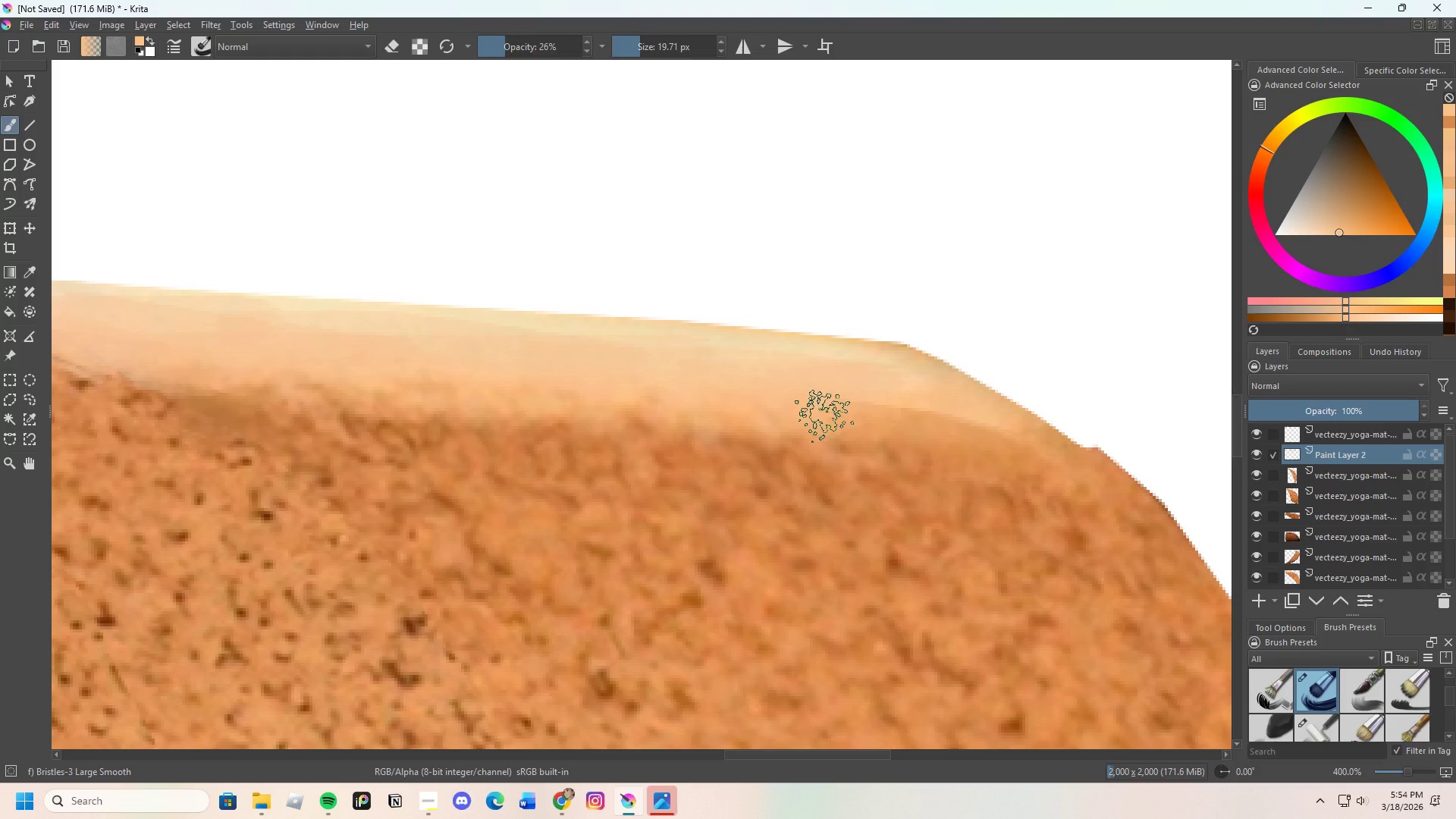 
left_click_drag(start_coordinate=[826, 419], to_coordinate=[893, 406])
 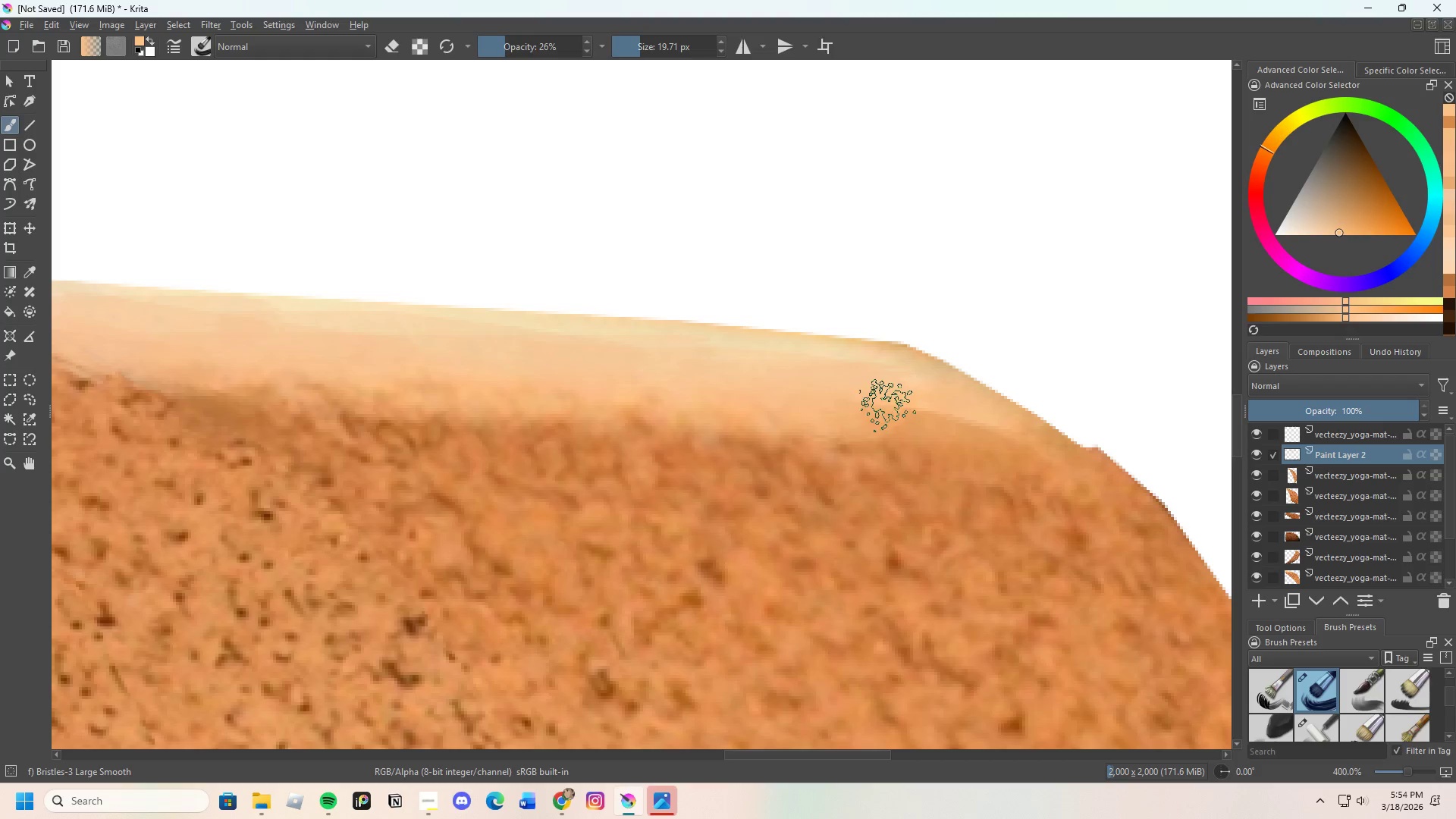 
left_click_drag(start_coordinate=[868, 410], to_coordinate=[826, 418])
 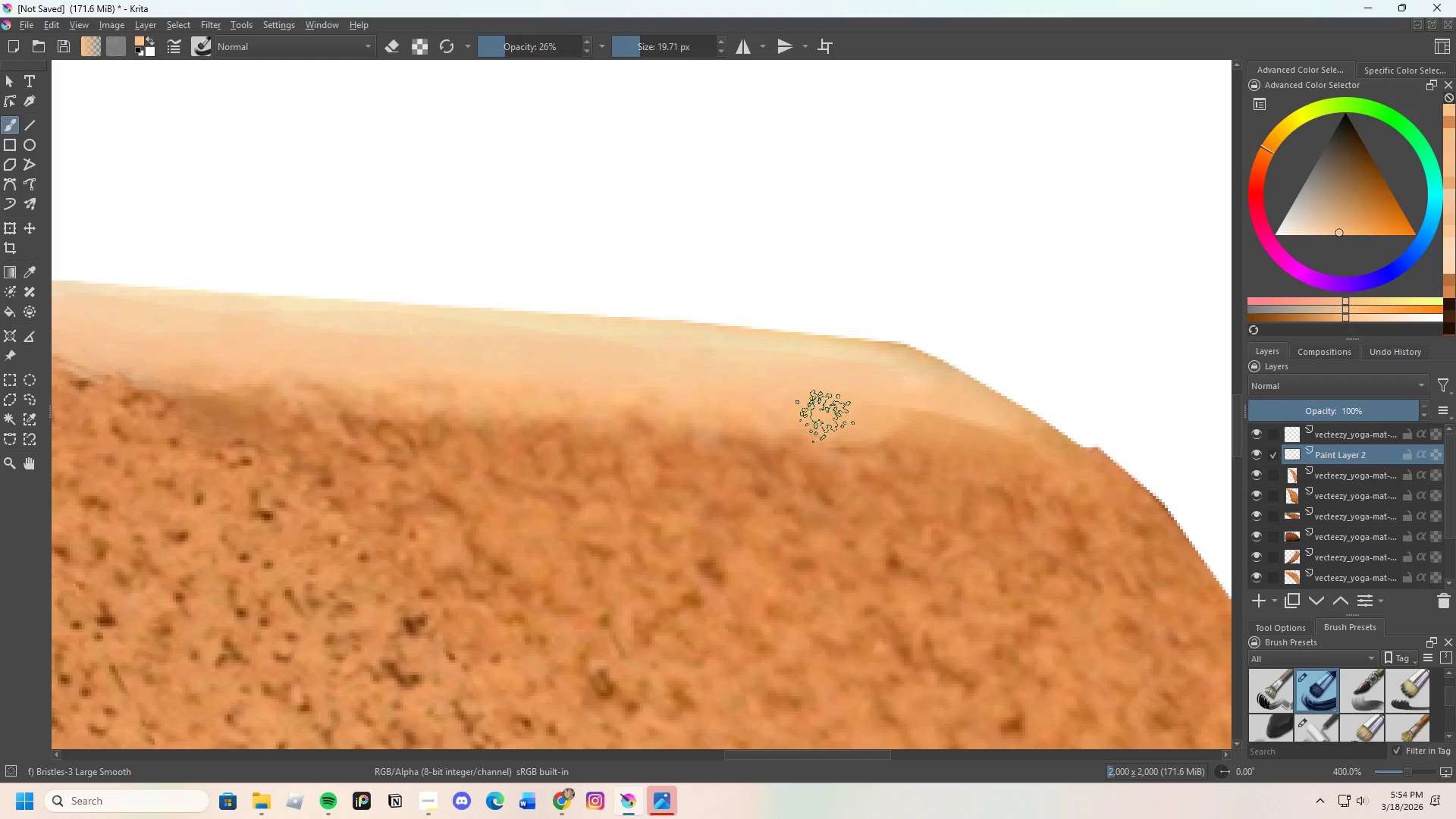 
left_click_drag(start_coordinate=[825, 420], to_coordinate=[878, 410])
 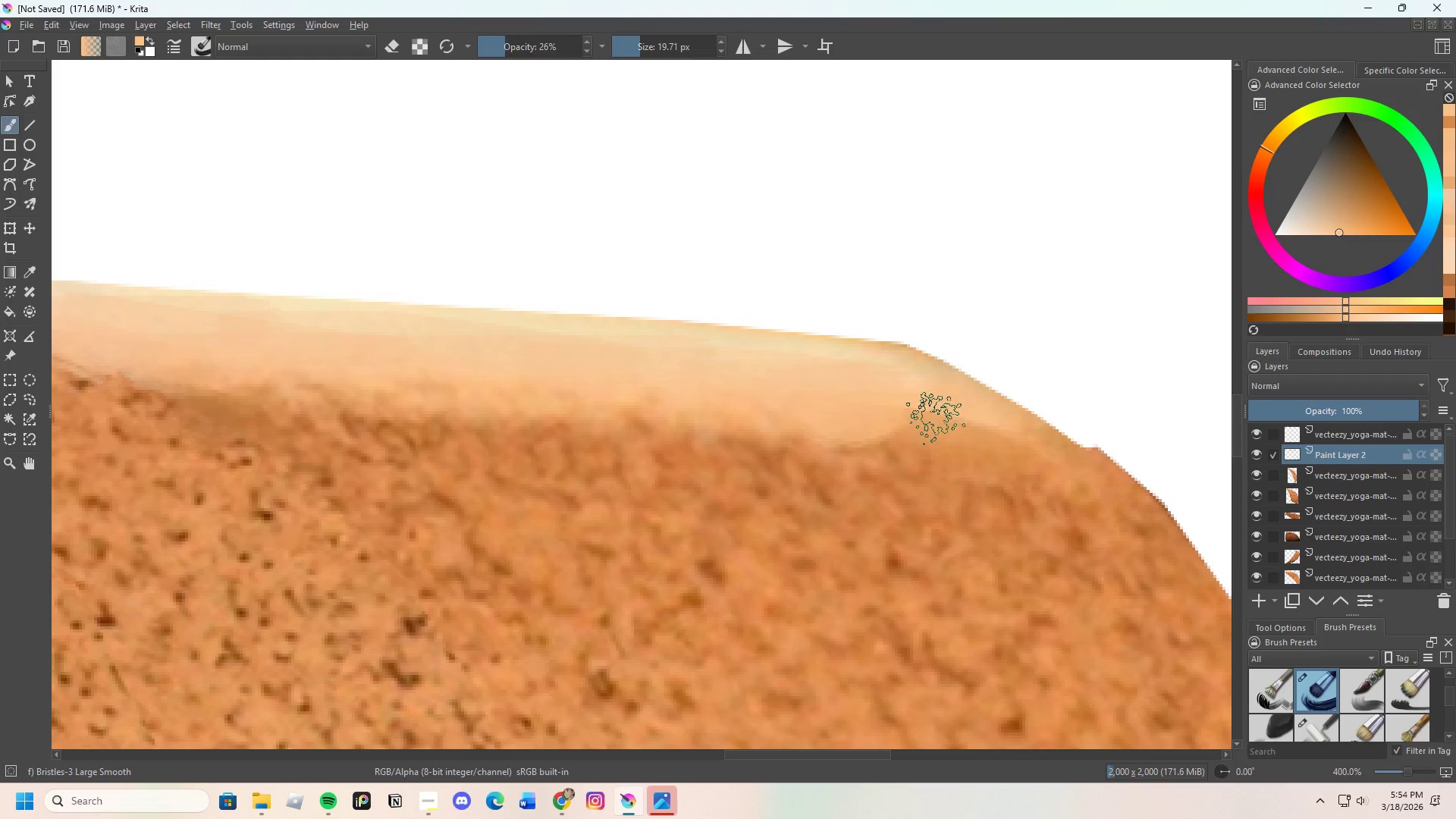 
left_click_drag(start_coordinate=[936, 419], to_coordinate=[998, 425])
 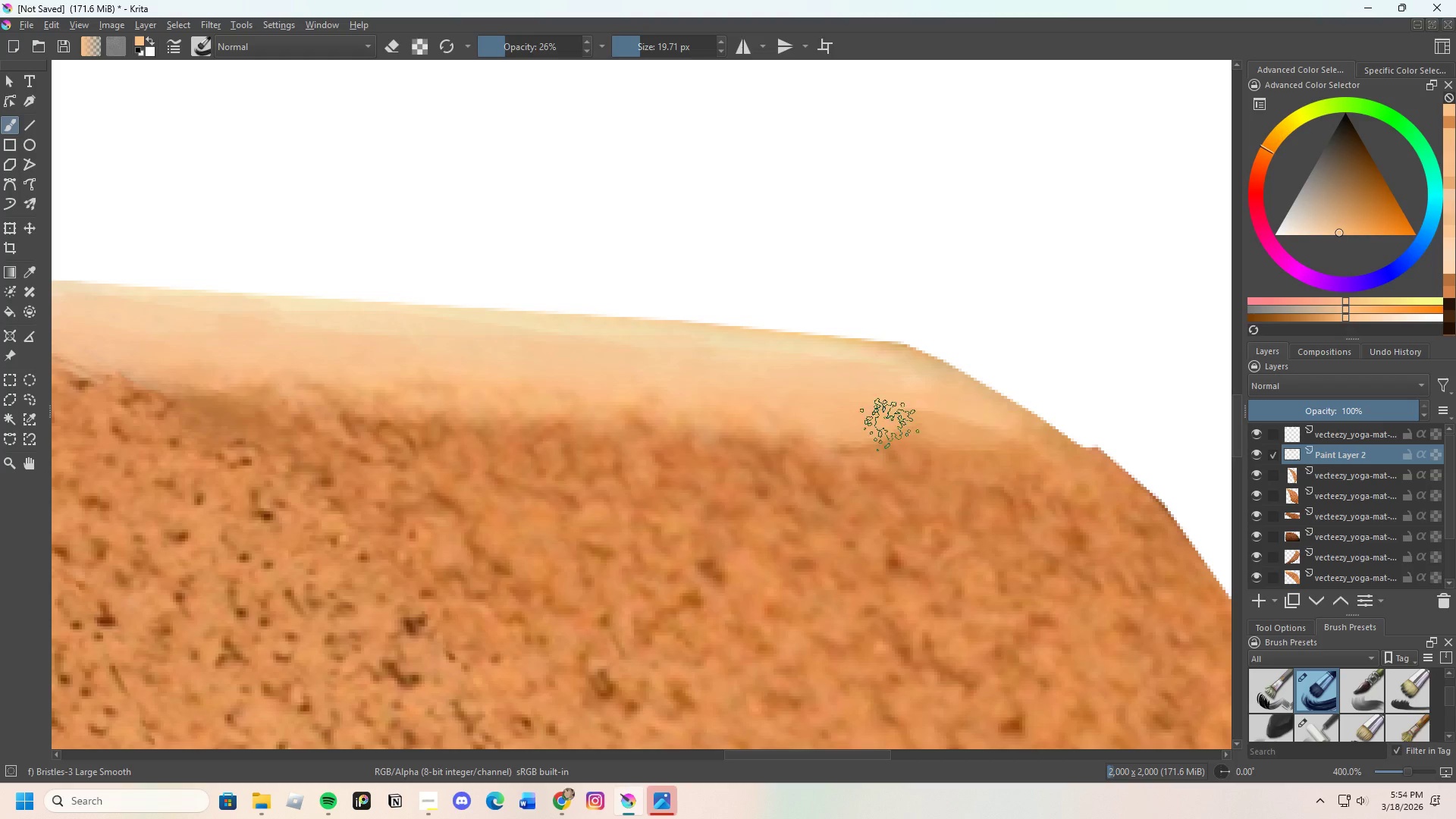 
left_click_drag(start_coordinate=[890, 425], to_coordinate=[934, 425])
 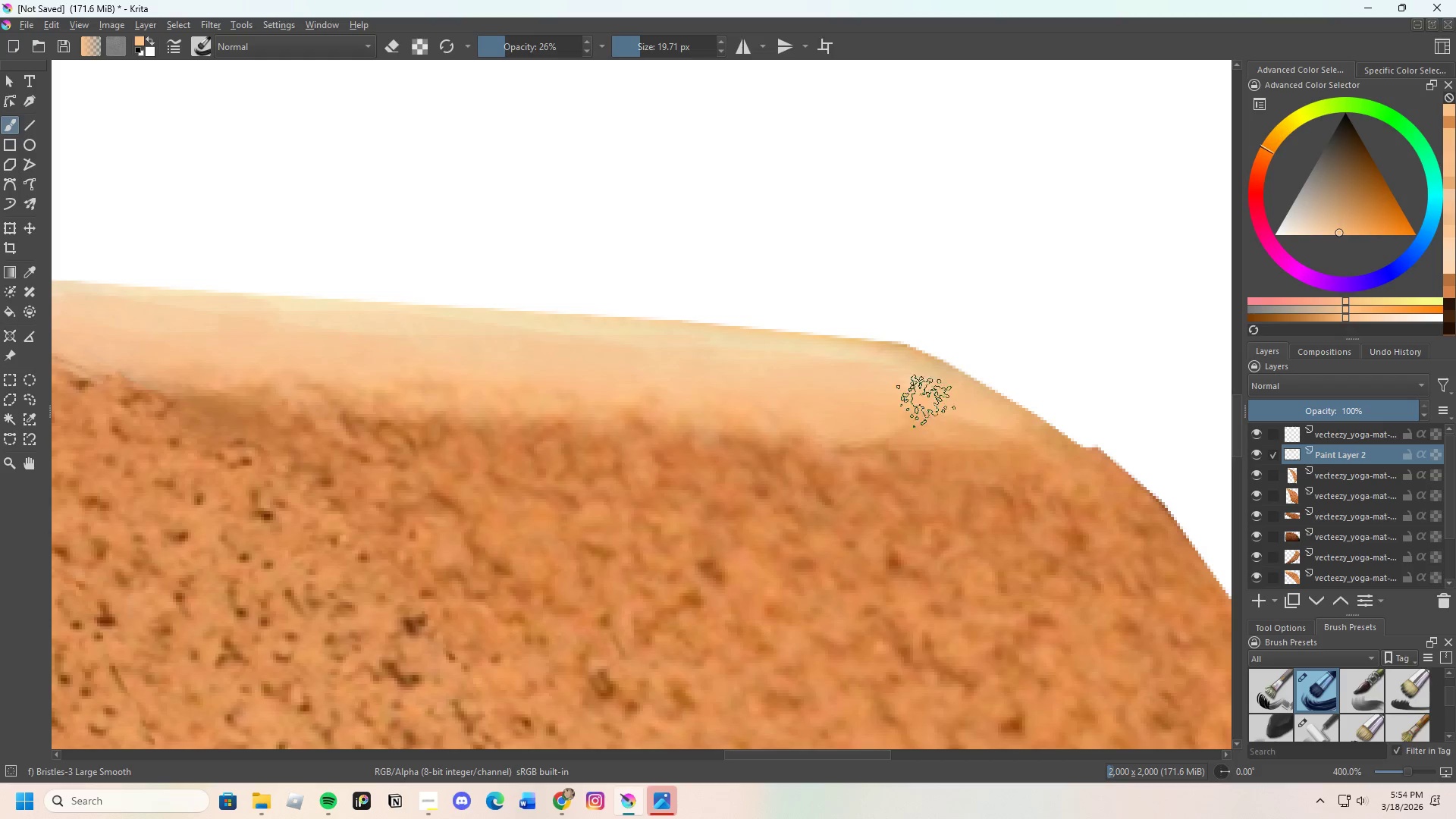 
key(Control+ControlLeft)
 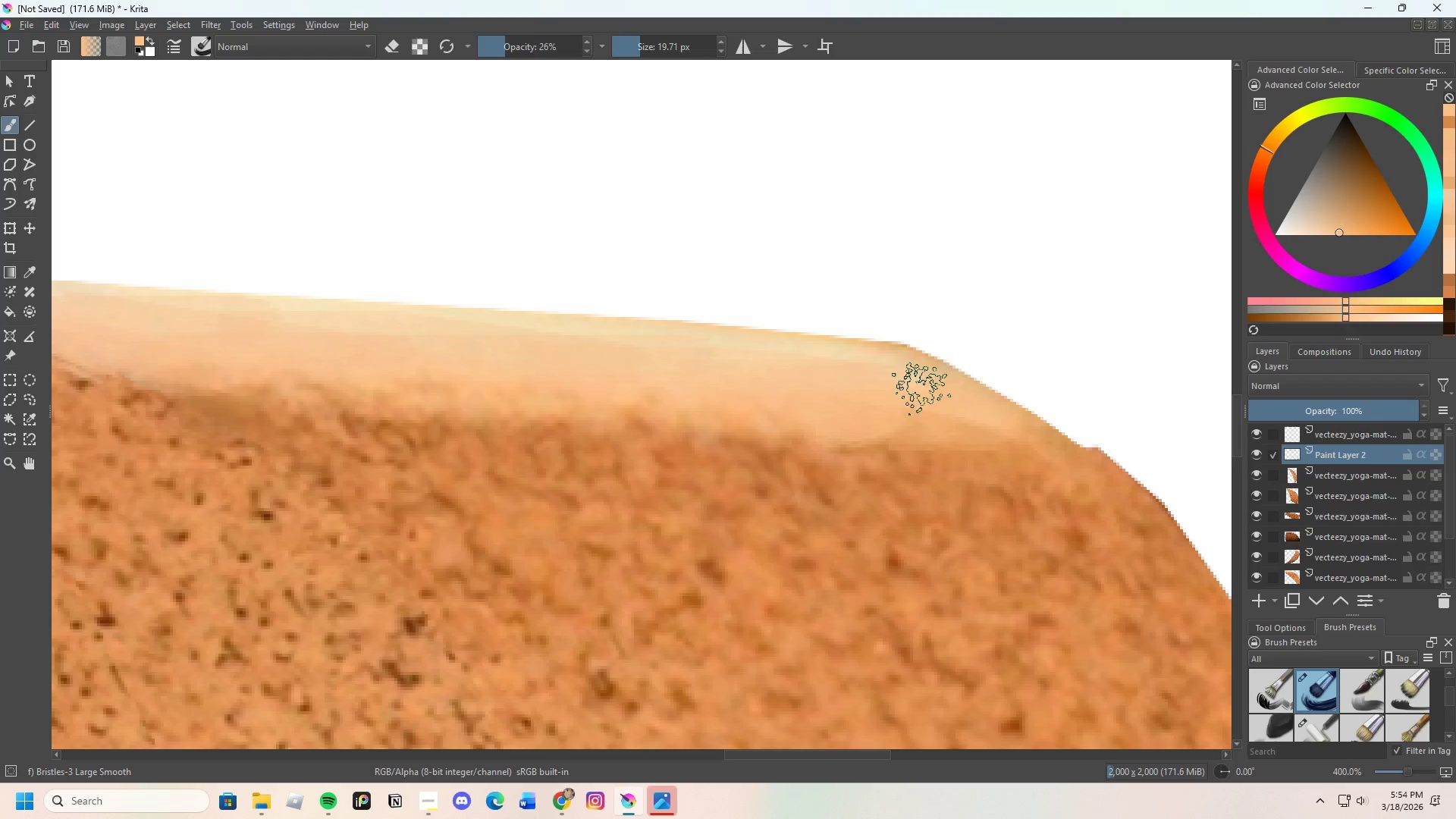 
triple_click([911, 384])
 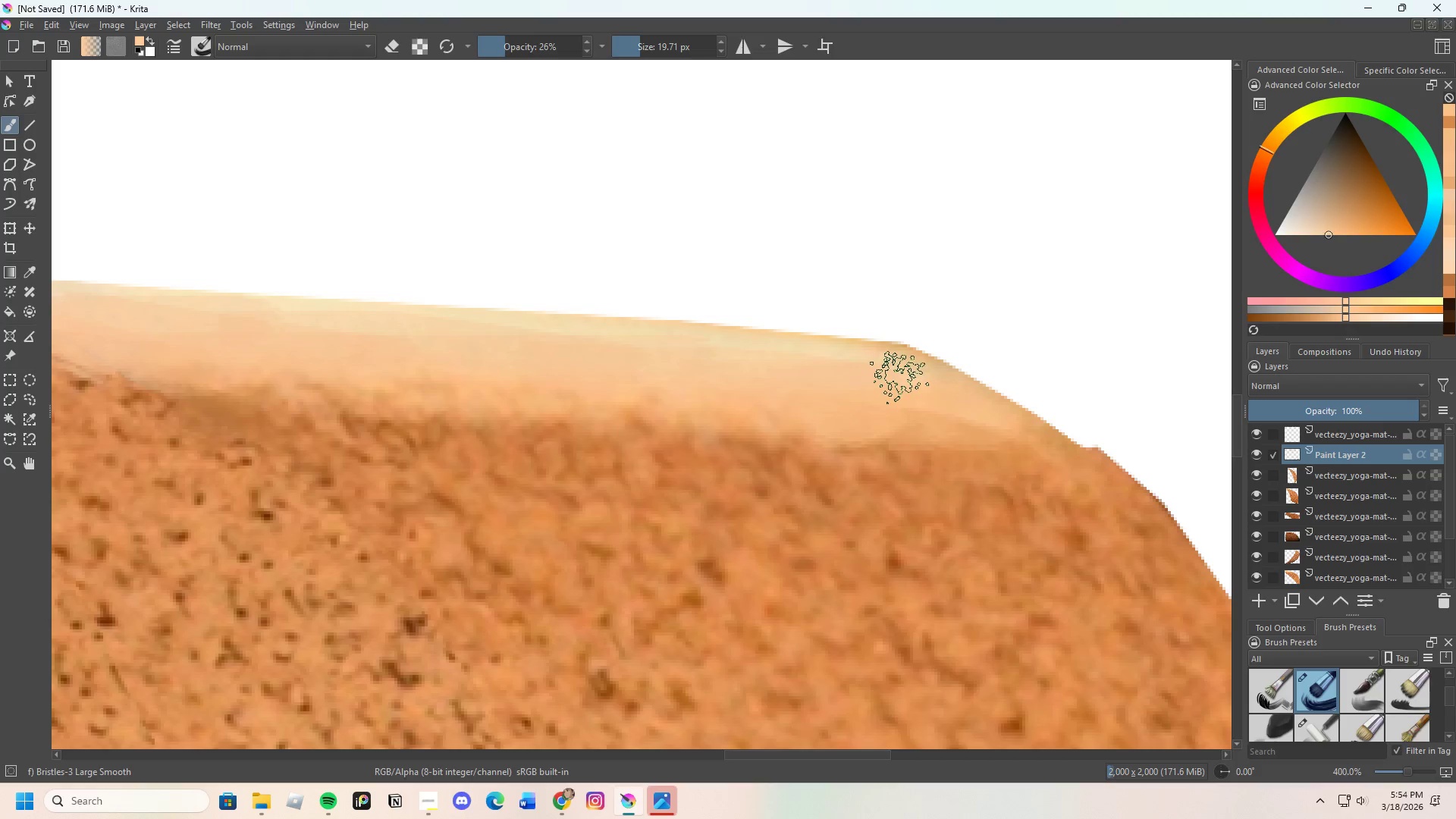 
left_click_drag(start_coordinate=[899, 378], to_coordinate=[753, 373])
 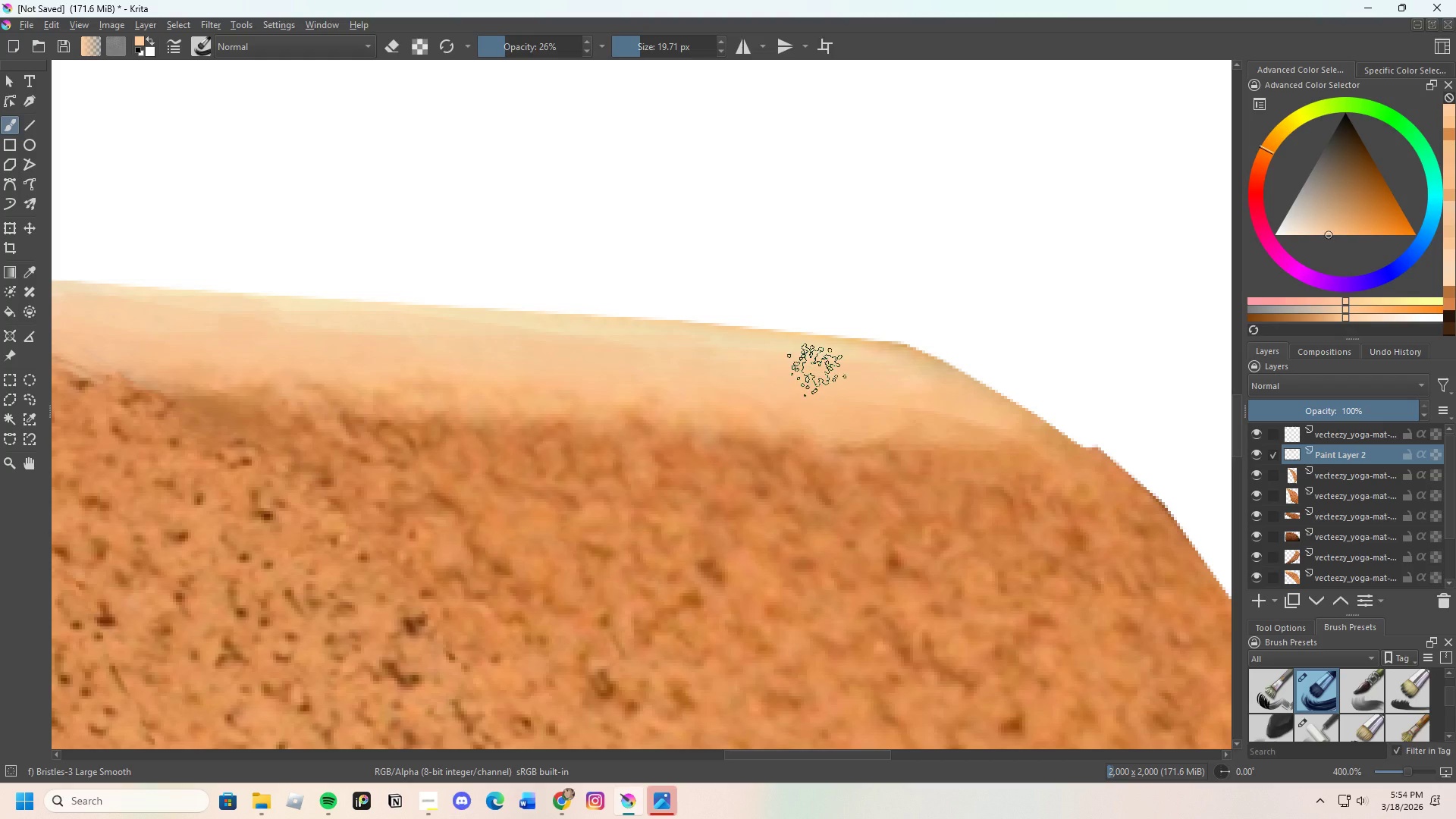 
left_click_drag(start_coordinate=[817, 370], to_coordinate=[855, 369])
 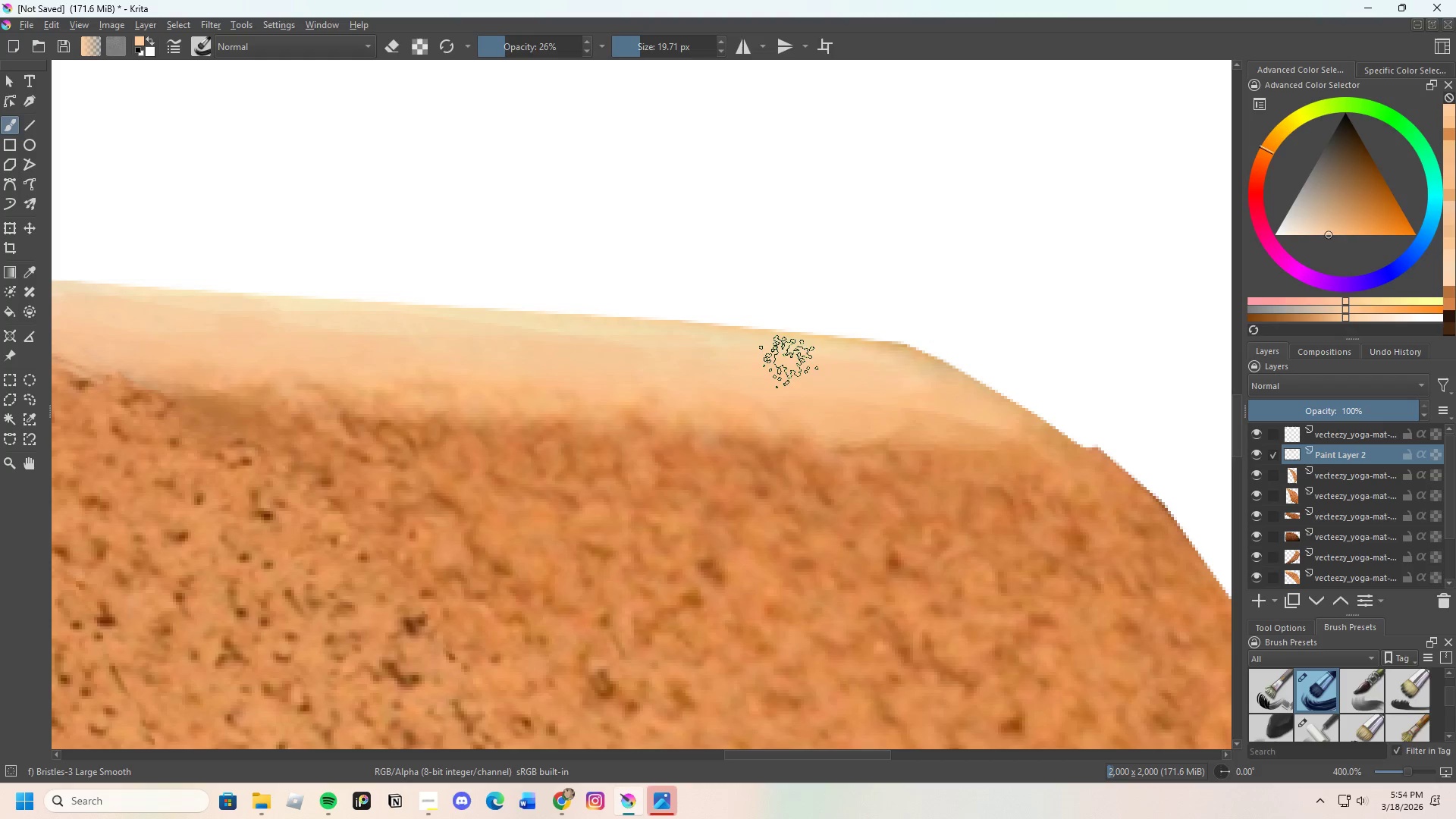 
left_click_drag(start_coordinate=[781, 359], to_coordinate=[877, 364])
 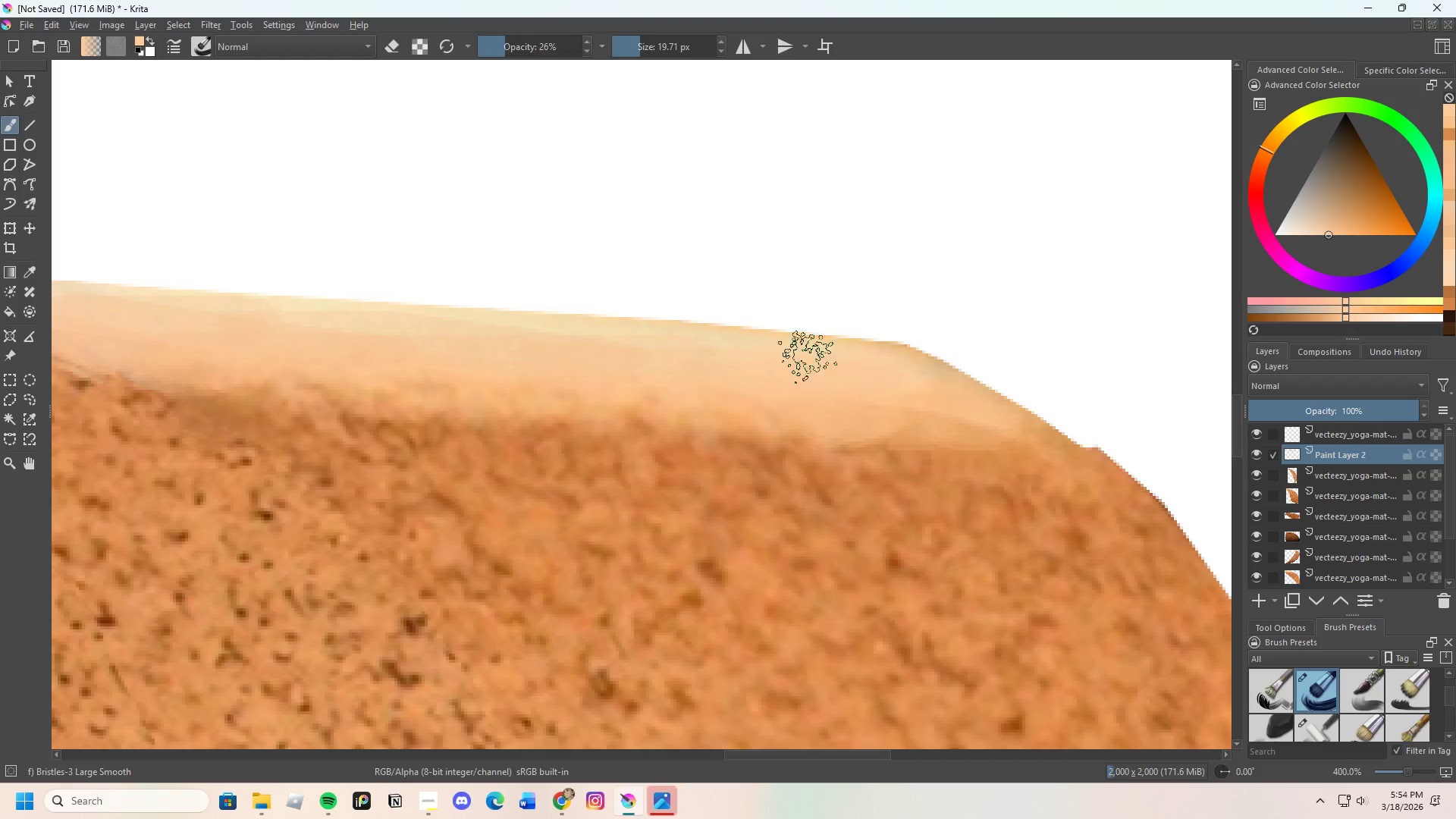 
left_click_drag(start_coordinate=[788, 362], to_coordinate=[623, 354])
 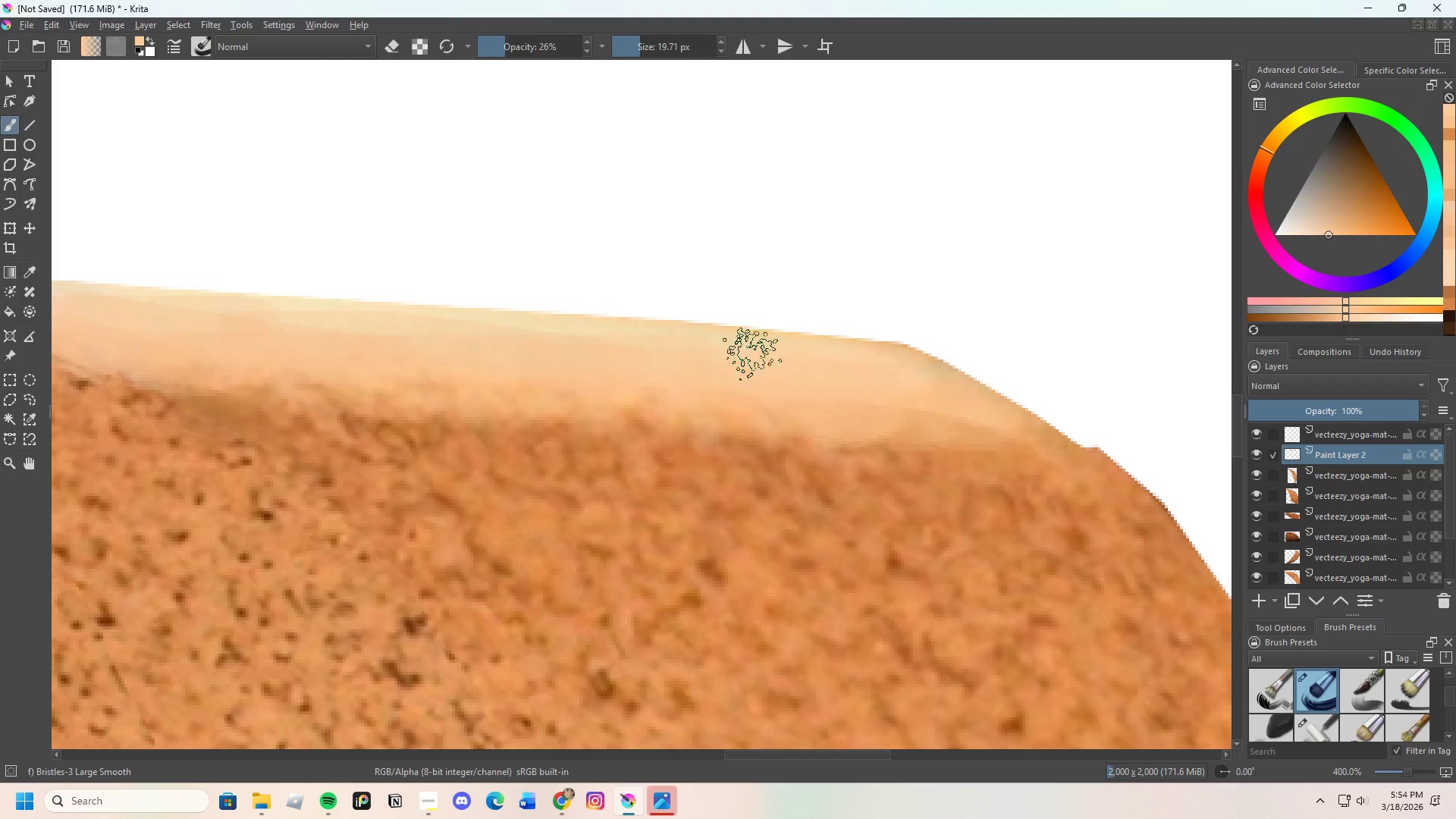 
left_click_drag(start_coordinate=[748, 353], to_coordinate=[544, 336])
 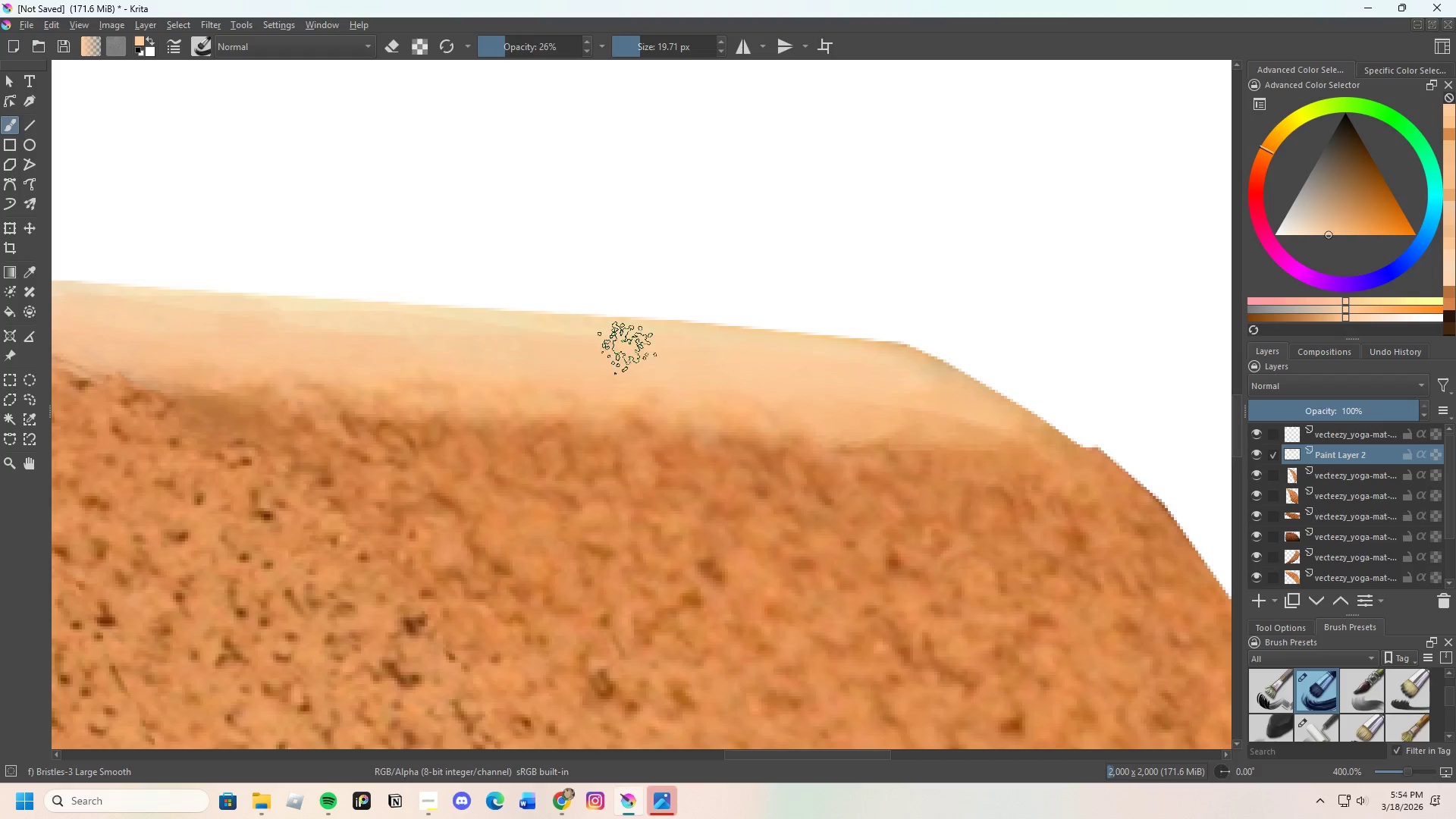 
left_click_drag(start_coordinate=[592, 347], to_coordinate=[481, 340])
 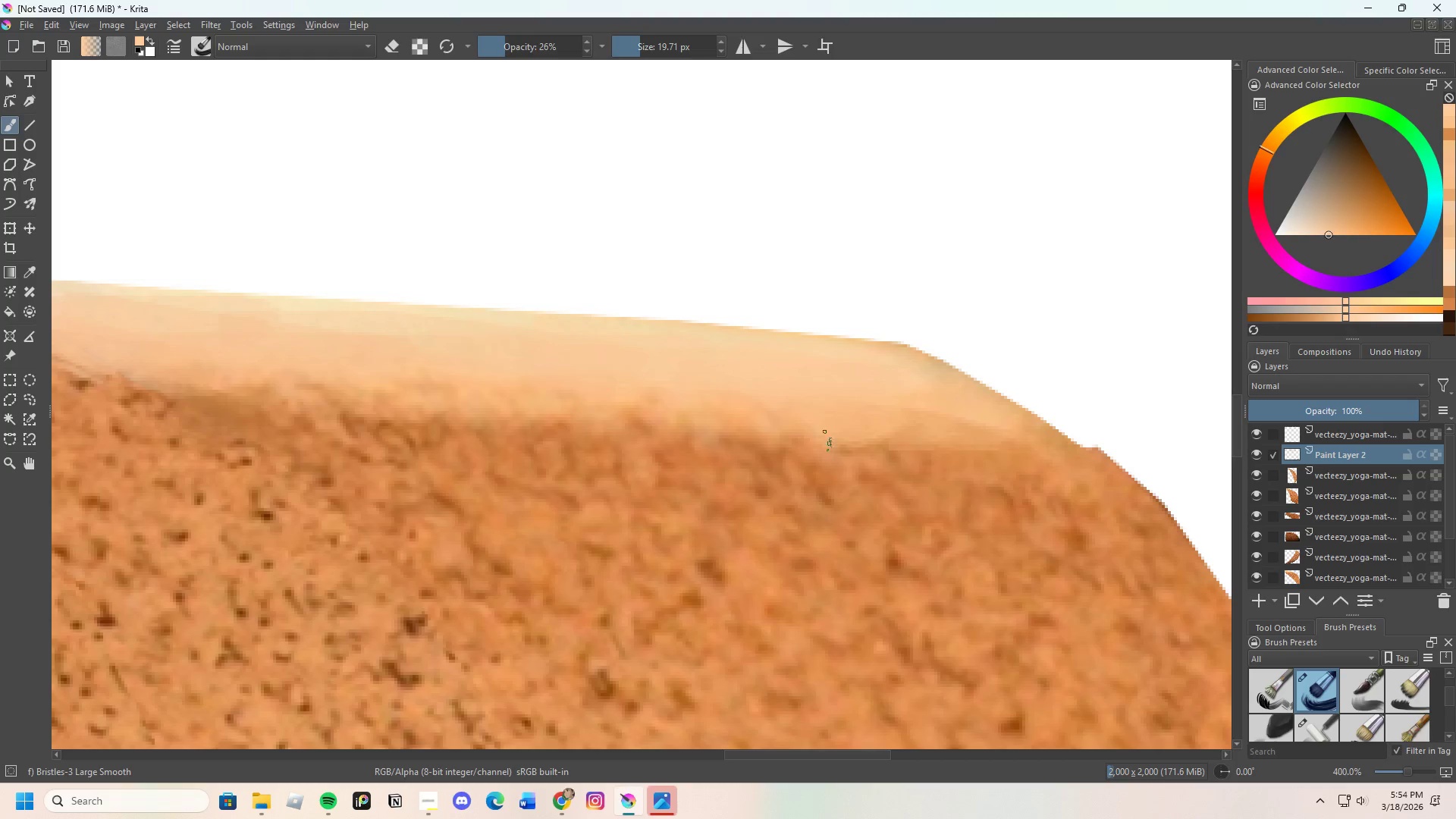 
left_click_drag(start_coordinate=[668, 408], to_coordinate=[858, 425])
 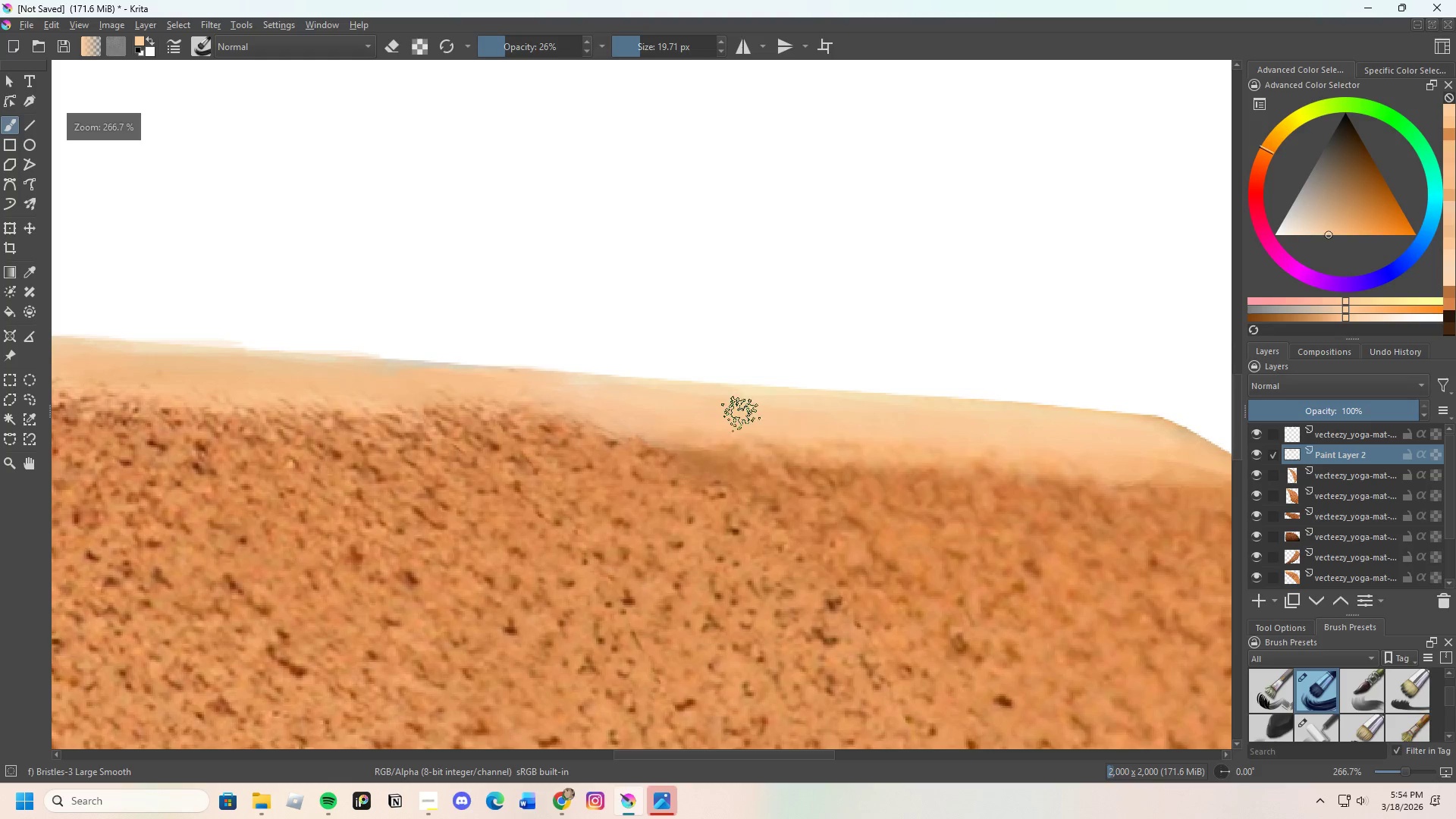 
scroll: coordinate [672, 413], scroll_direction: down, amount: 1.0
 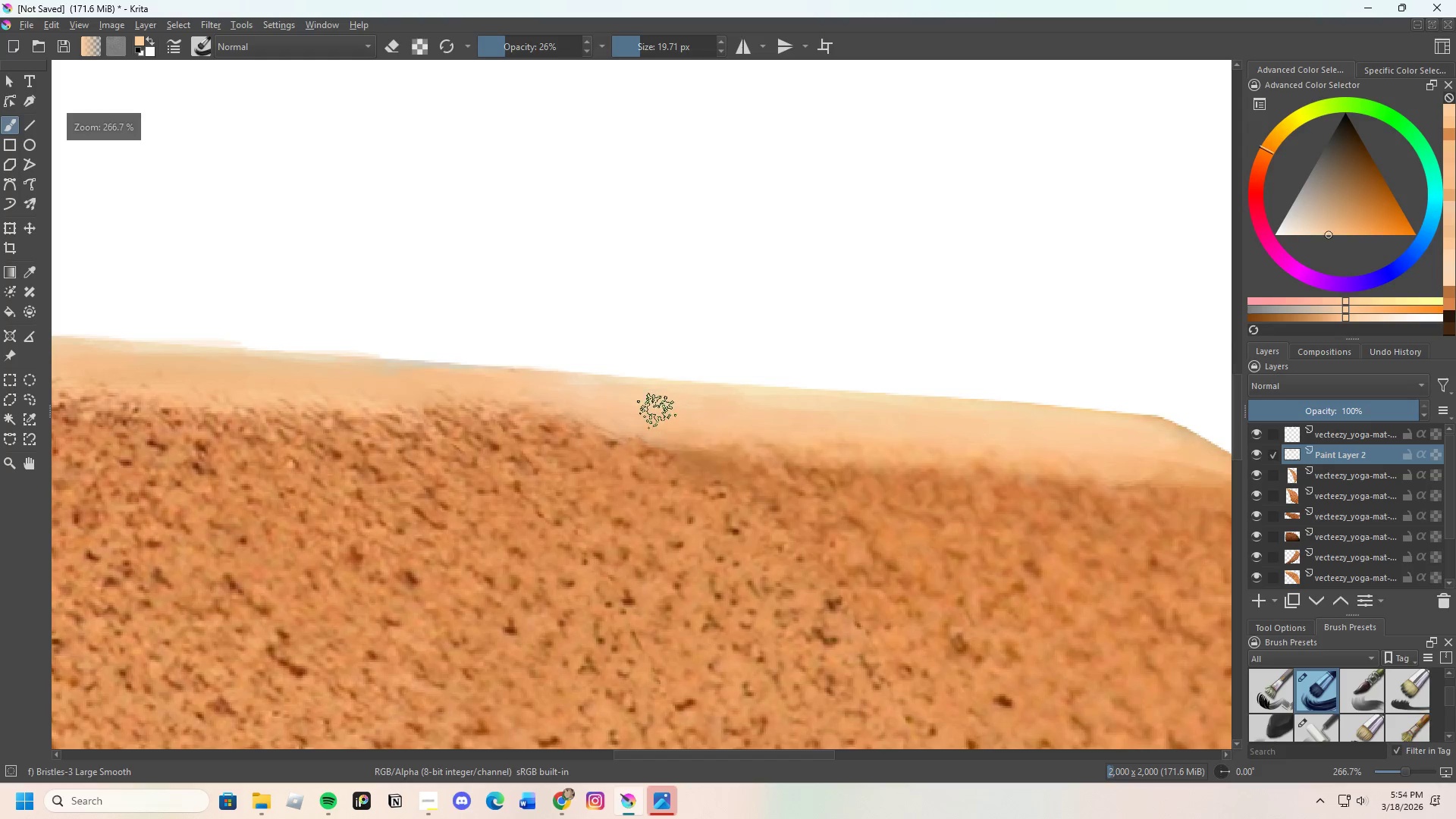 
left_click_drag(start_coordinate=[744, 414], to_coordinate=[854, 414])
 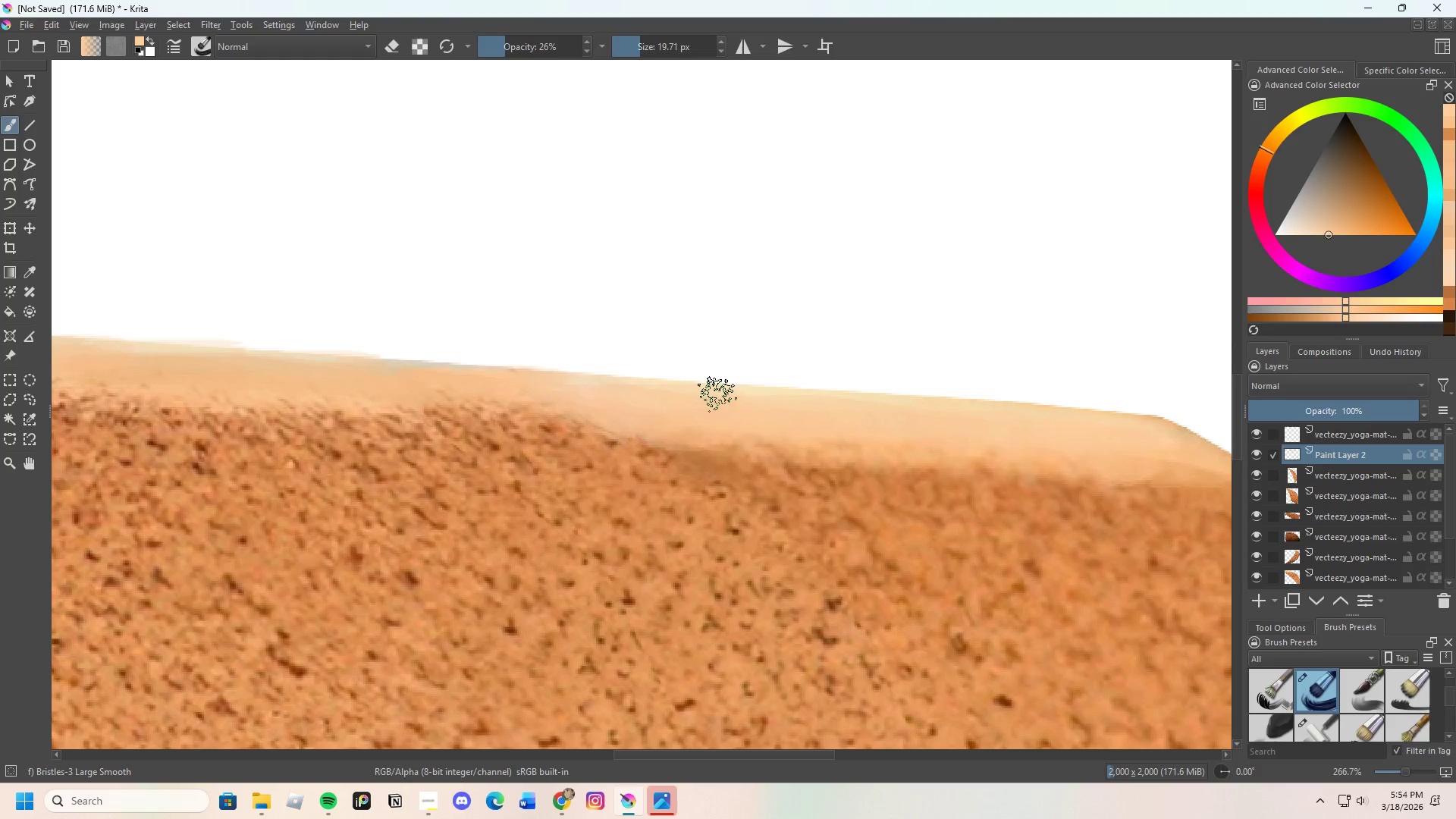 
left_click_drag(start_coordinate=[723, 394], to_coordinate=[836, 395])
 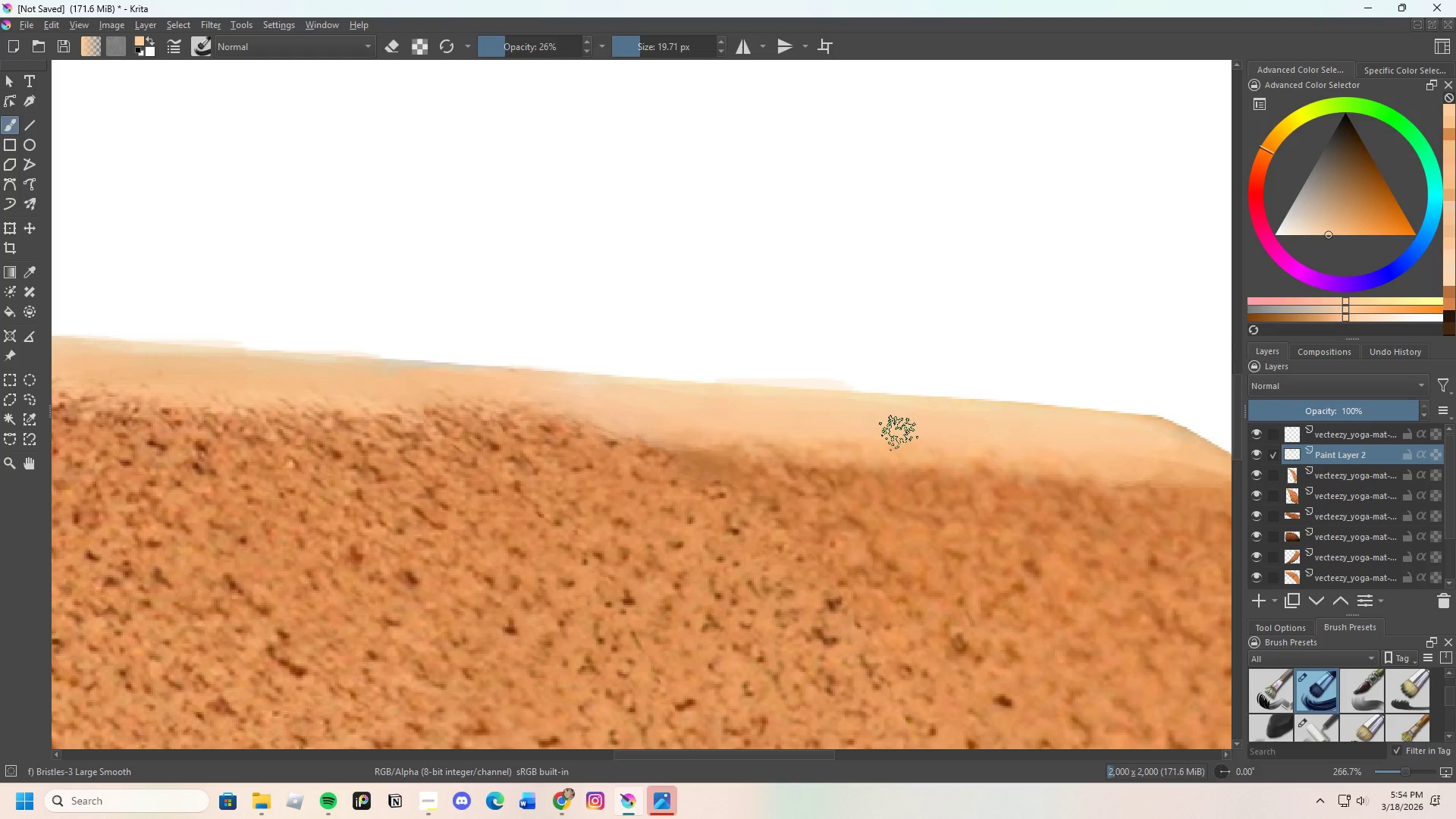 
key(Control+Z)
 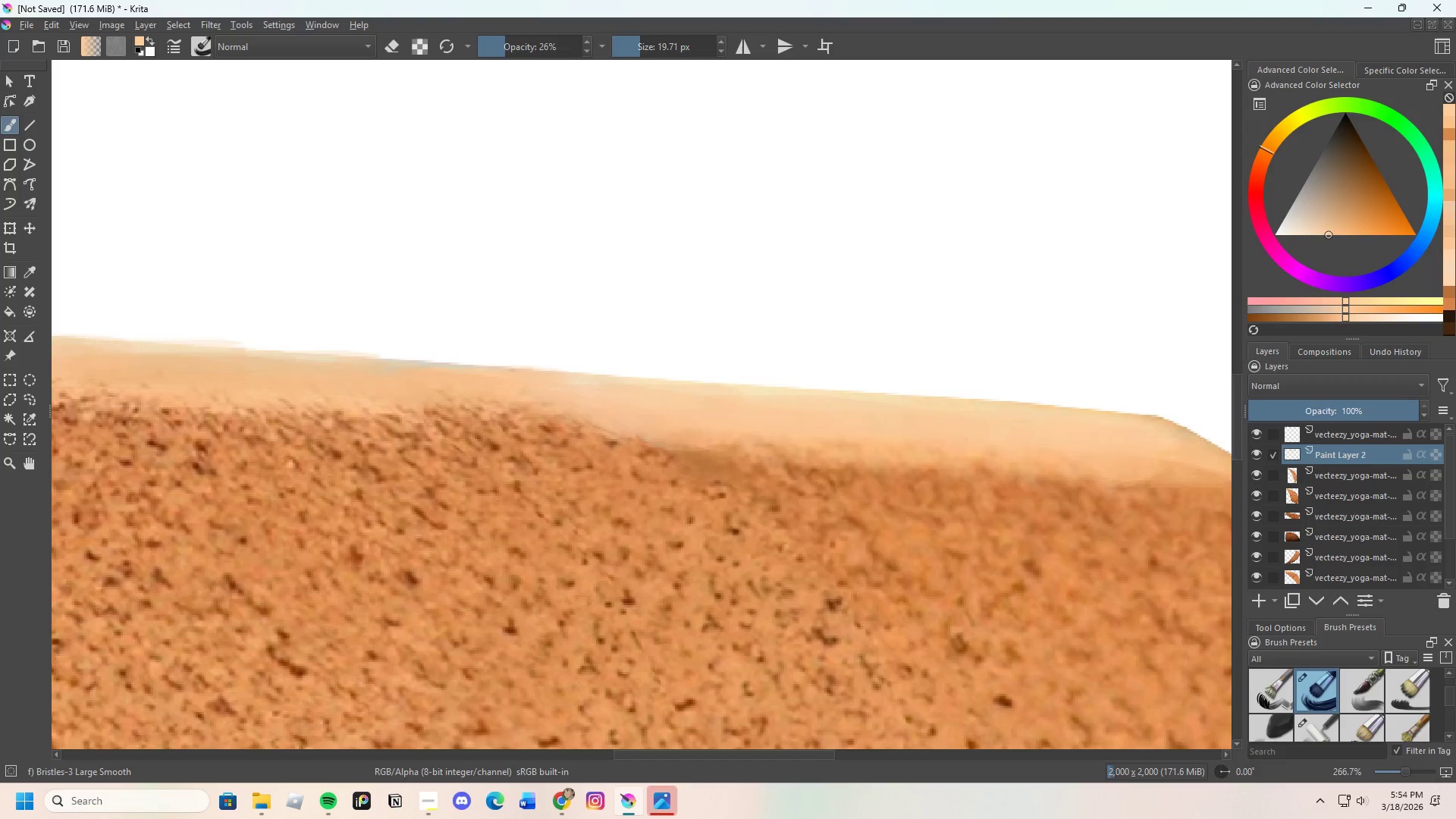 
hold_key(key=ControlLeft, duration=0.72)
 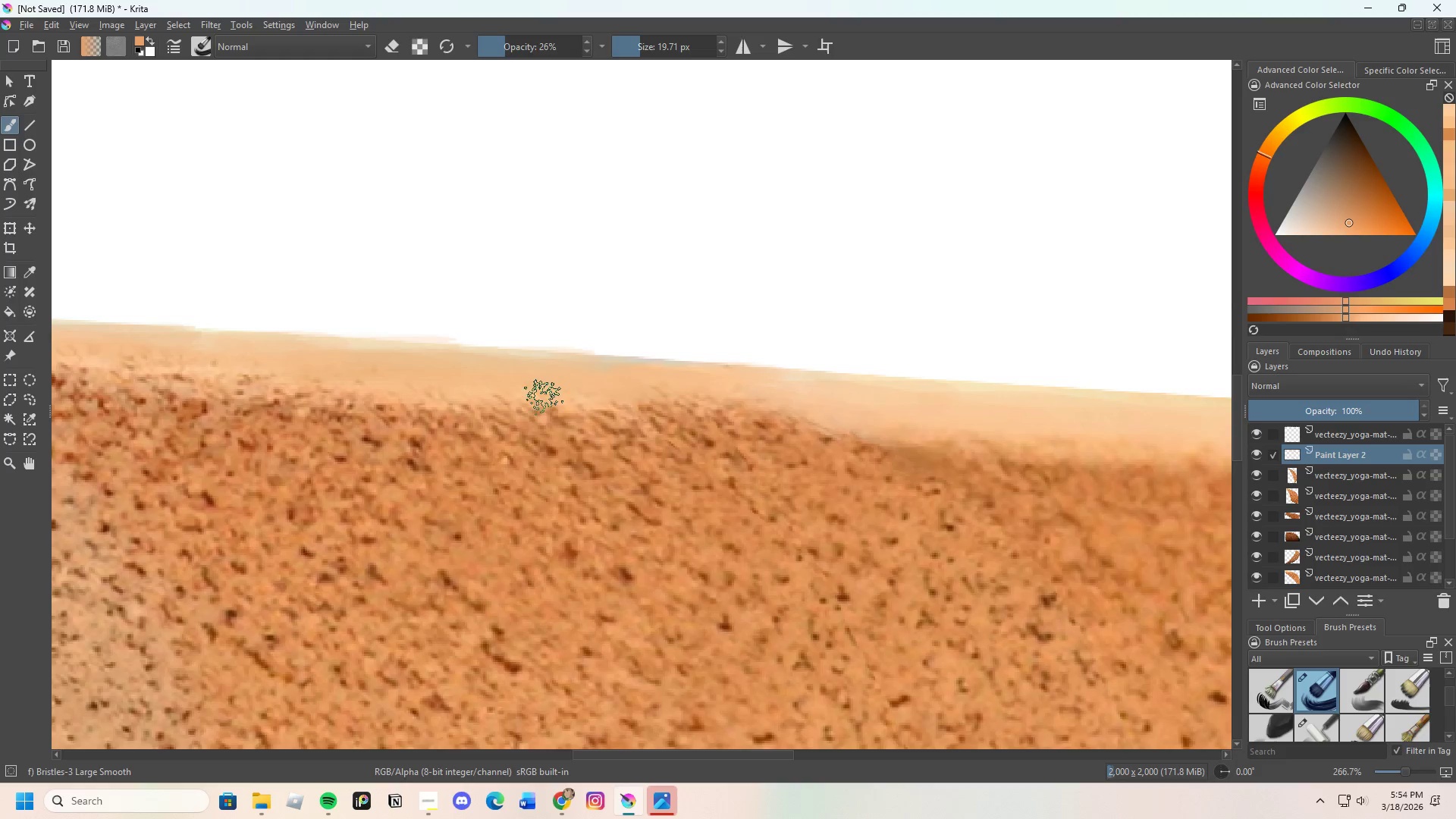 
scroll: coordinate [717, 406], scroll_direction: none, amount: 0.0
 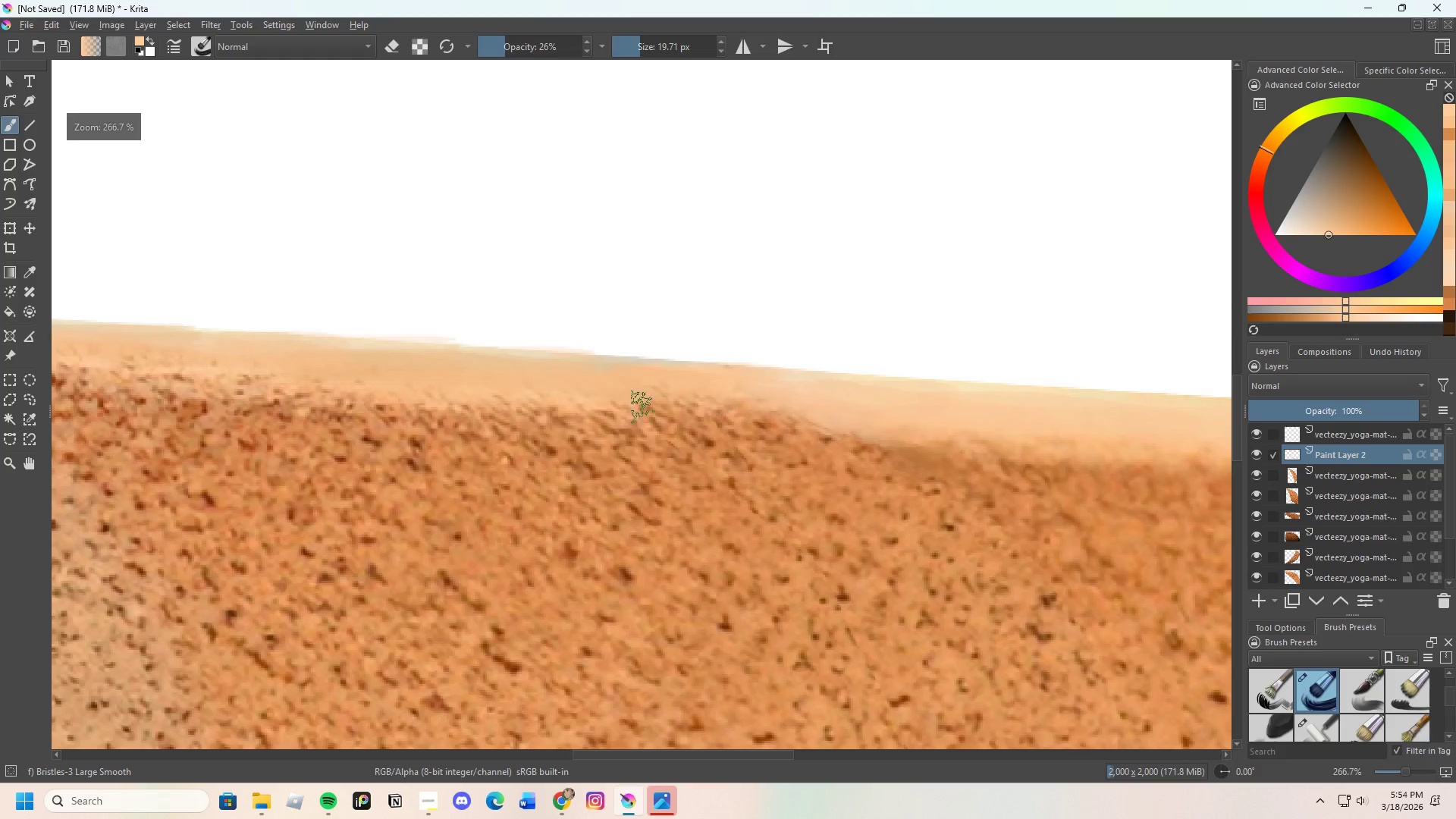 
left_click_drag(start_coordinate=[544, 397], to_coordinate=[667, 402])
 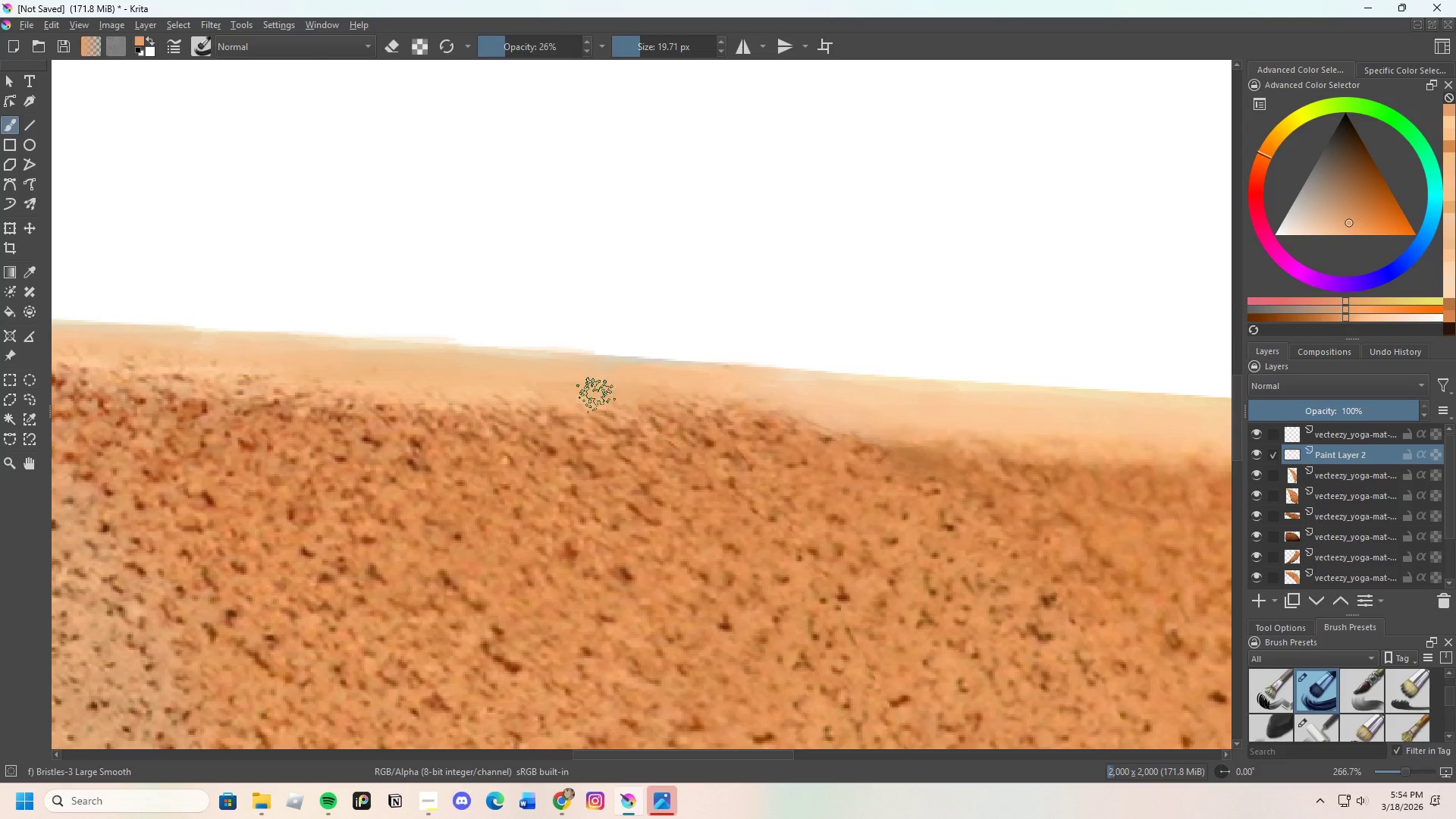 
left_click_drag(start_coordinate=[607, 397], to_coordinate=[686, 399])
 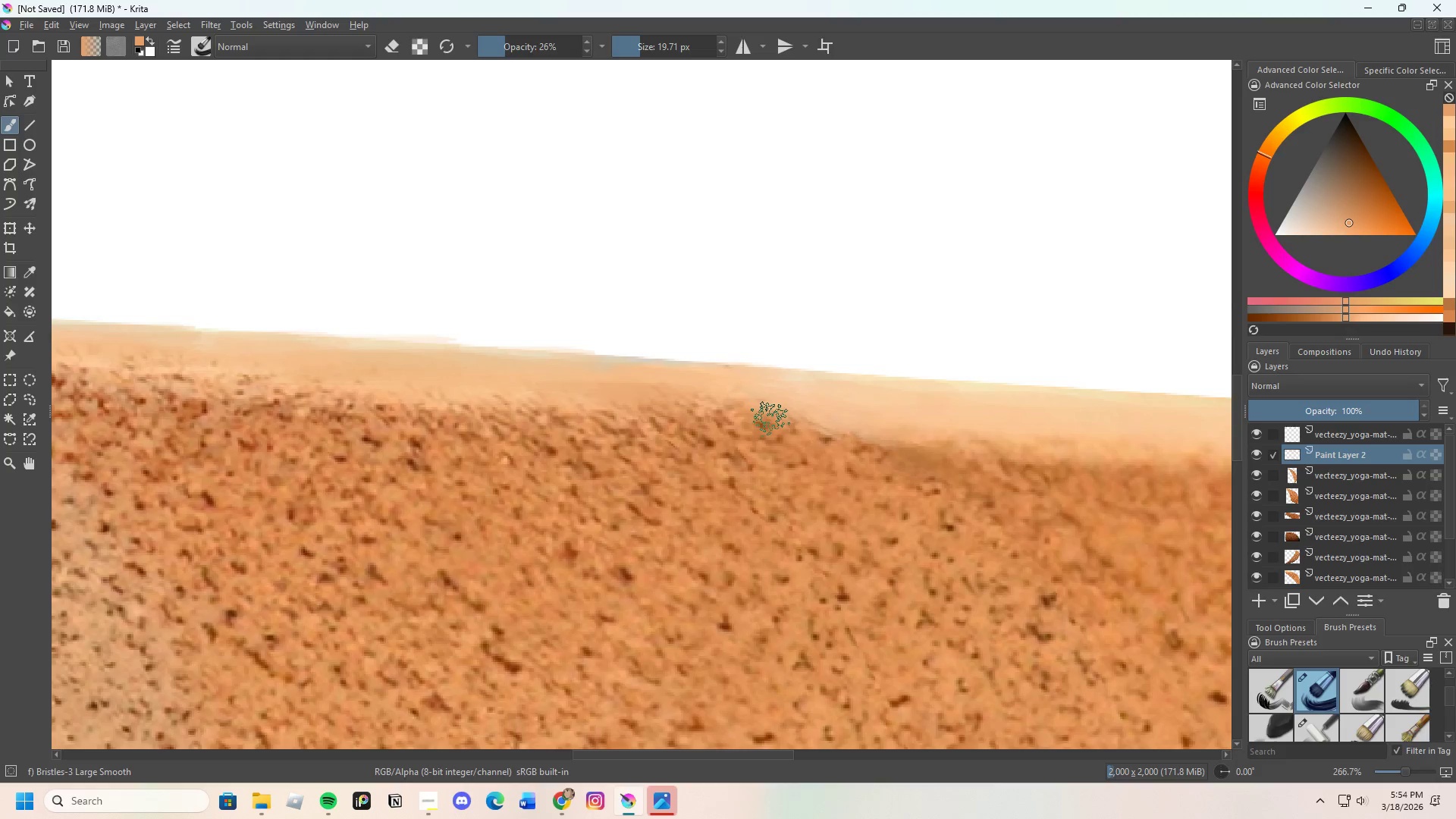 
hold_key(key=ControlLeft, duration=0.34)
left_click([767, 422])
 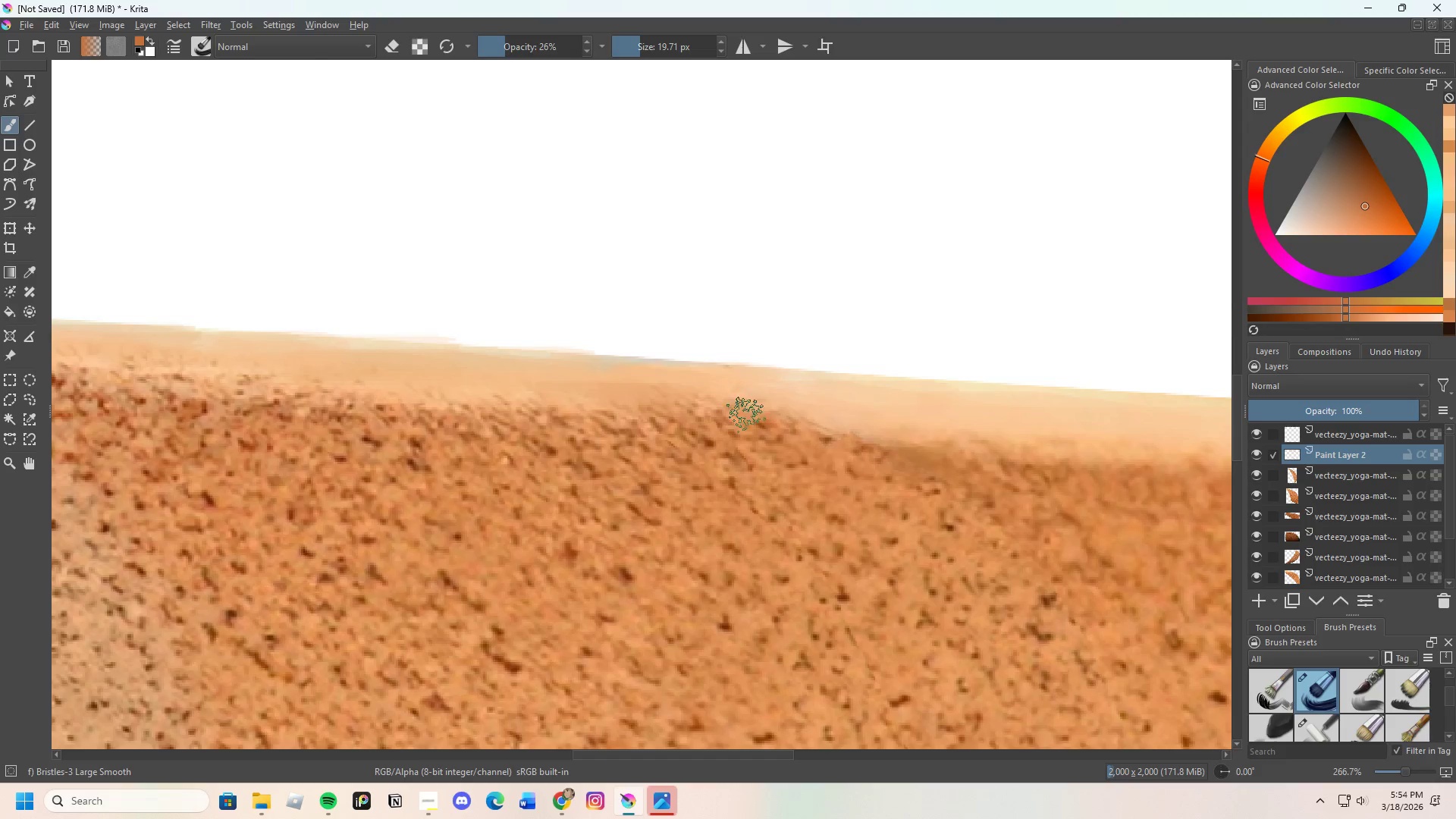 
left_click_drag(start_coordinate=[746, 414], to_coordinate=[759, 401])
 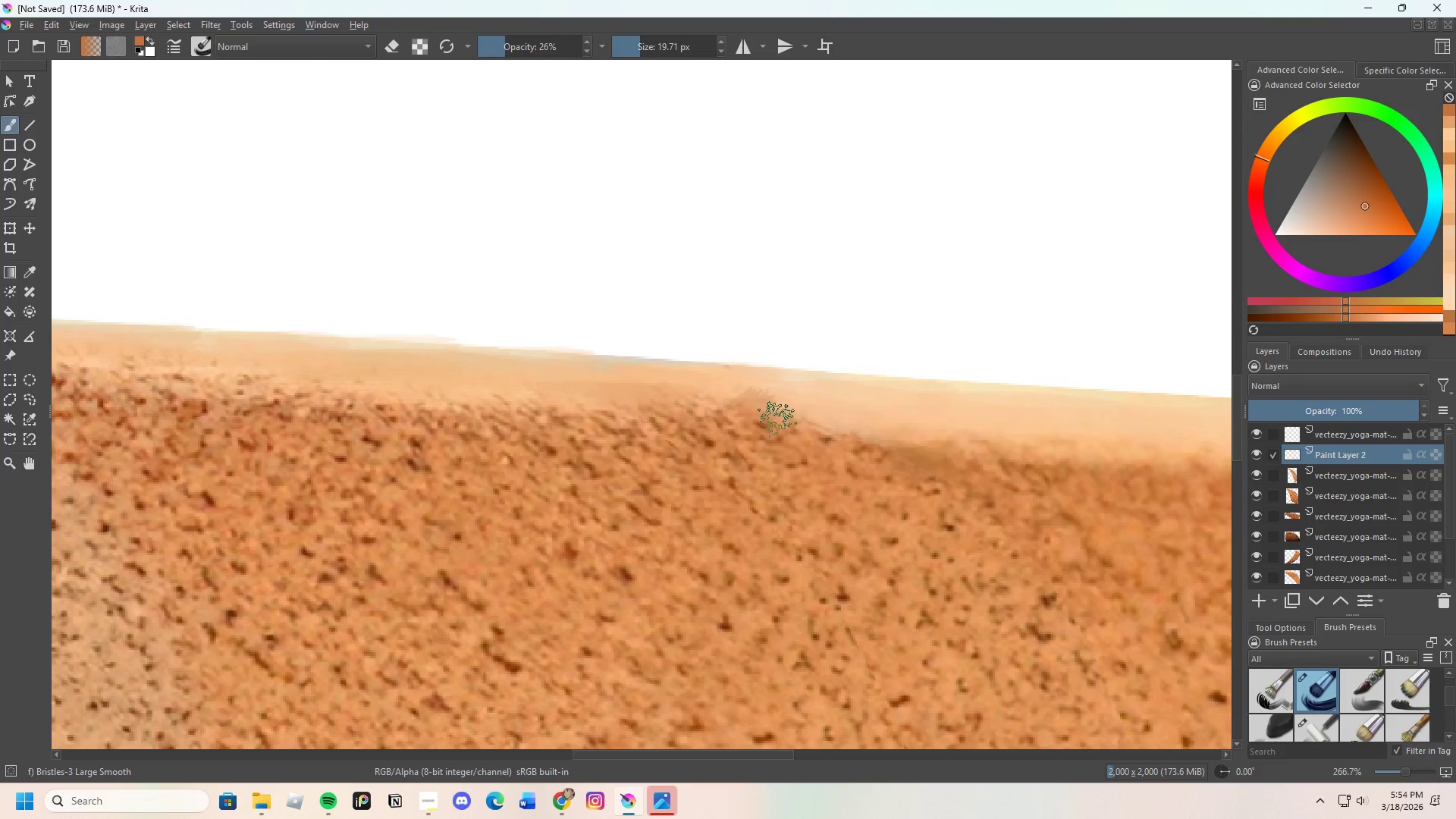 
left_click_drag(start_coordinate=[785, 419], to_coordinate=[814, 421])
 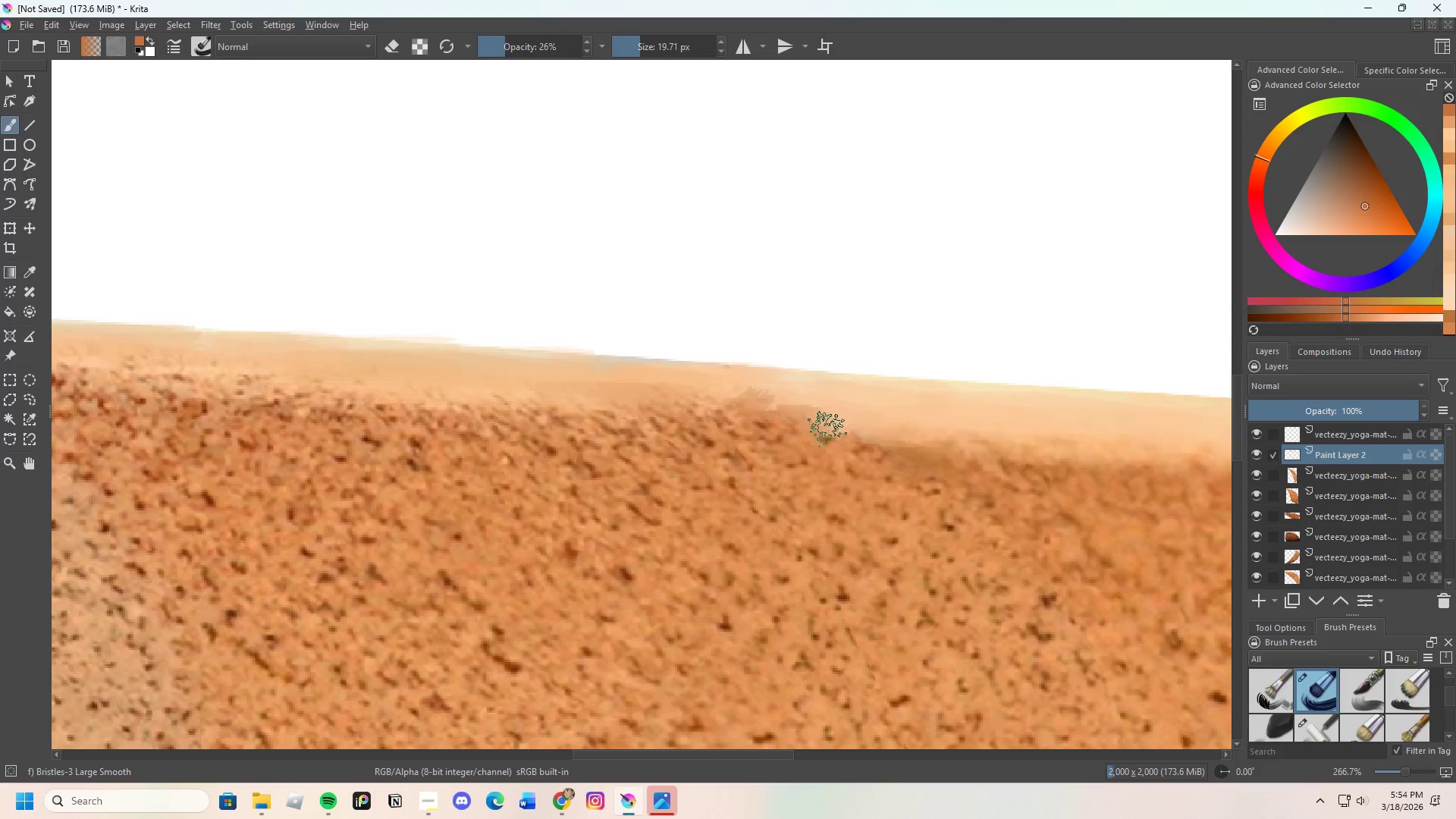 
scroll: coordinate [679, 422], scroll_direction: none, amount: 0.0
 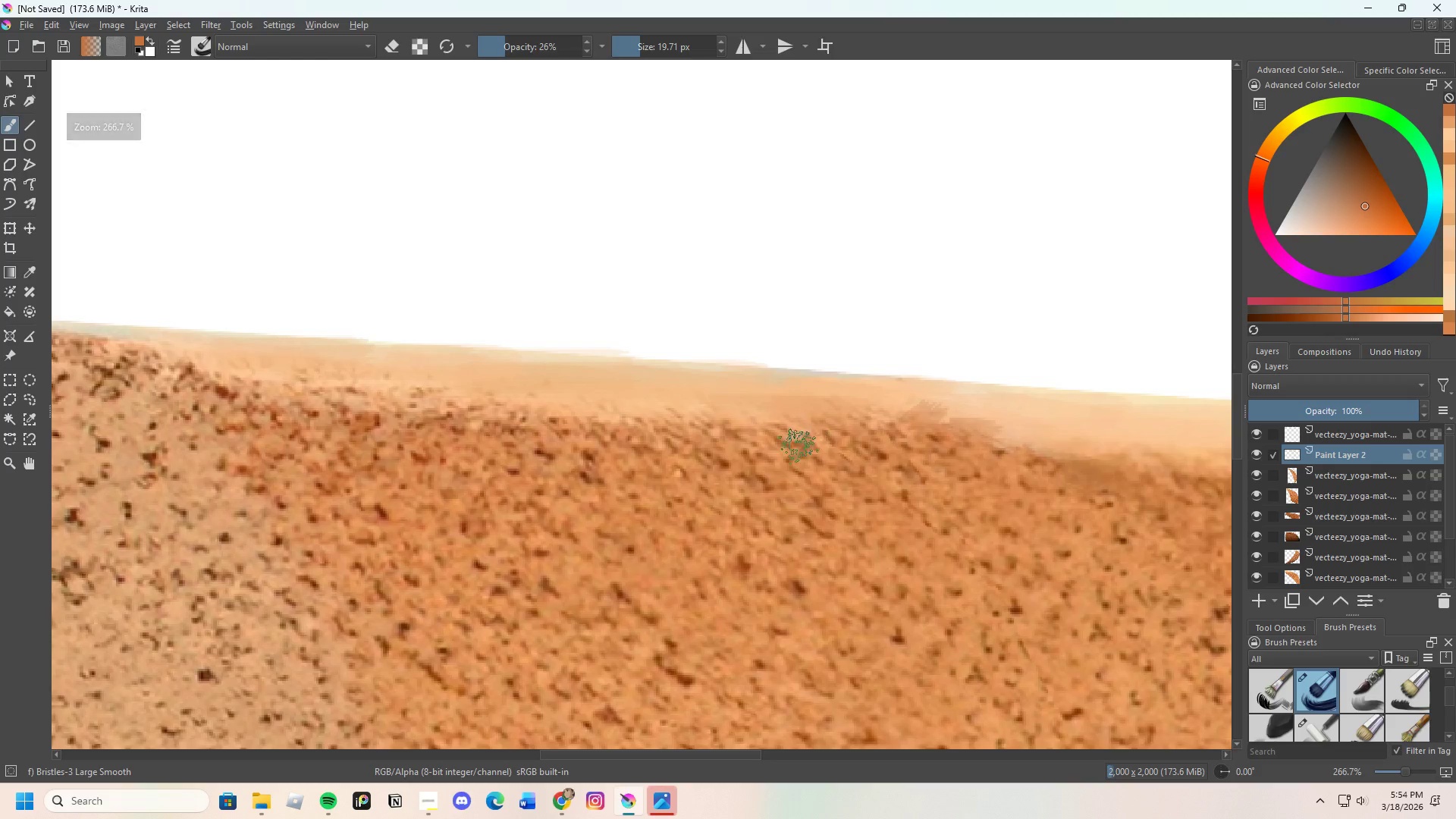 
hold_key(key=ControlLeft, duration=0.34)
 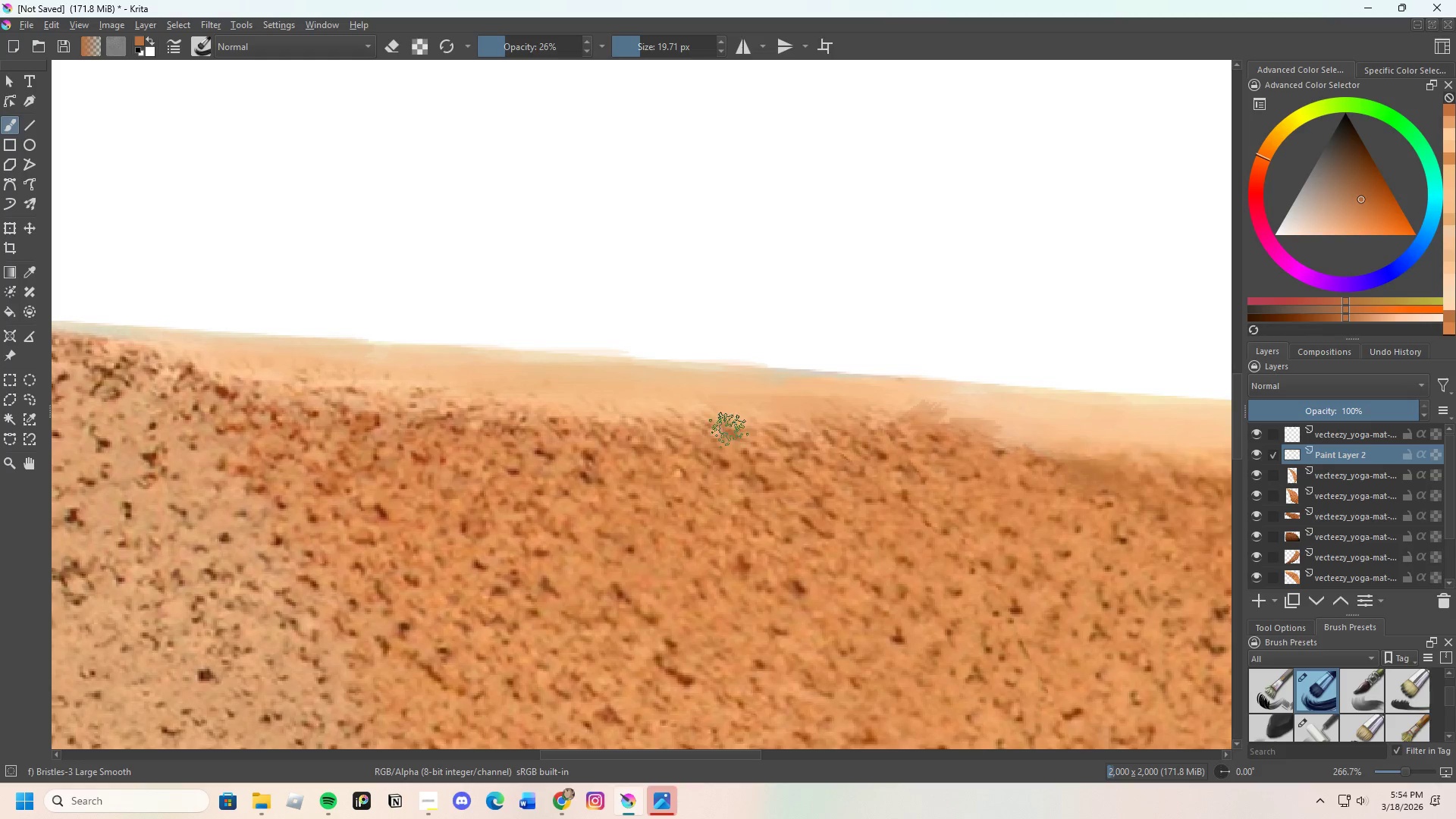 
left_click_drag(start_coordinate=[729, 430], to_coordinate=[727, 424])
 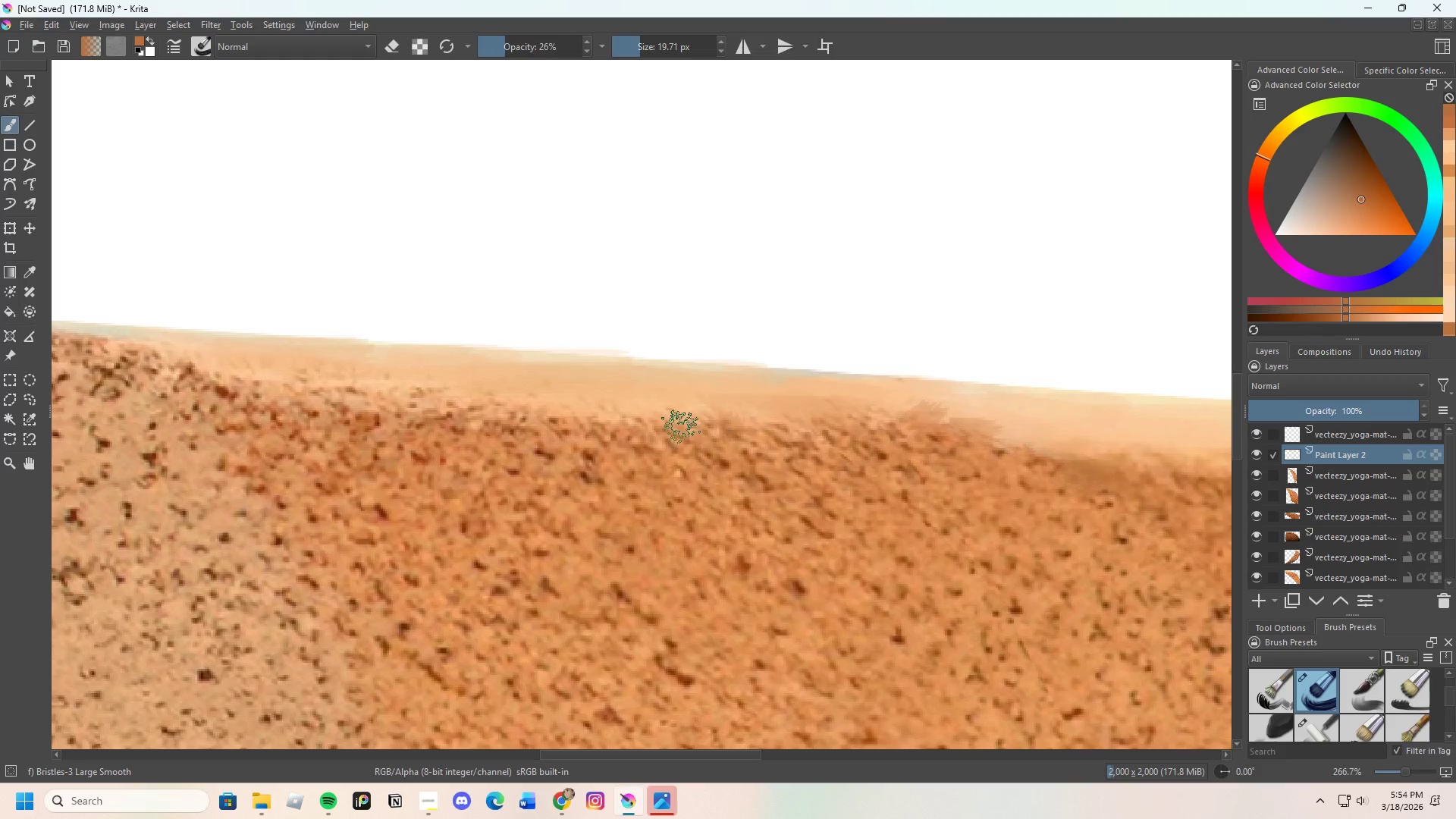 
left_click_drag(start_coordinate=[674, 428], to_coordinate=[677, 420])
 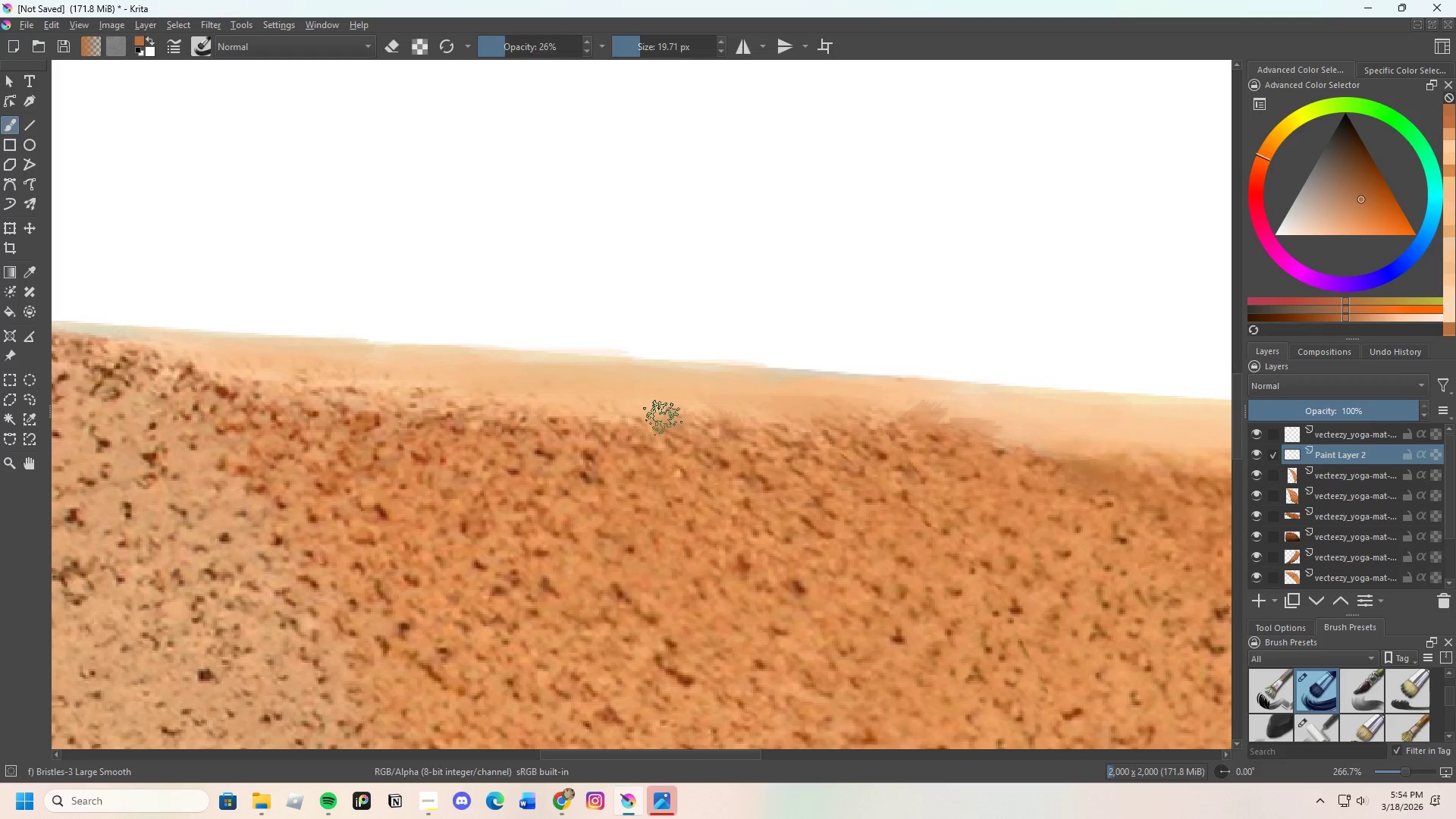 
triple_click([635, 416])
 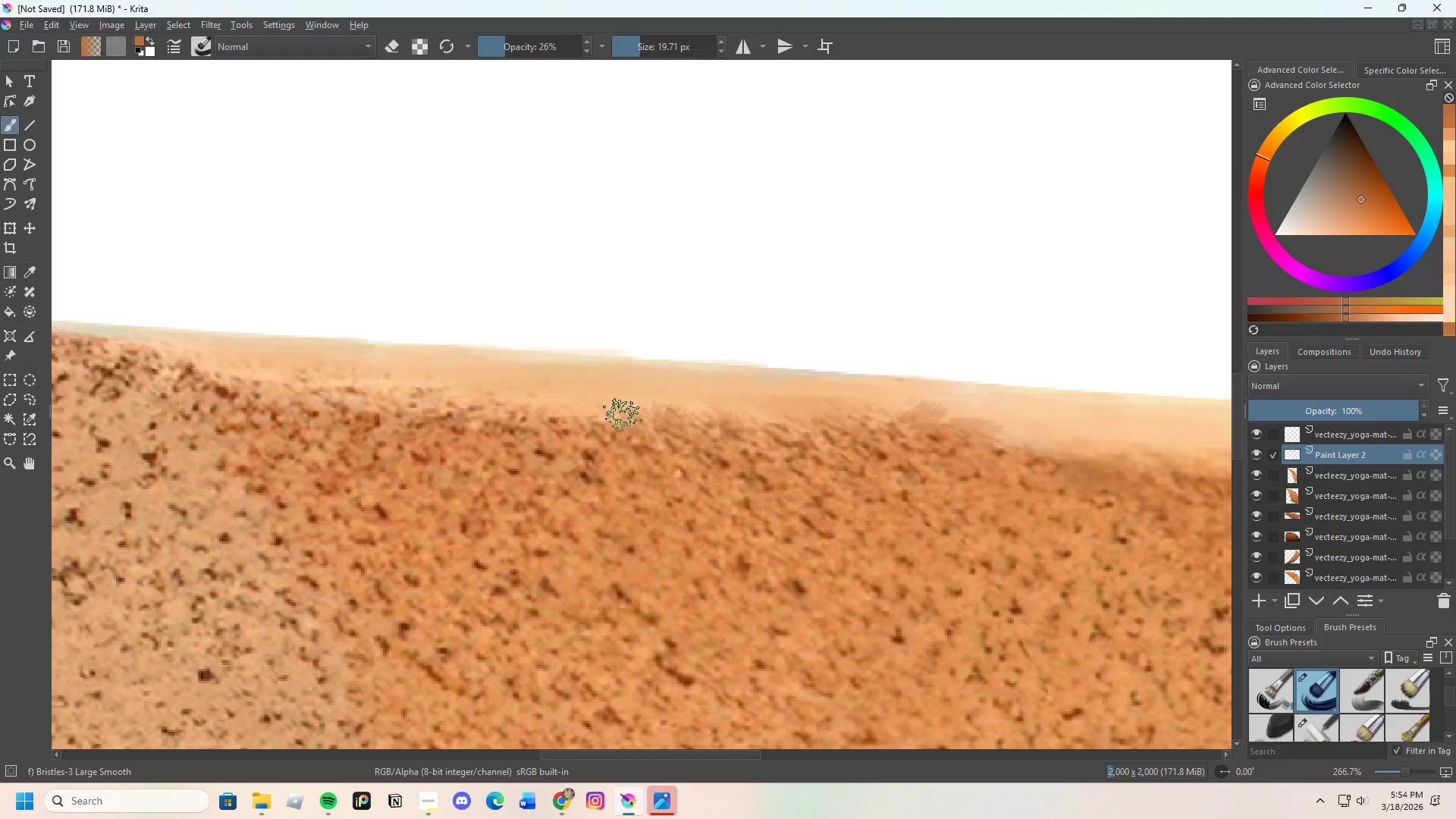 
left_click_drag(start_coordinate=[613, 416], to_coordinate=[657, 418])
 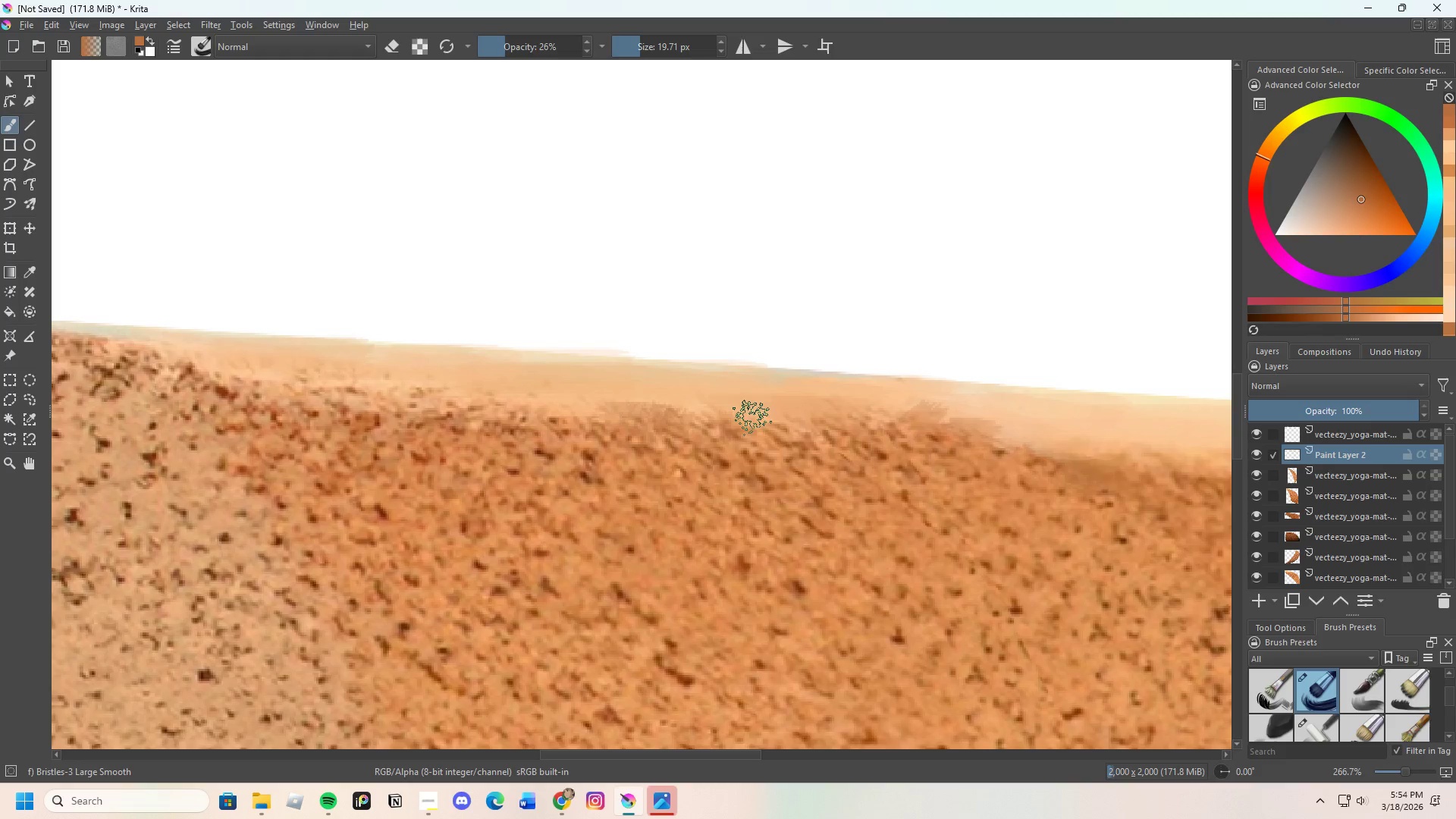 
triple_click([752, 418])
 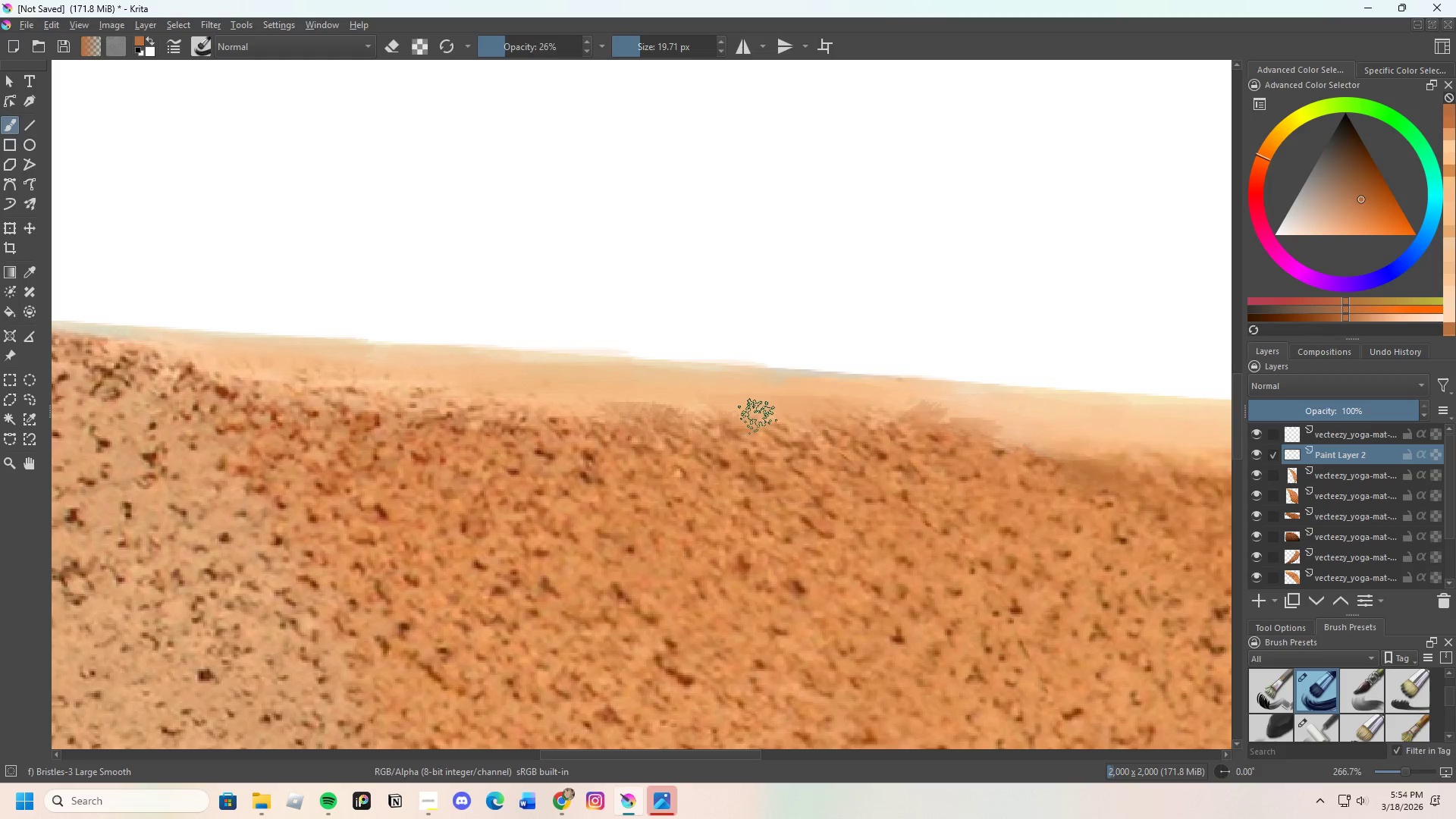 
left_click_drag(start_coordinate=[765, 417], to_coordinate=[779, 419])
 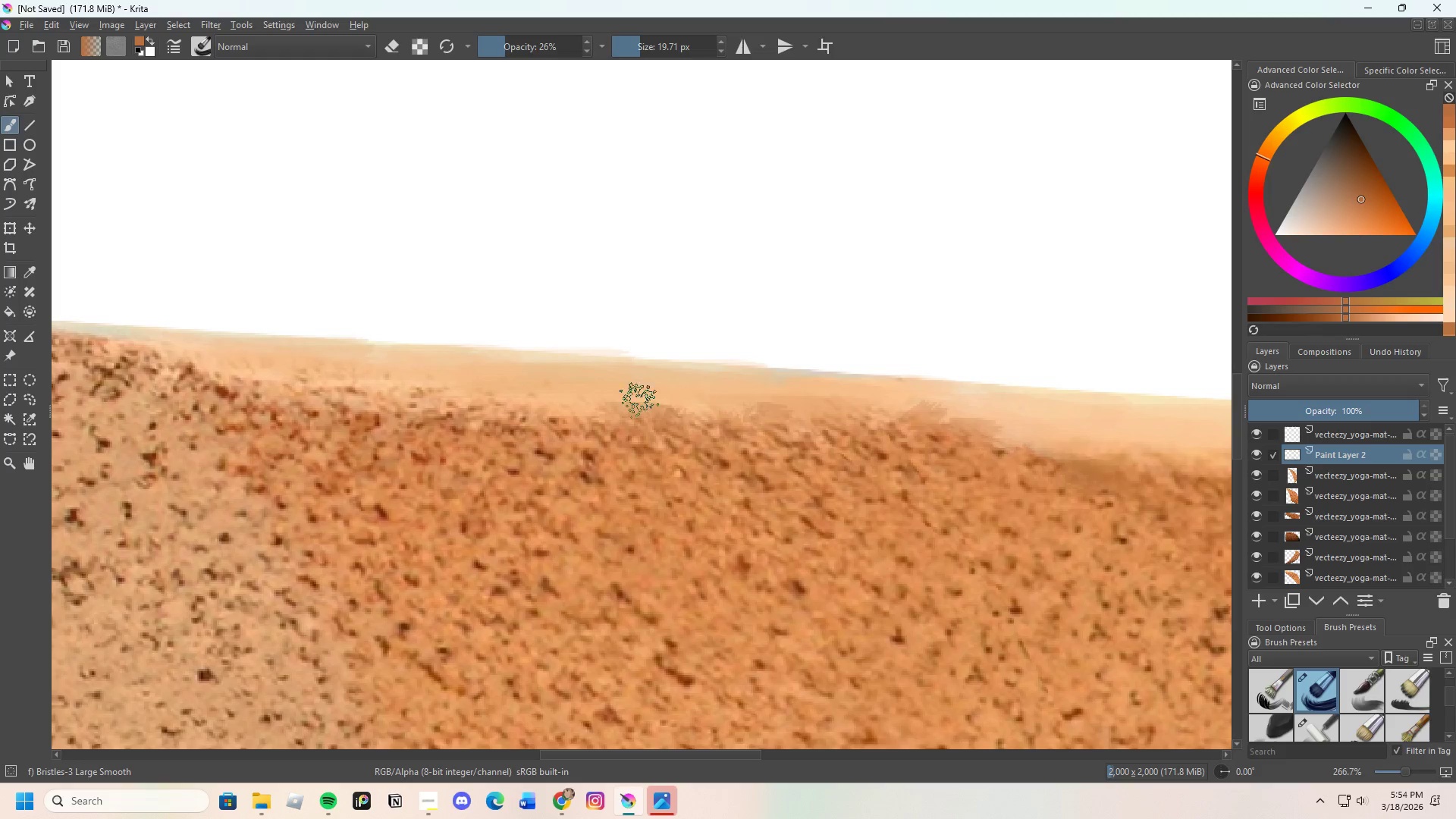 
left_click([589, 412])
 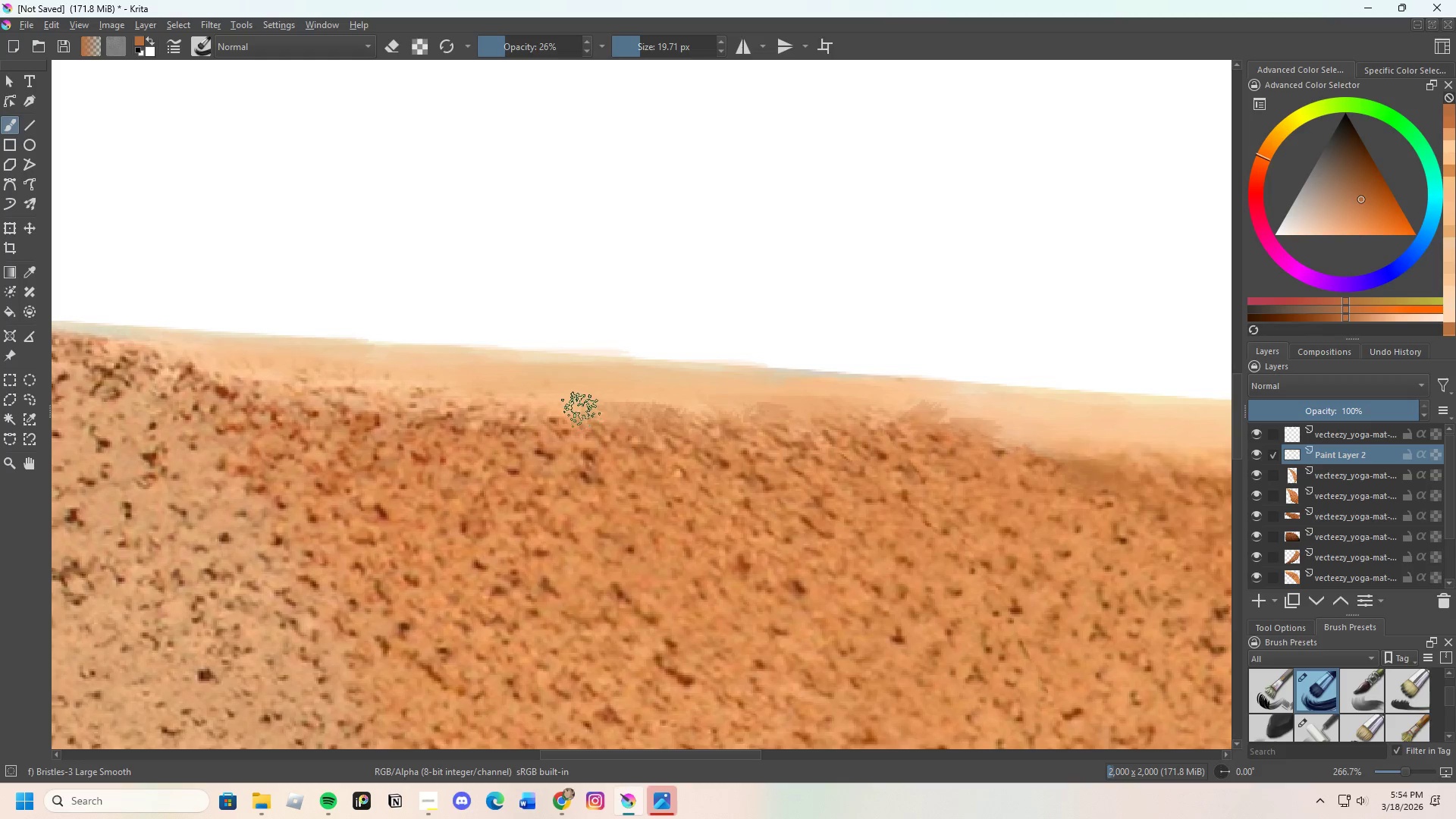 
left_click_drag(start_coordinate=[569, 406], to_coordinate=[574, 406])
 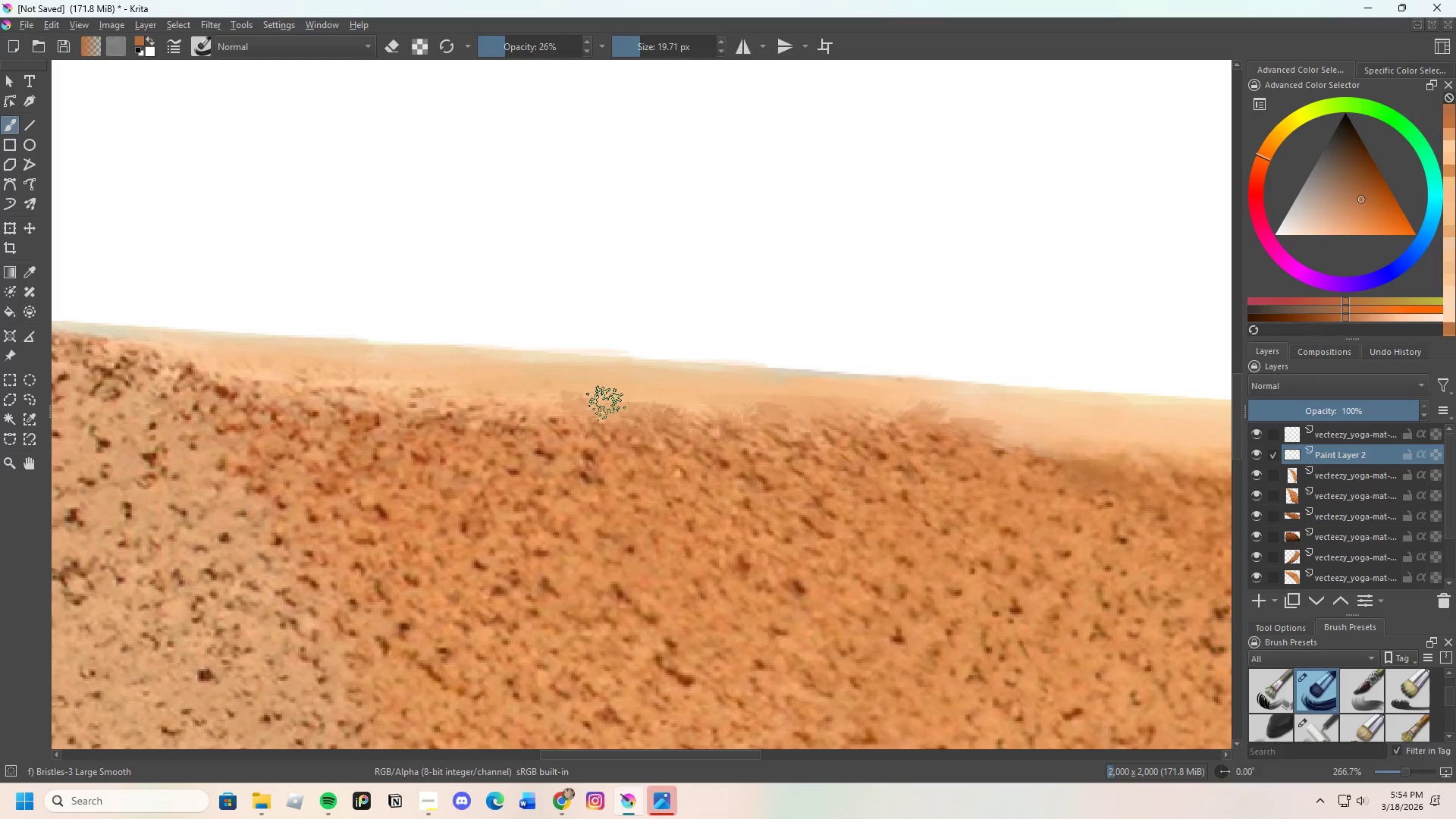 
hold_key(key=ControlLeft, duration=1.2)
left_click([699, 413])
 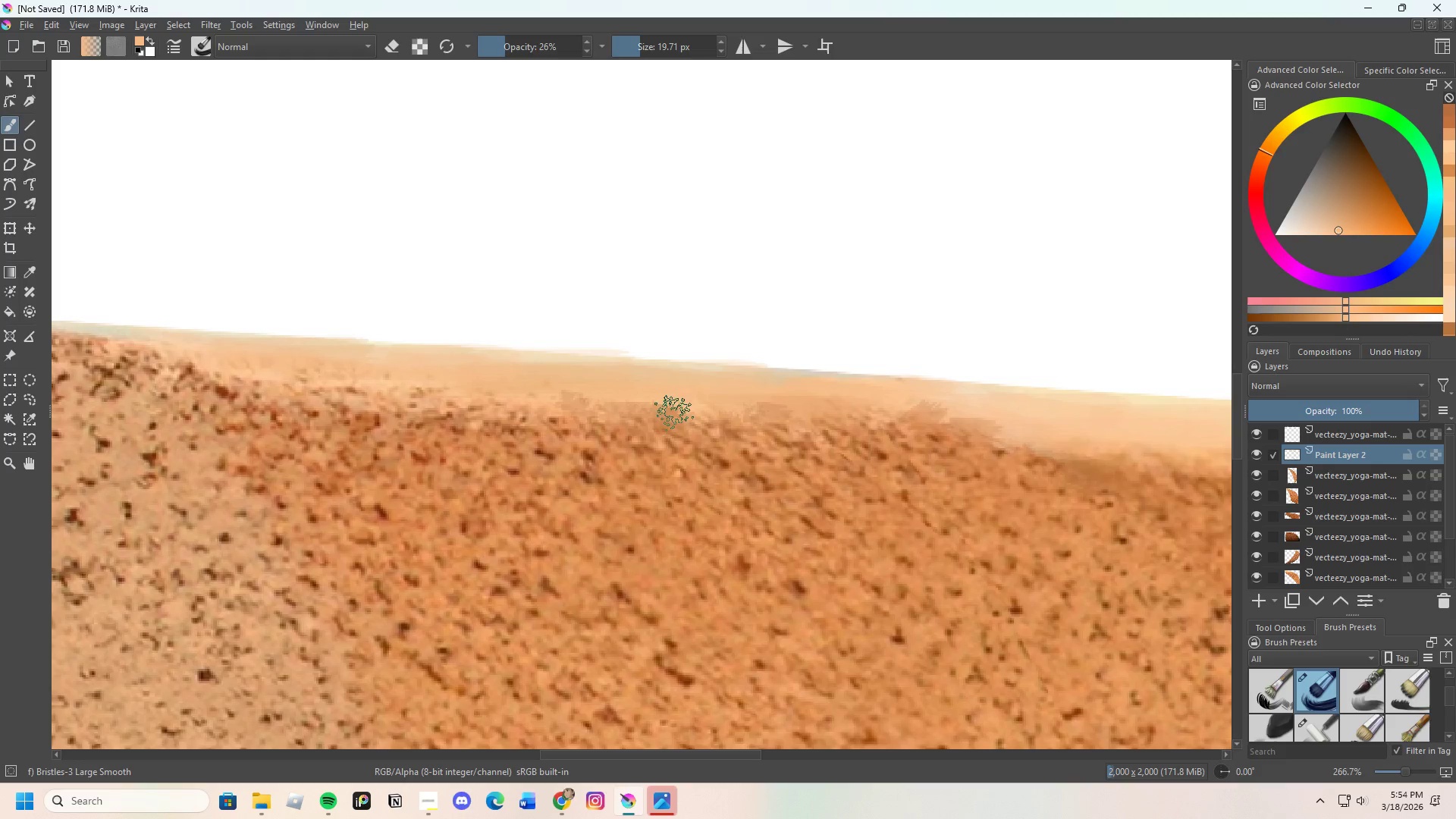 
double_click([656, 416])
 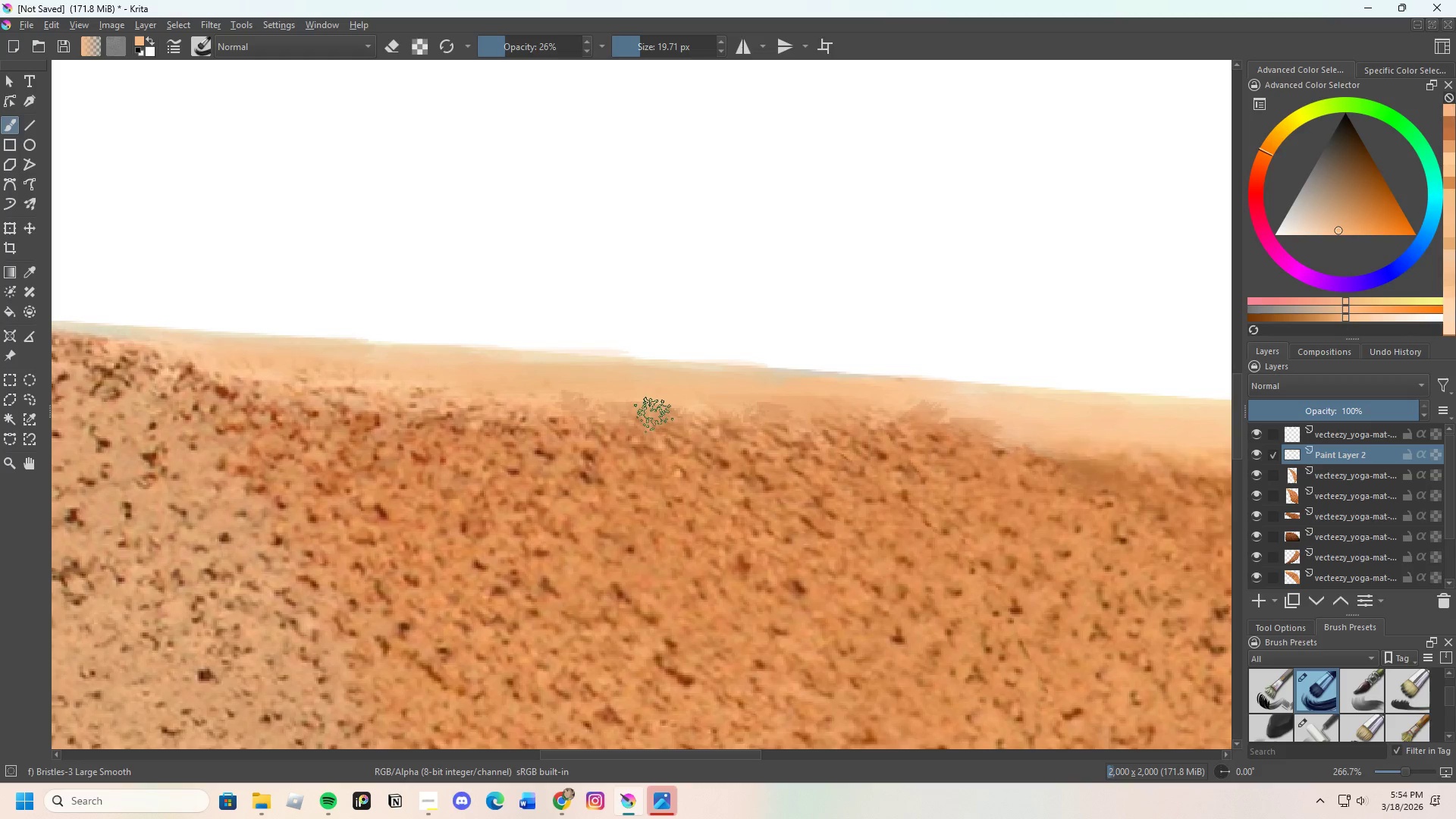 
triple_click([632, 411])
 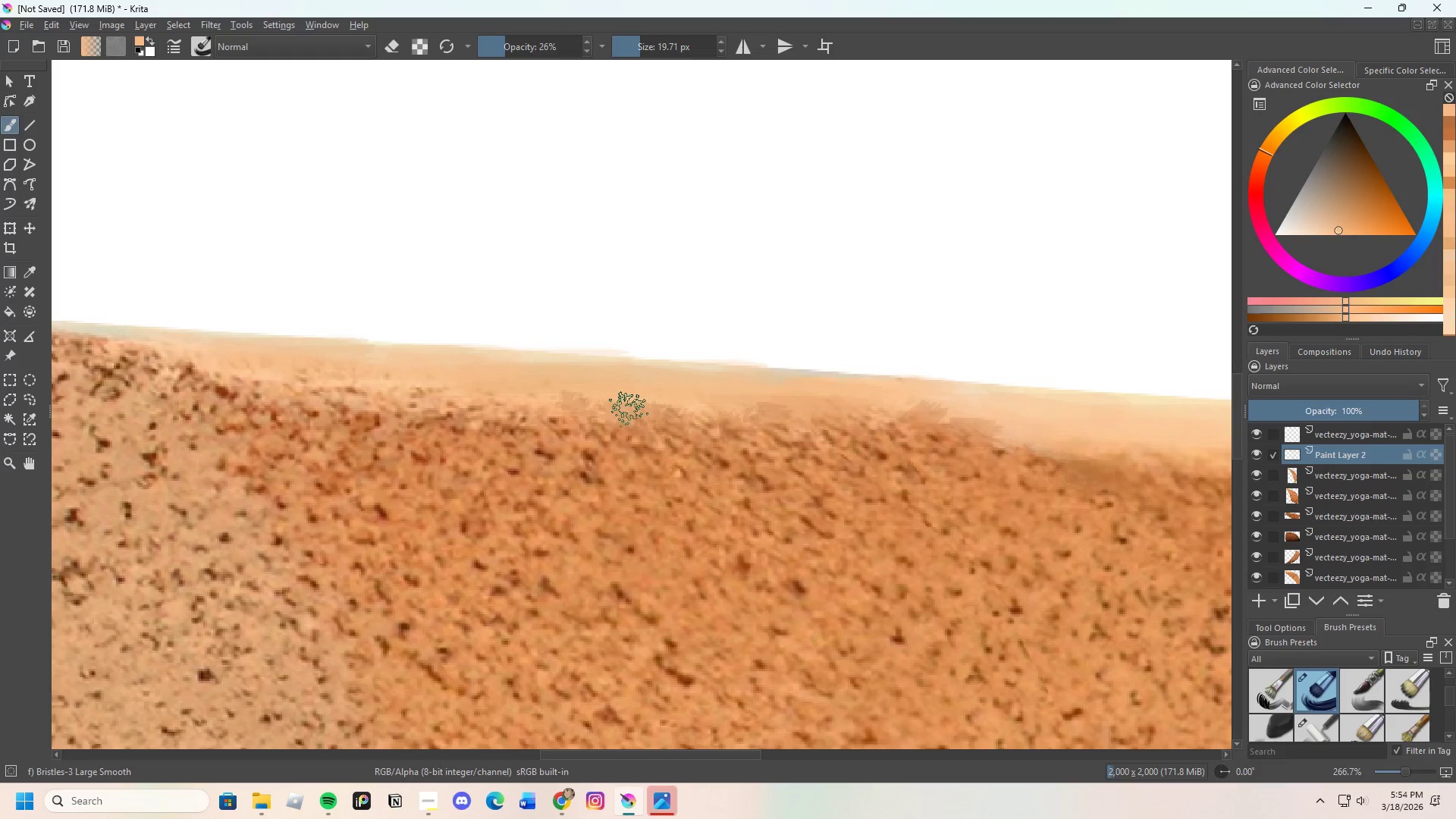 
left_click_drag(start_coordinate=[626, 406], to_coordinate=[680, 408])
 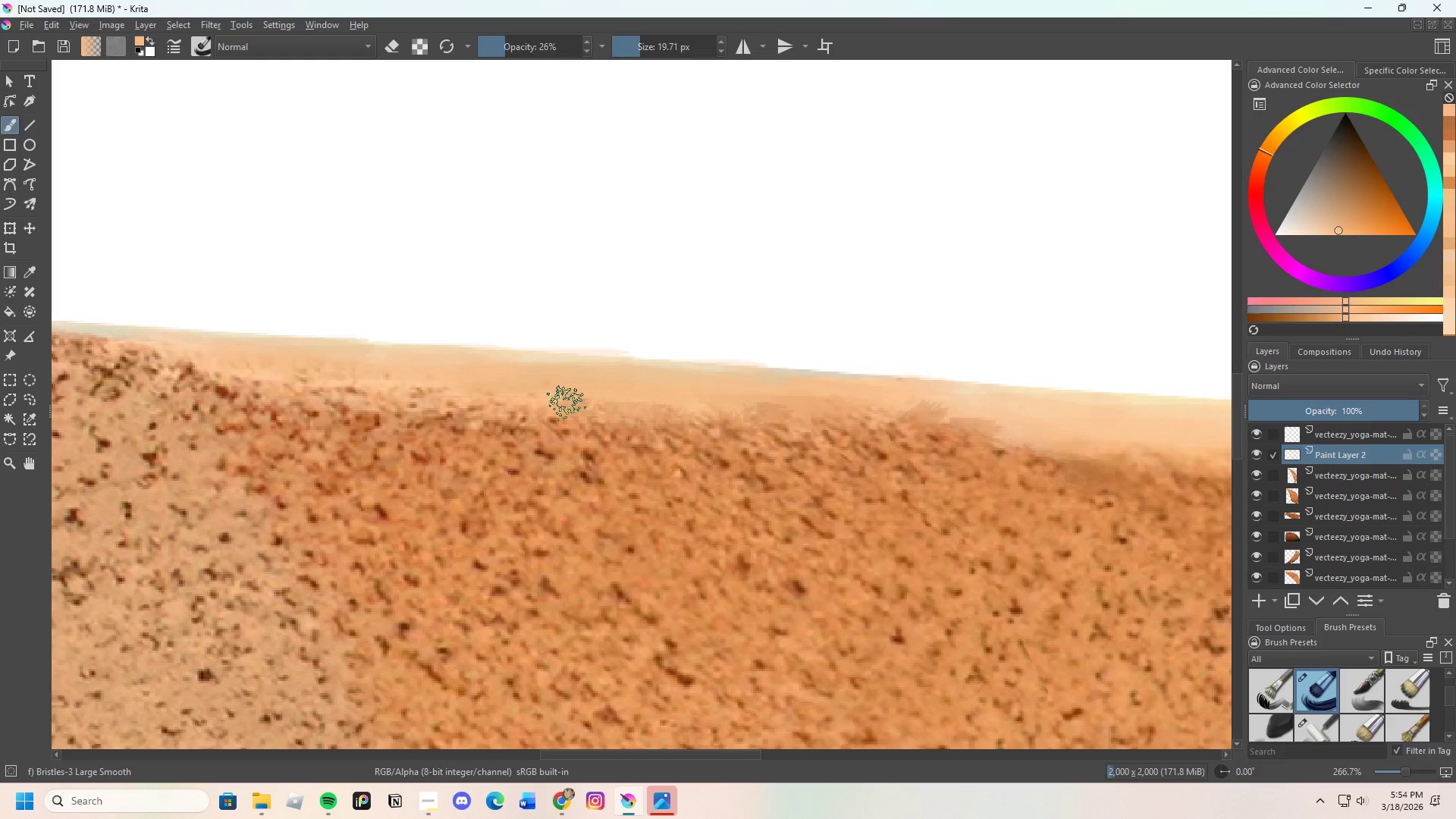 
left_click_drag(start_coordinate=[551, 404], to_coordinate=[563, 413])
 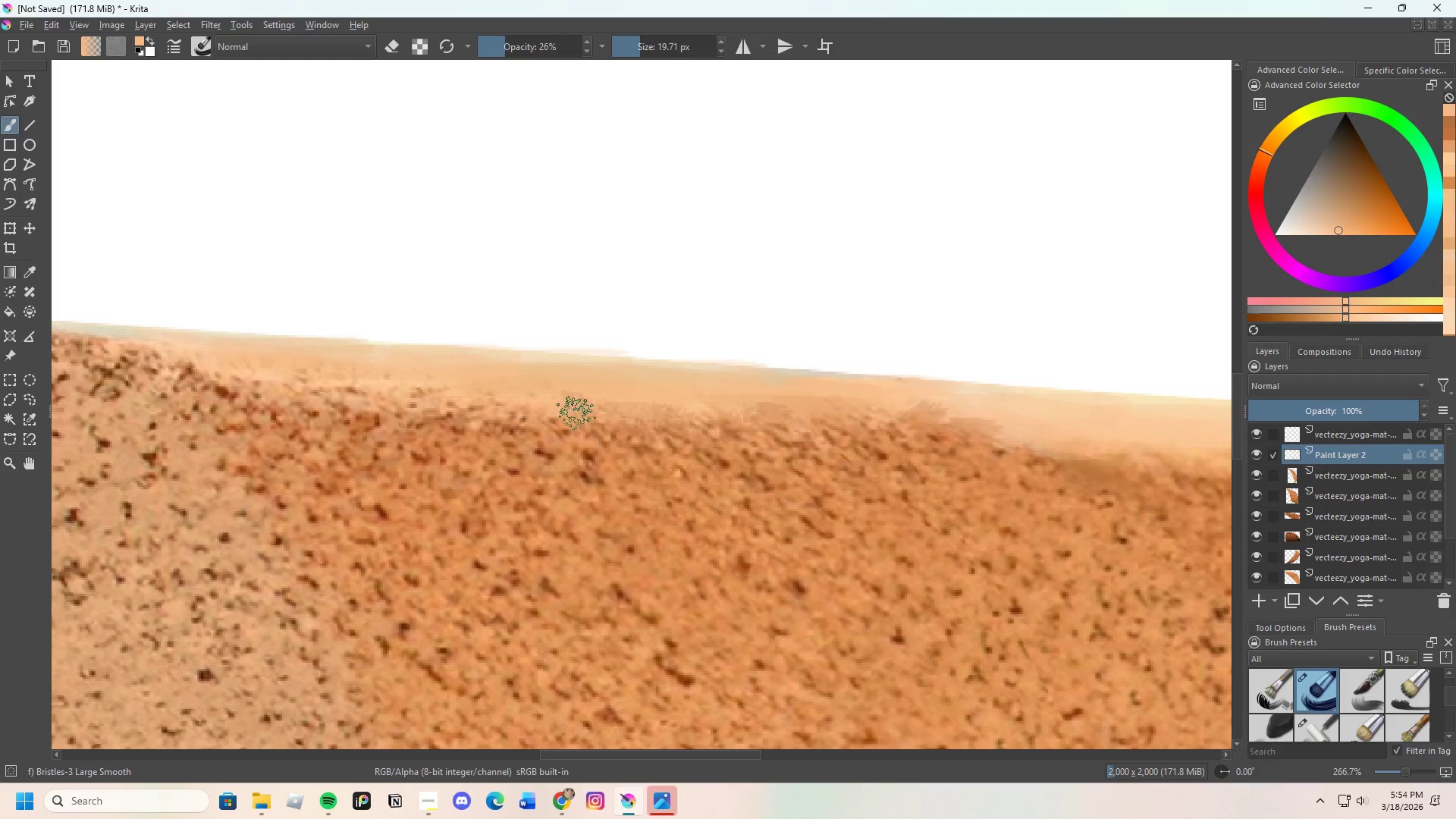 
left_click_drag(start_coordinate=[577, 414], to_coordinate=[604, 414])
 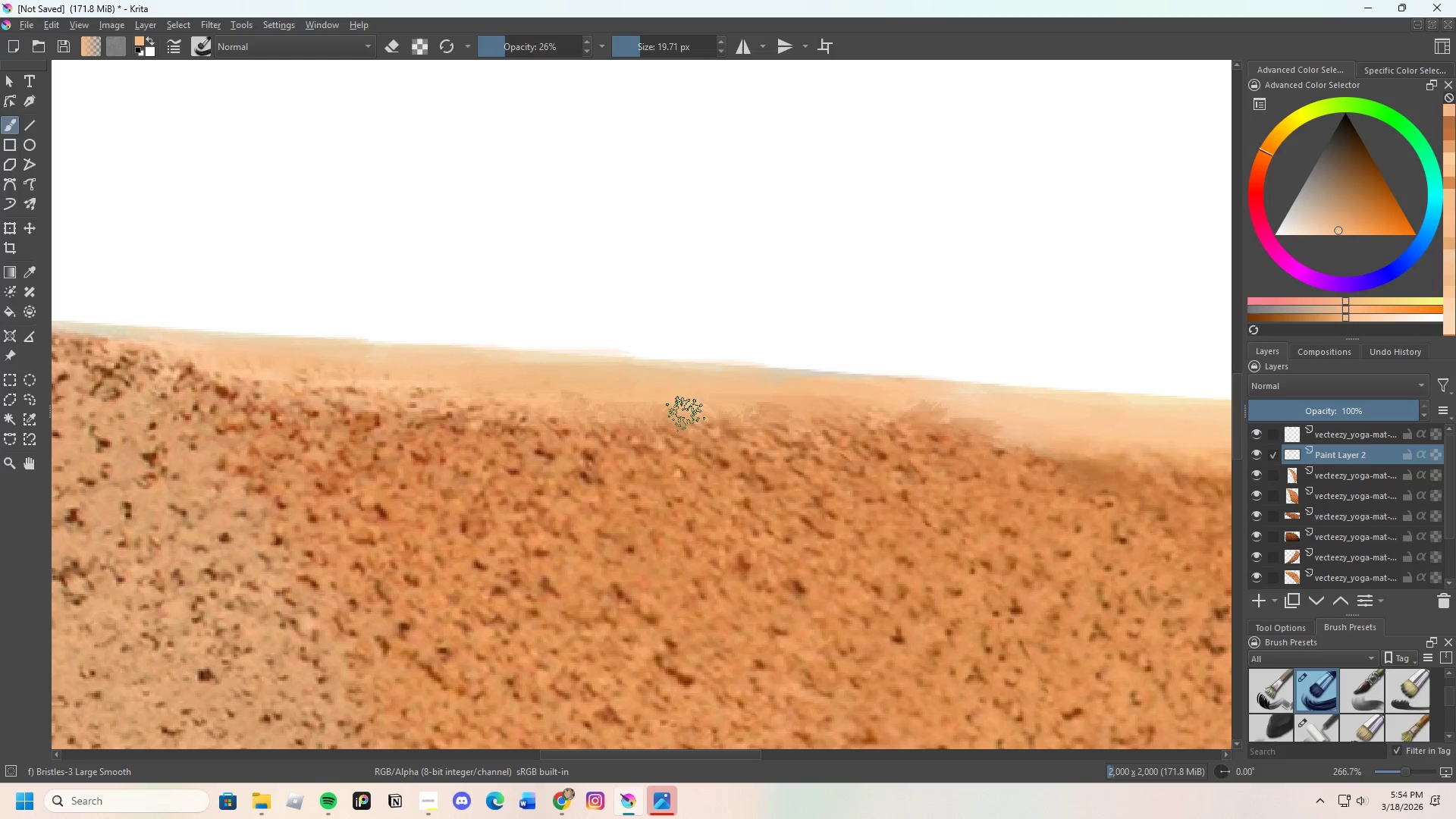 
left_click_drag(start_coordinate=[717, 419], to_coordinate=[723, 420])
 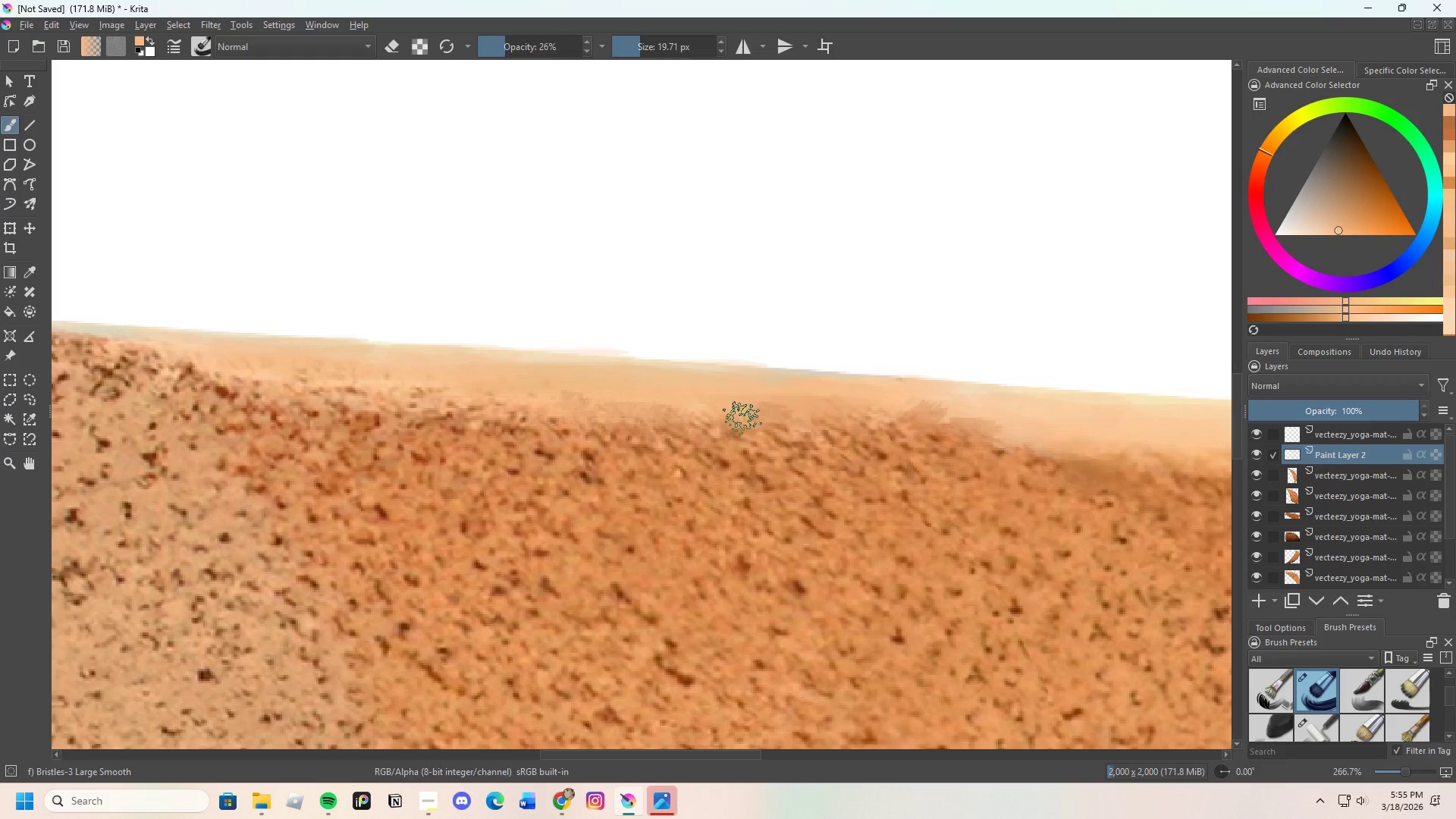 
left_click_drag(start_coordinate=[743, 419], to_coordinate=[783, 422])
 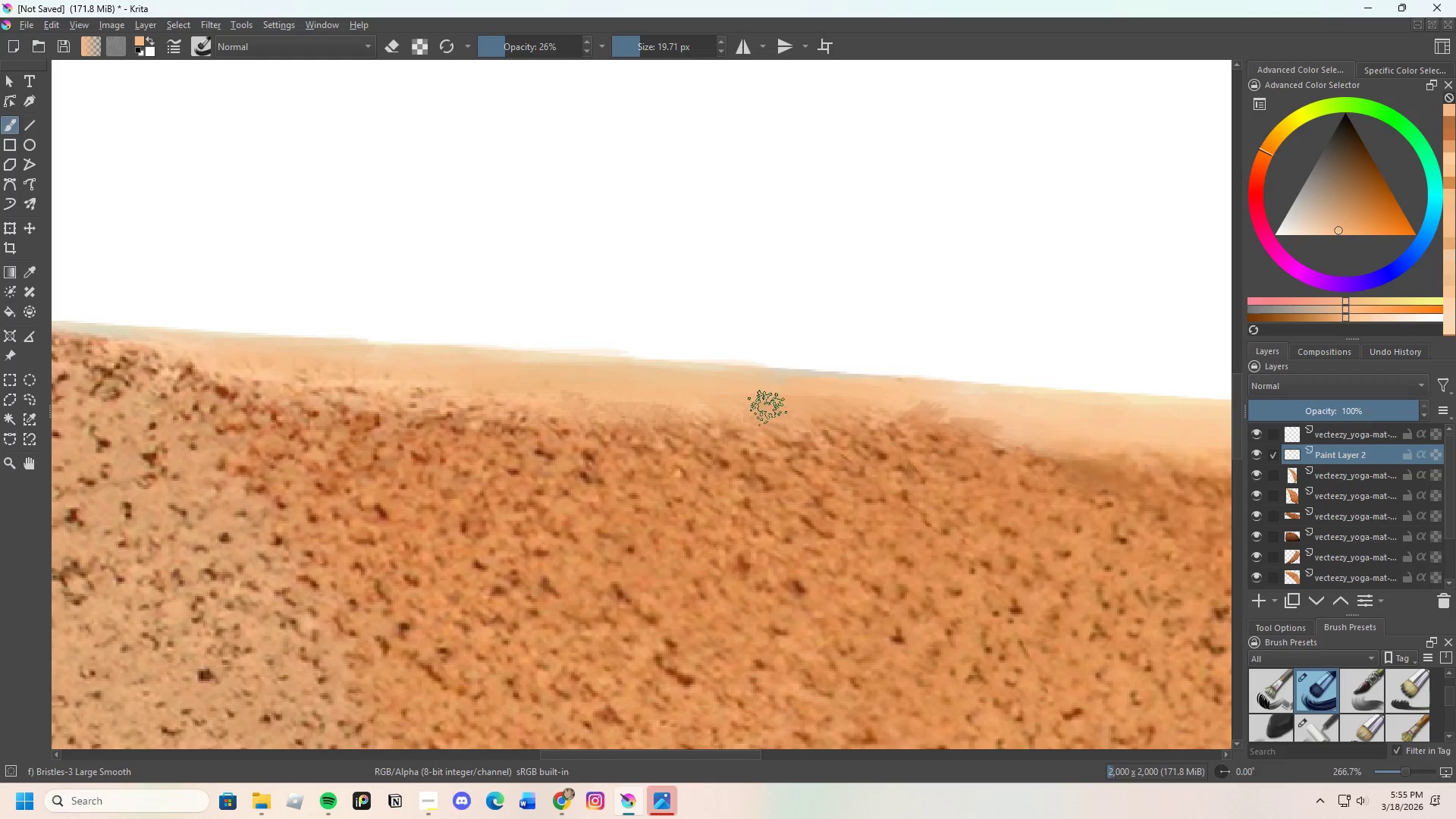 
left_click_drag(start_coordinate=[767, 409], to_coordinate=[796, 417])
 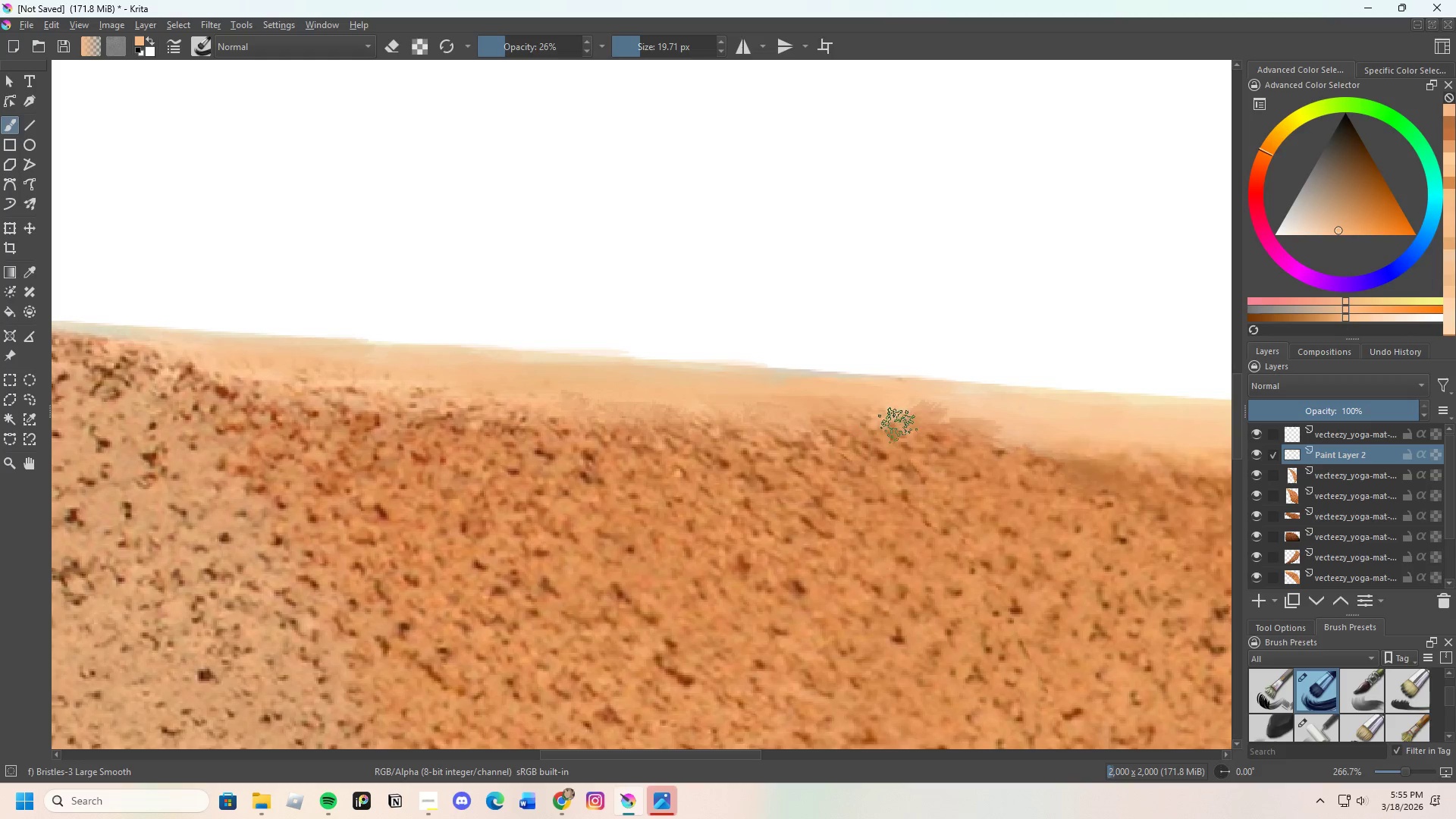 
scroll: coordinate [833, 434], scroll_direction: down, amount: 2.0
 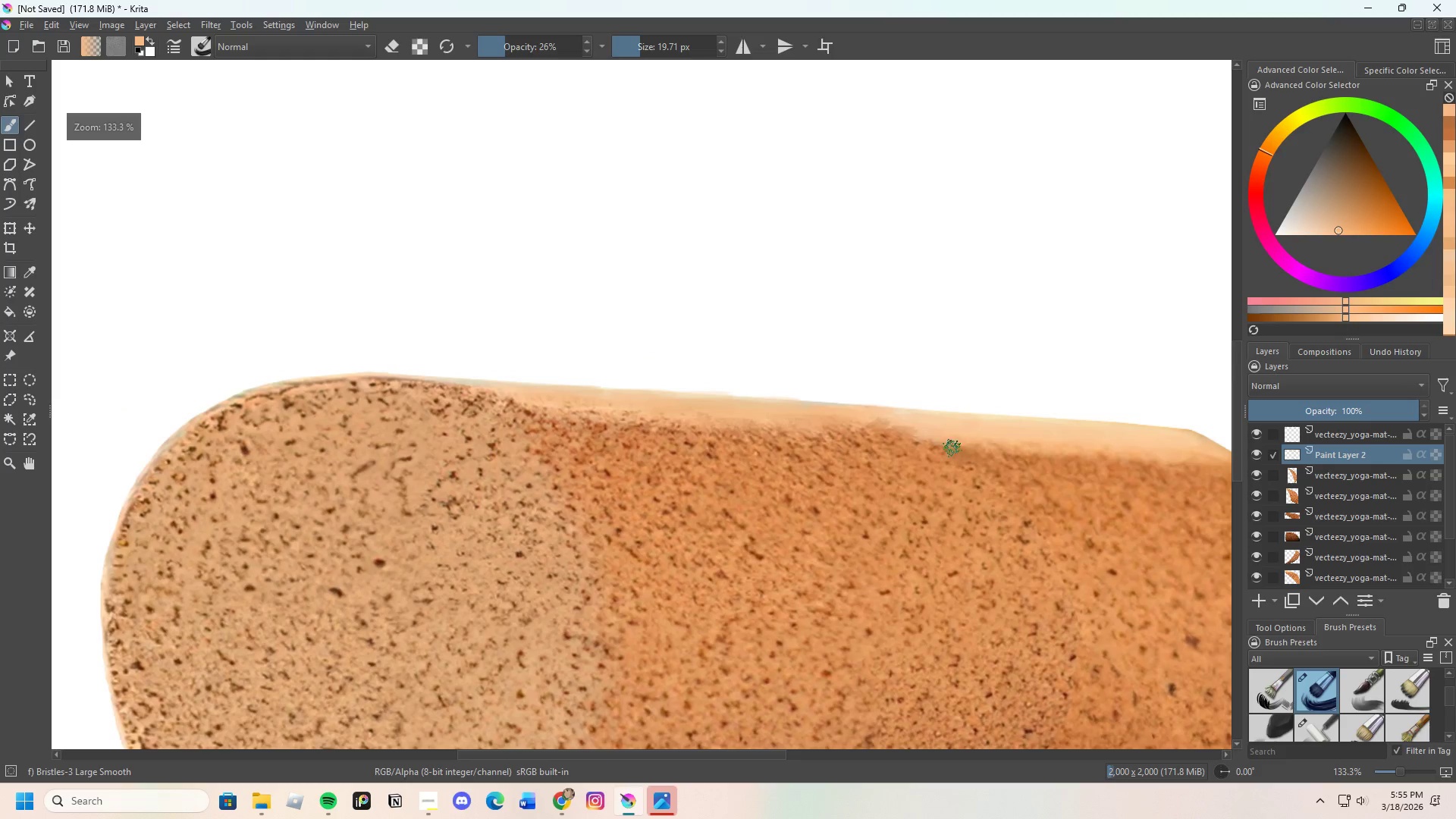 
scroll: coordinate [890, 425], scroll_direction: up, amount: 3.0
 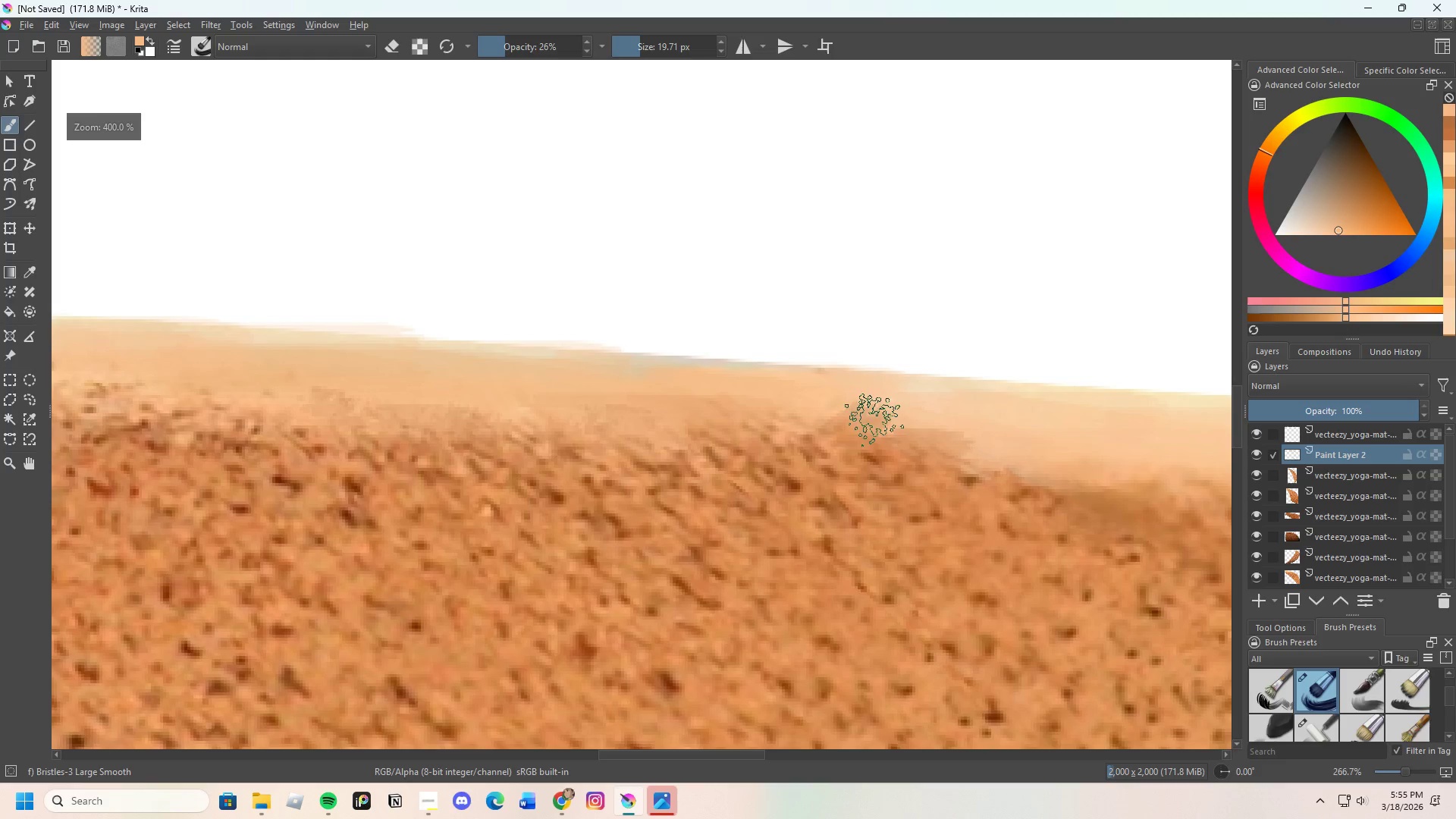 
left_click_drag(start_coordinate=[813, 412], to_coordinate=[832, 415])
 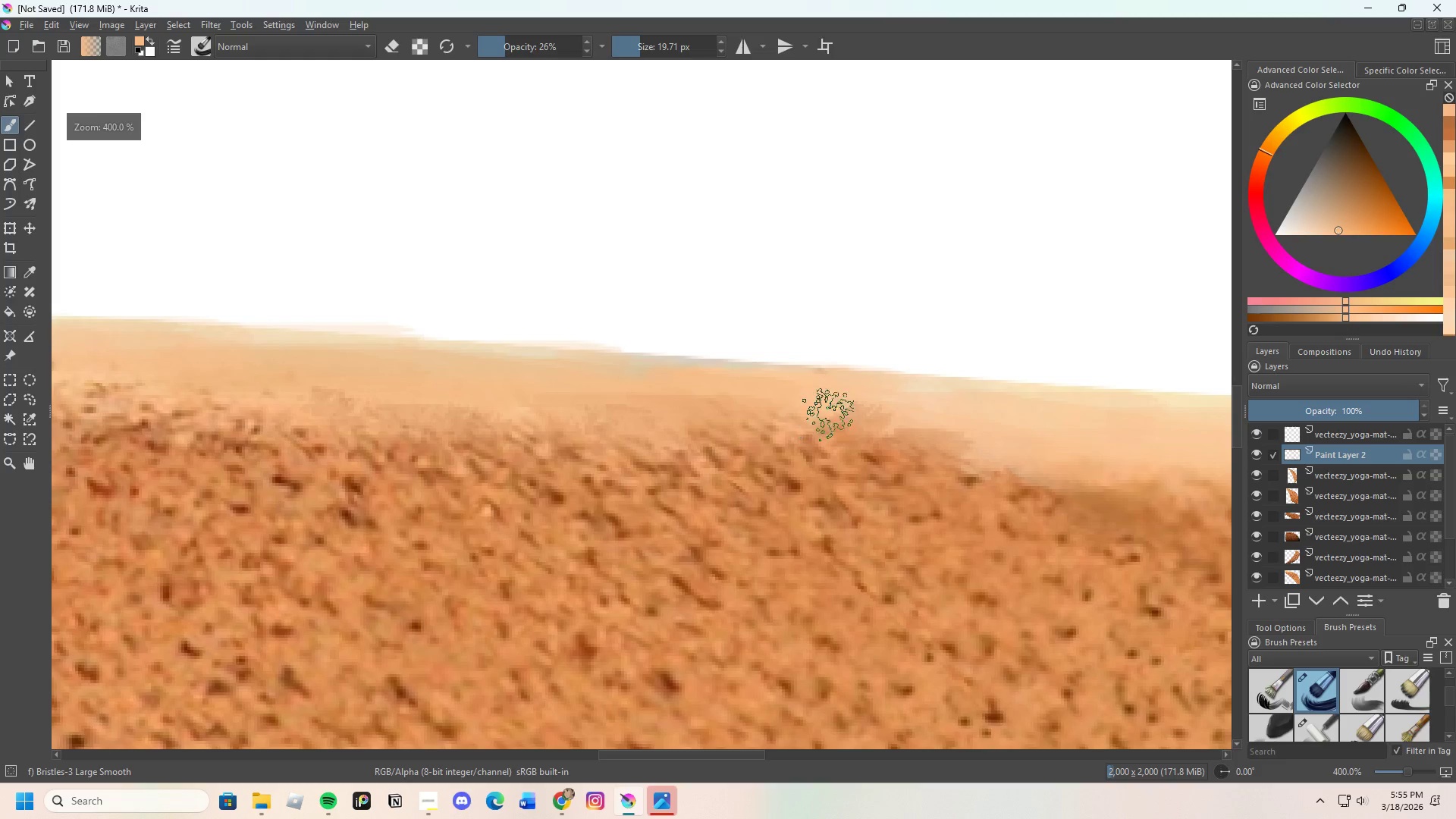 
left_click_drag(start_coordinate=[862, 416], to_coordinate=[880, 417])
 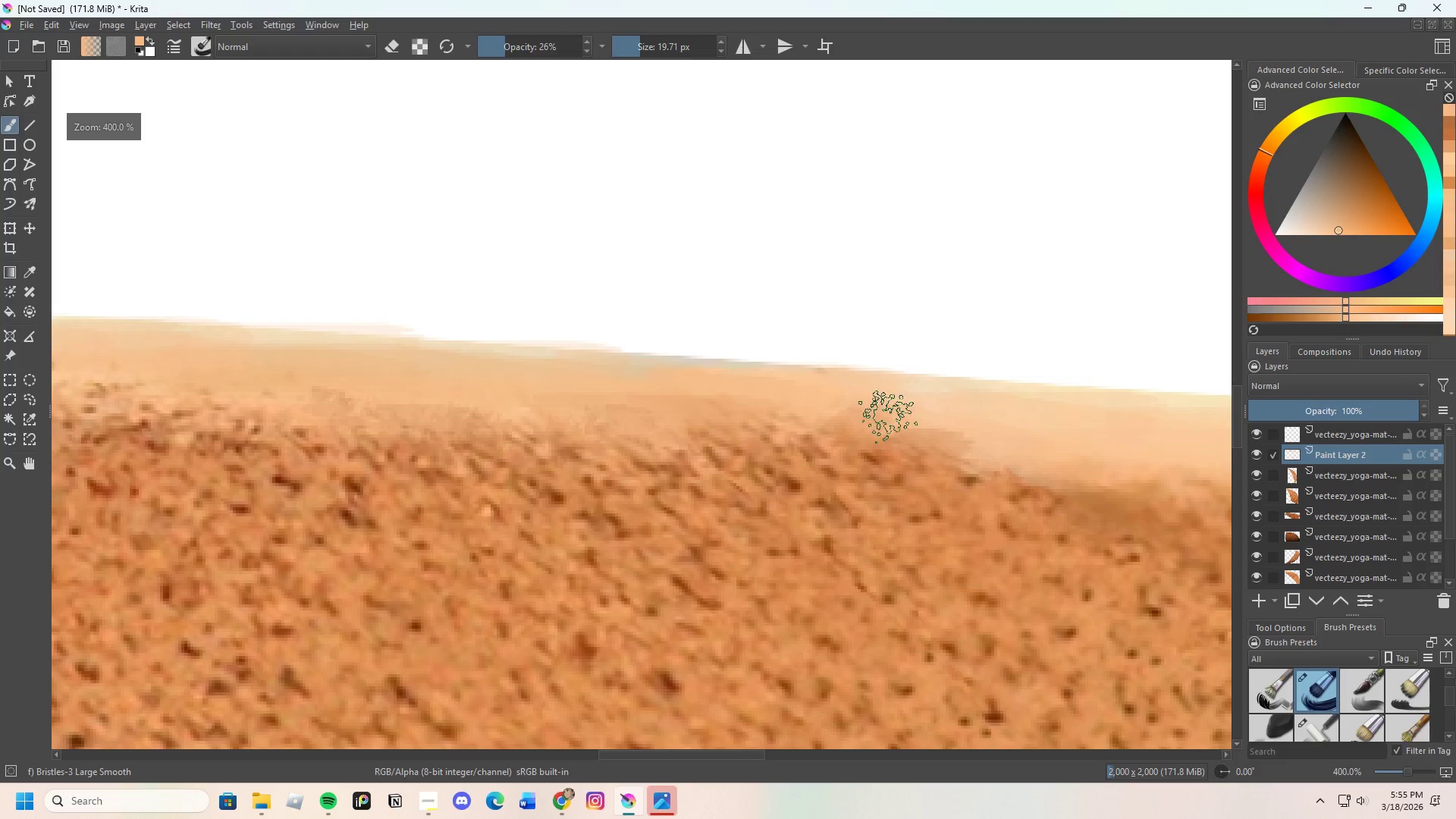 
left_click_drag(start_coordinate=[888, 417], to_coordinate=[922, 424])
 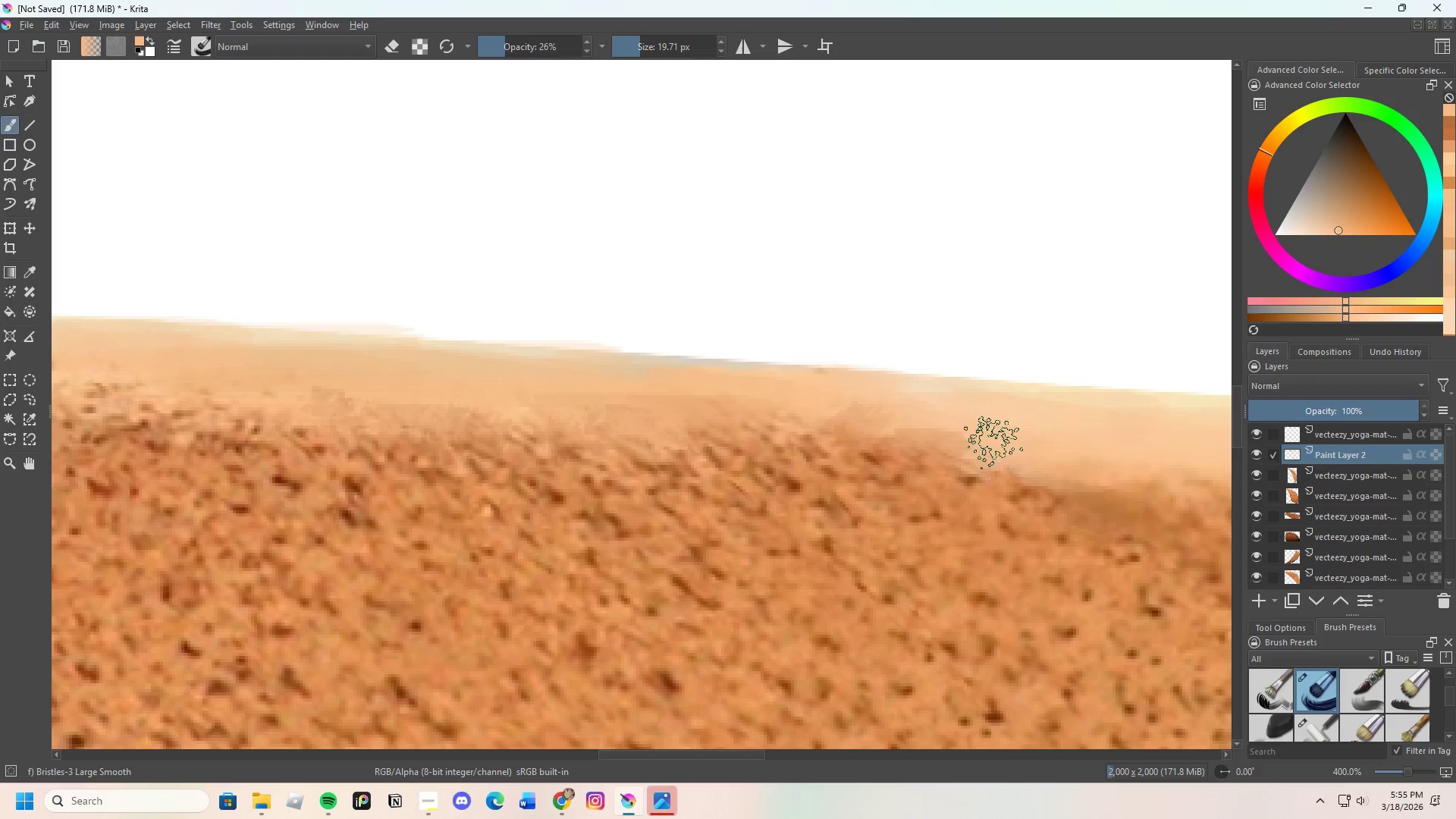 
hold_key(key=ControlLeft, duration=0.44)
left_click([996, 462])
 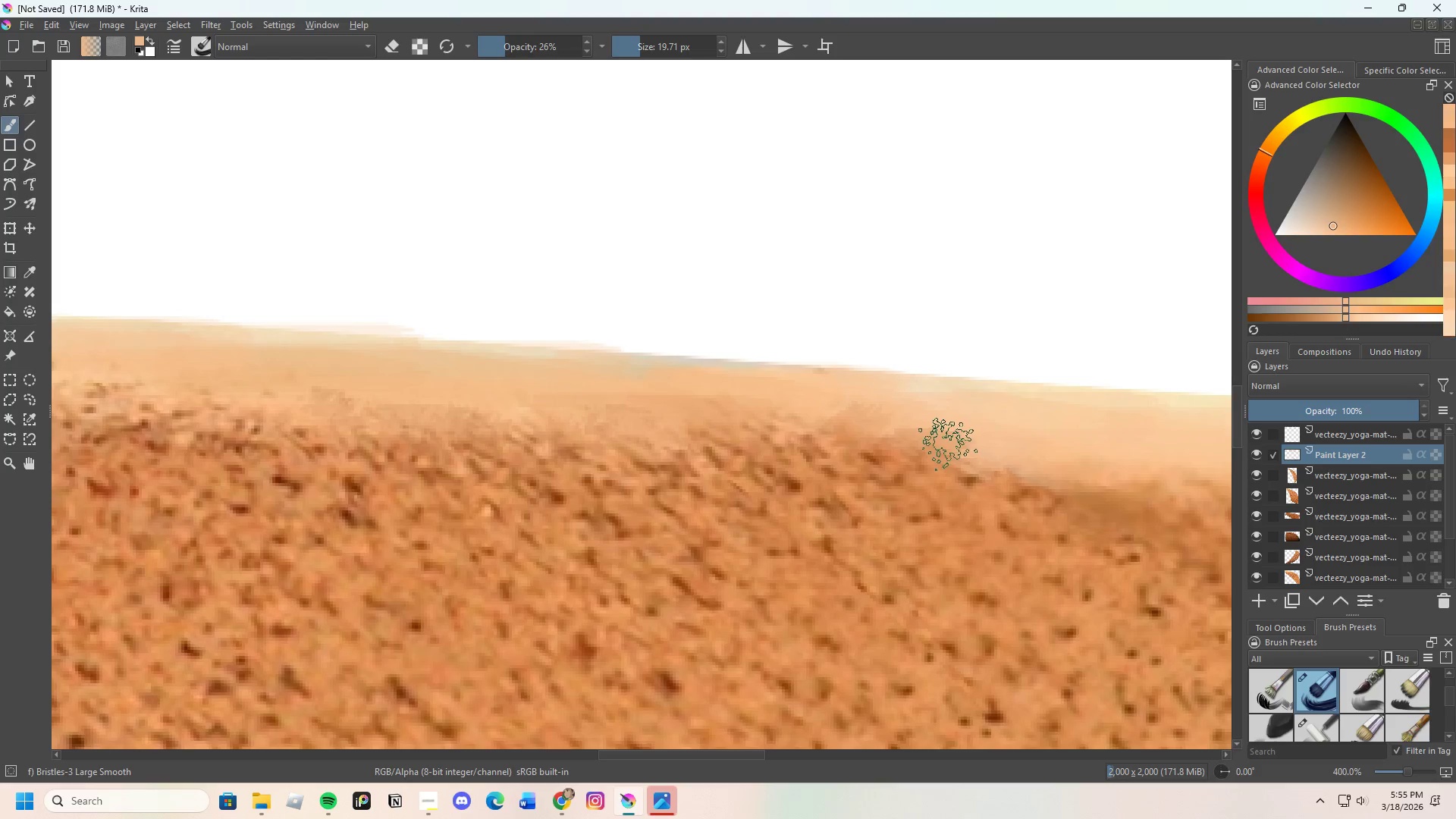 
left_click_drag(start_coordinate=[938, 442], to_coordinate=[933, 442])
 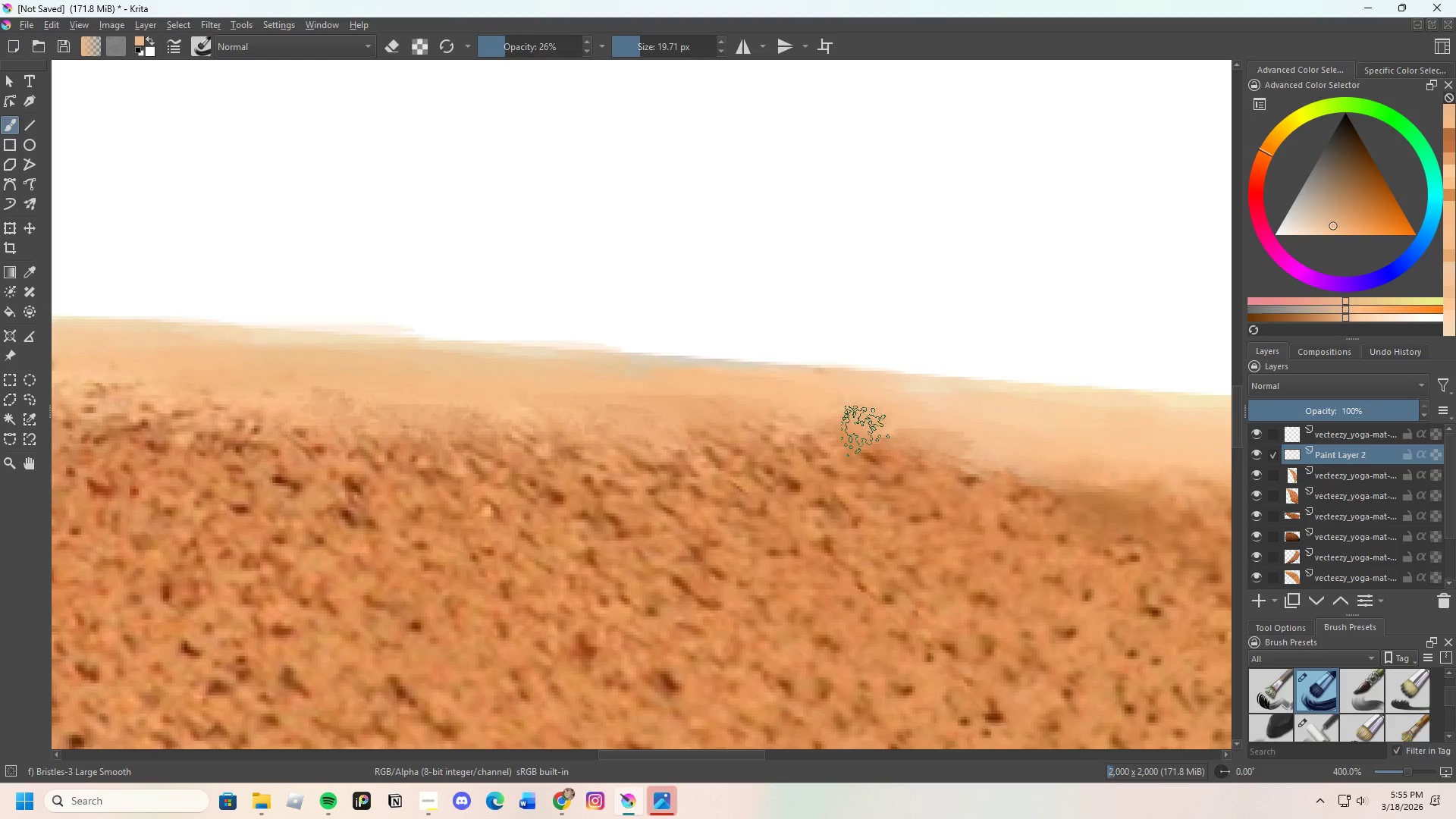 
left_click_drag(start_coordinate=[836, 419], to_coordinate=[852, 422])
 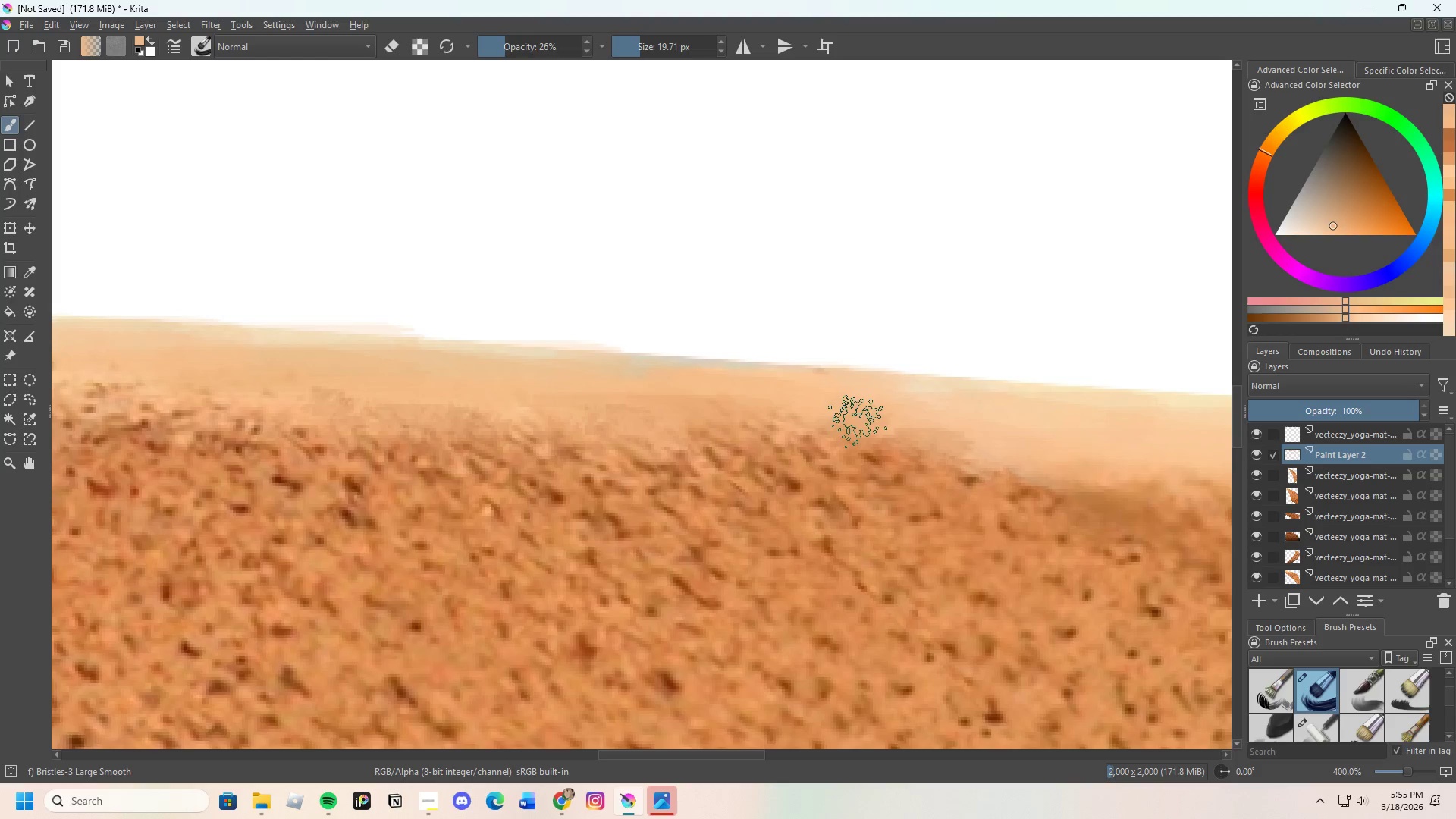 
left_click_drag(start_coordinate=[858, 422], to_coordinate=[871, 422])
 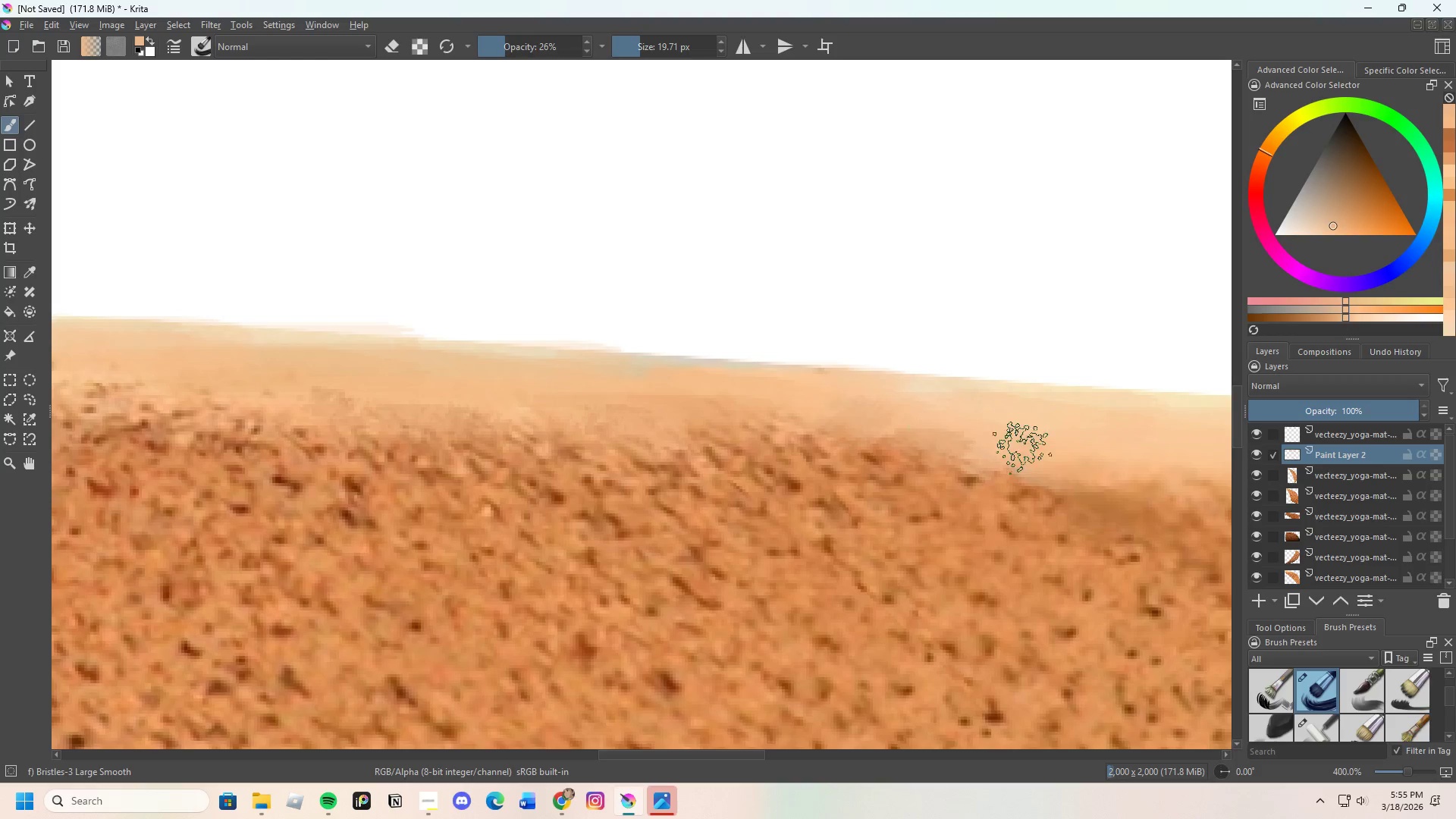 
scroll: coordinate [882, 449], scroll_direction: down, amount: 4.0
 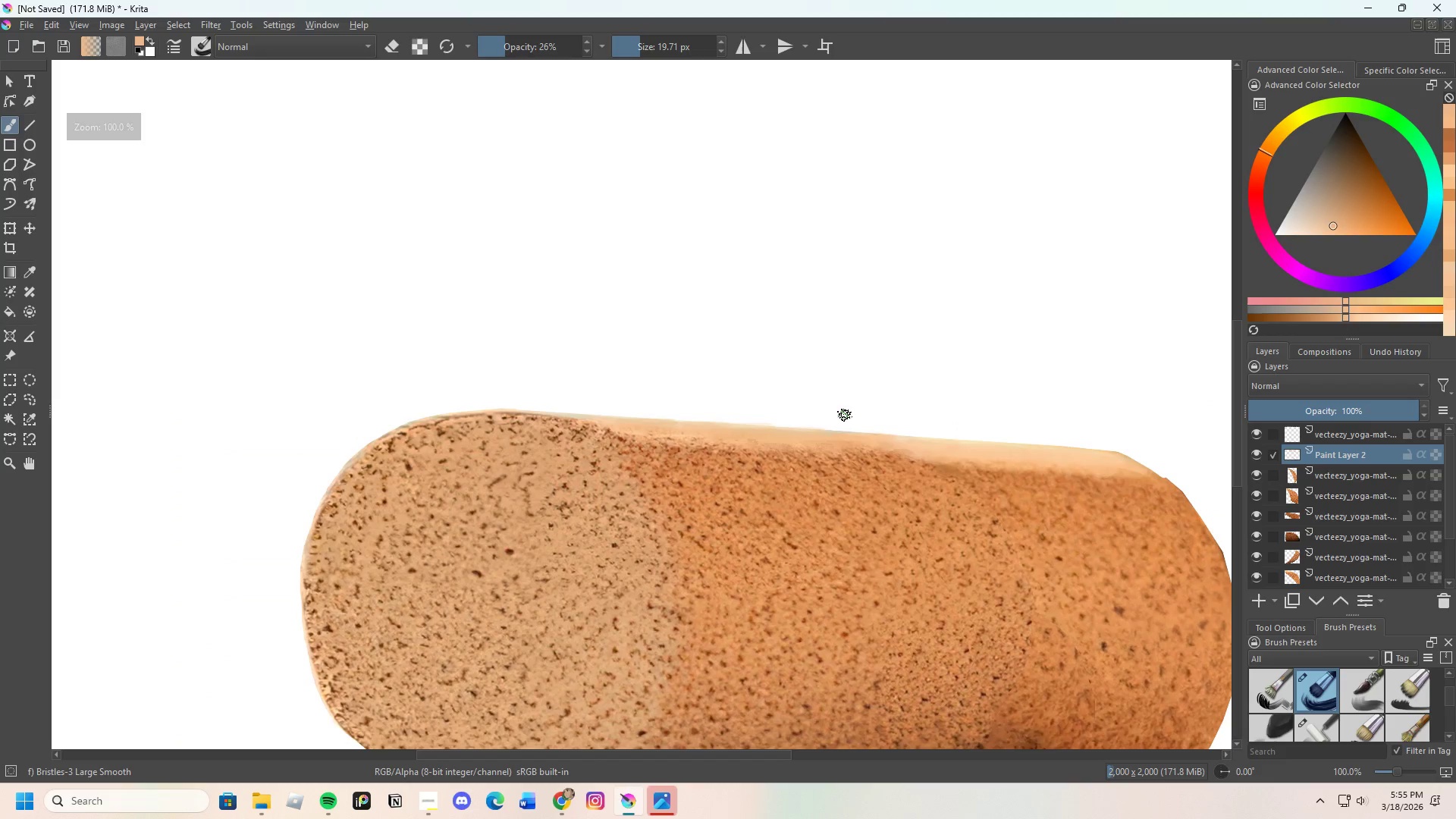 
scroll: coordinate [679, 430], scroll_direction: up, amount: 2.0
 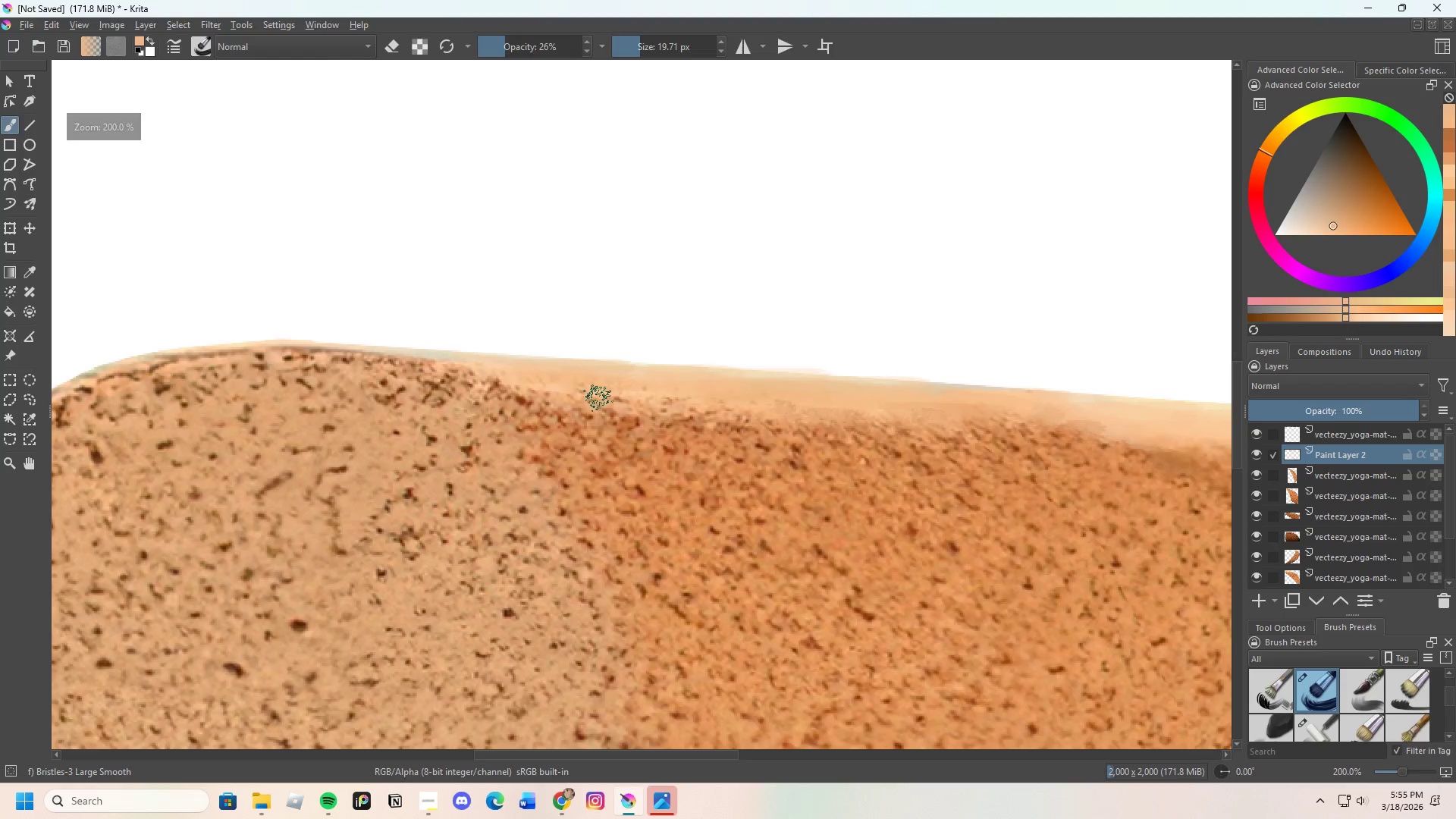 
scroll: coordinate [724, 431], scroll_direction: none, amount: 0.0
 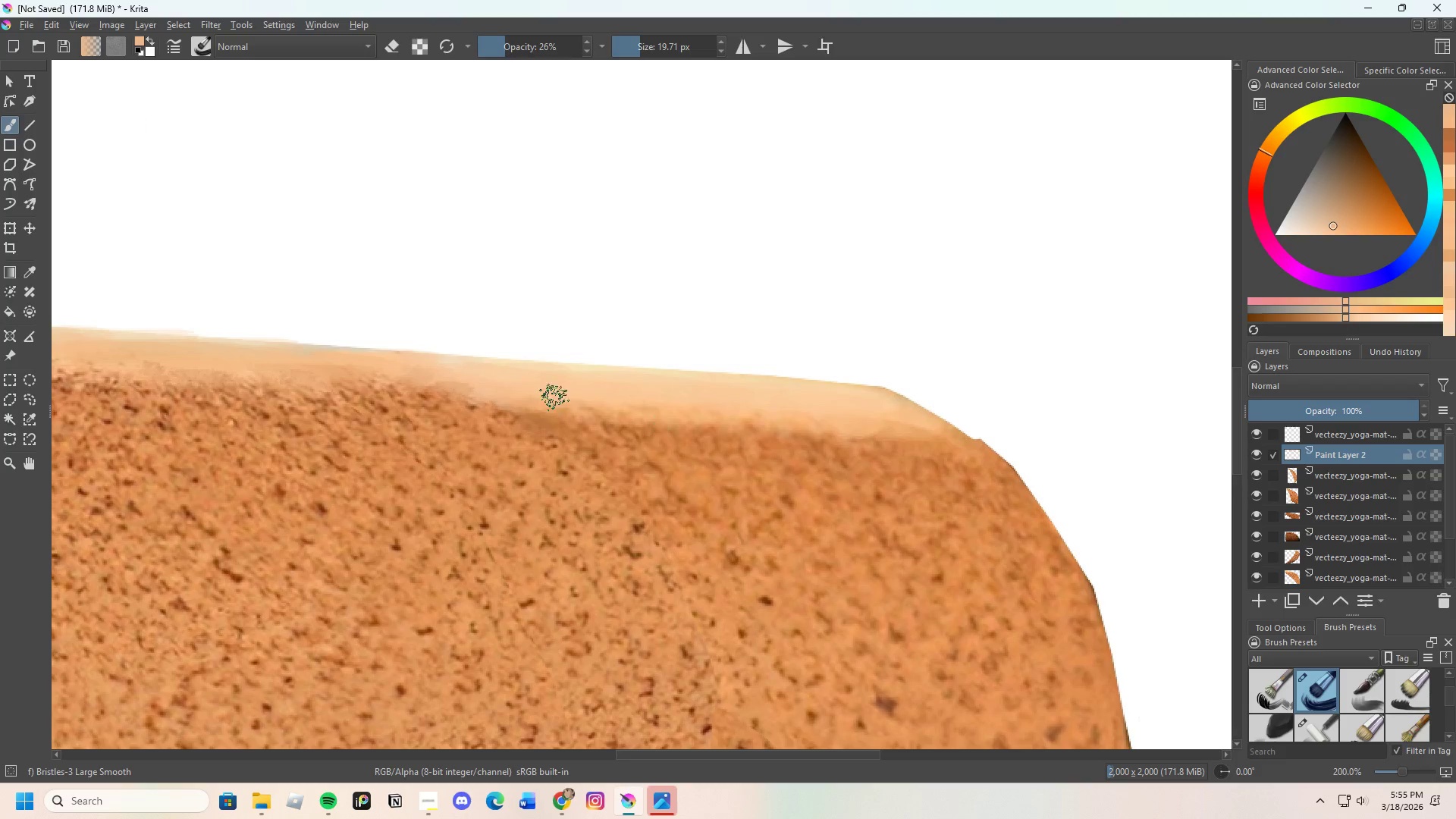 
hold_key(key=ControlLeft, duration=0.39)
 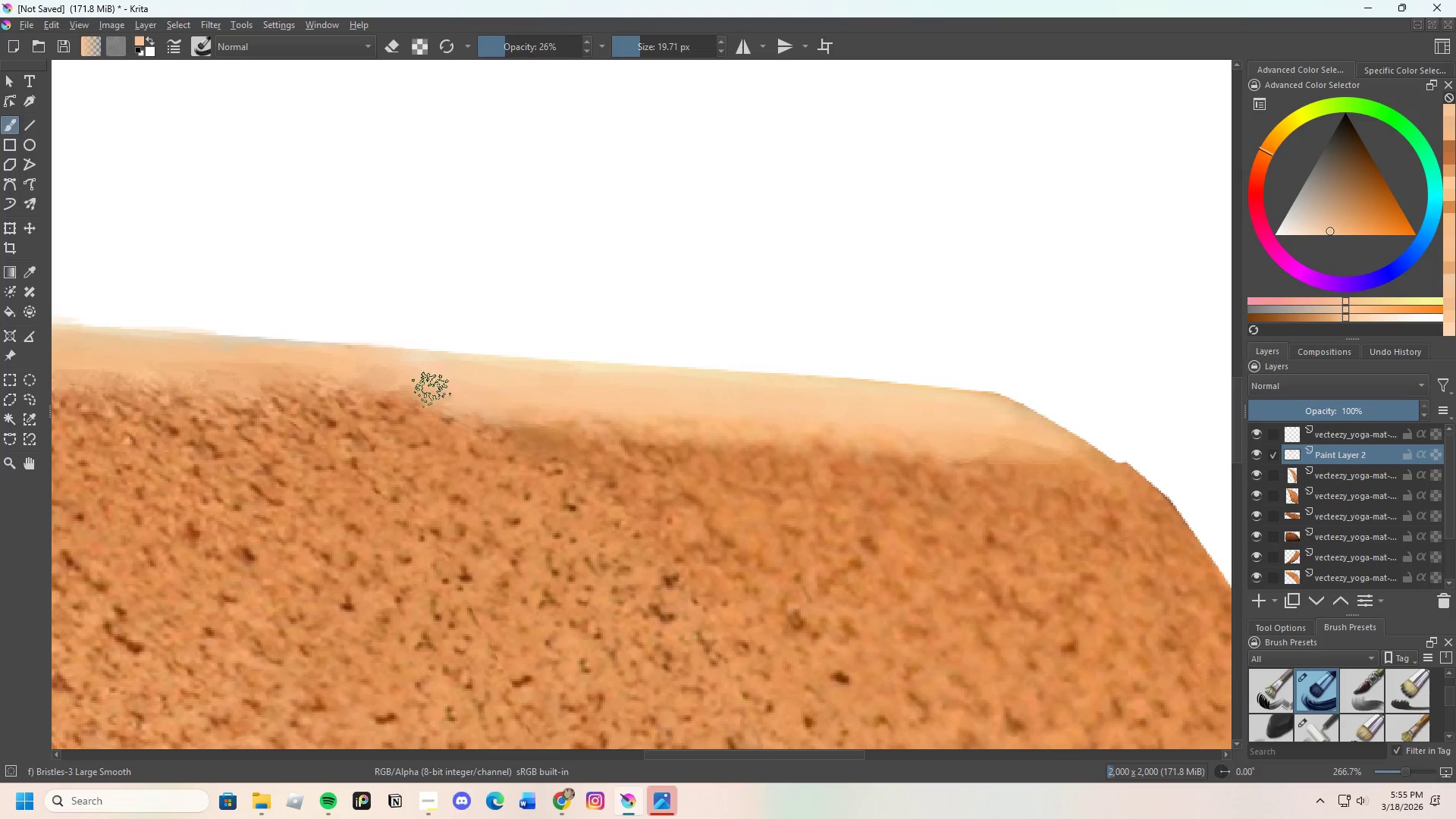 
scroll: coordinate [543, 369], scroll_direction: up, amount: 1.0
 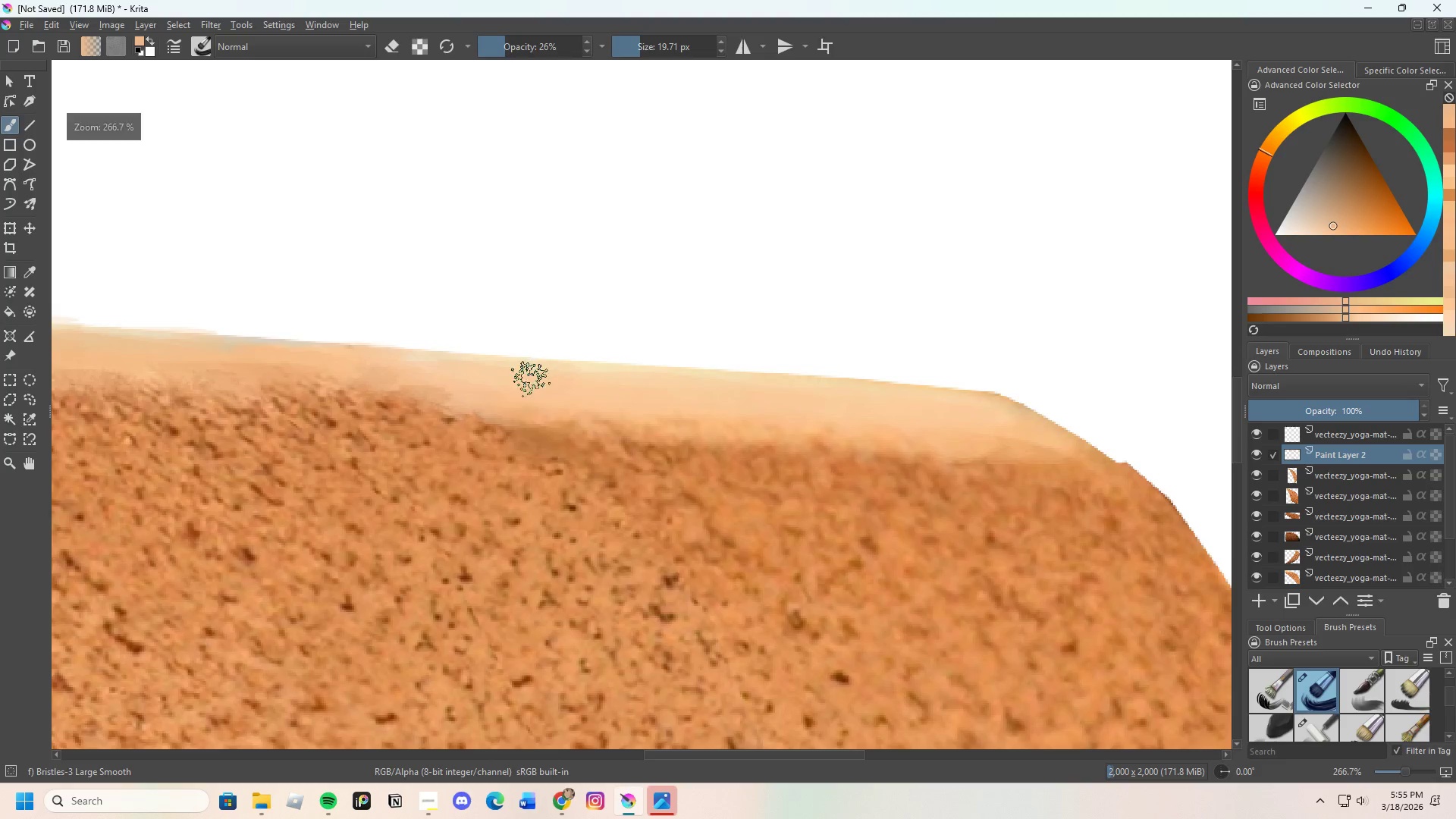 
left_click([485, 390])
 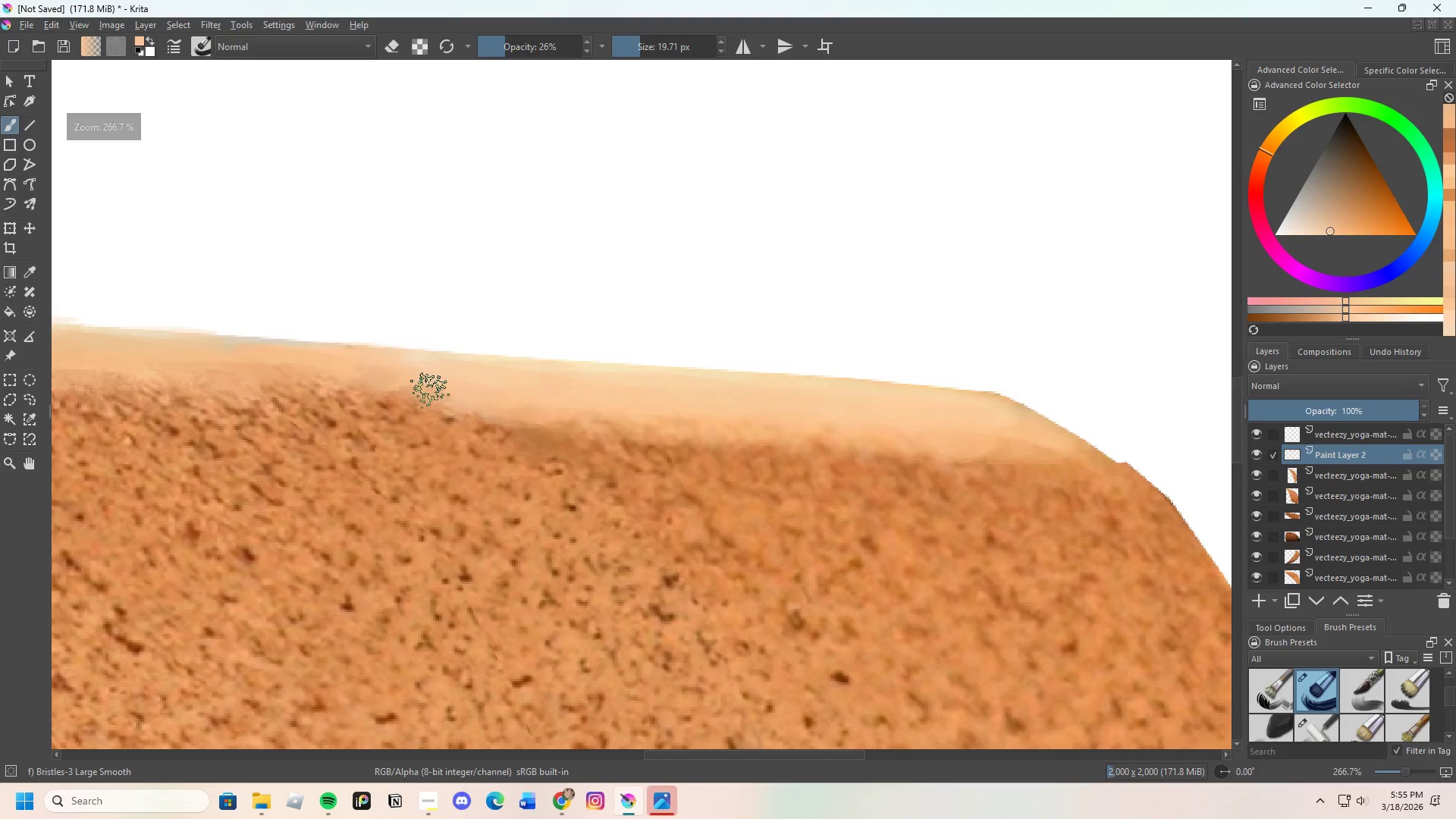 
left_click_drag(start_coordinate=[432, 394], to_coordinate=[493, 422])
 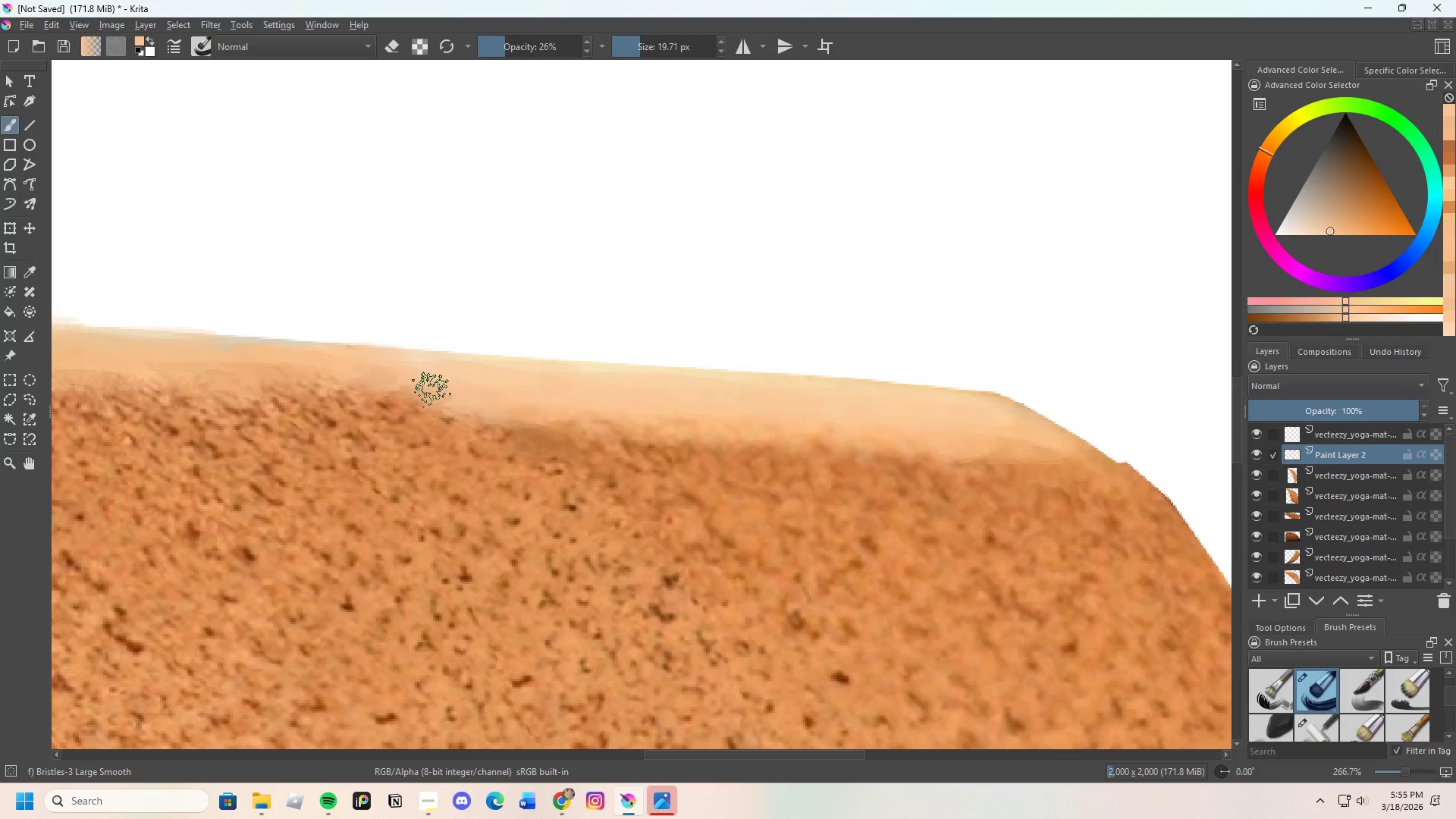 
left_click_drag(start_coordinate=[438, 397], to_coordinate=[435, 388])
 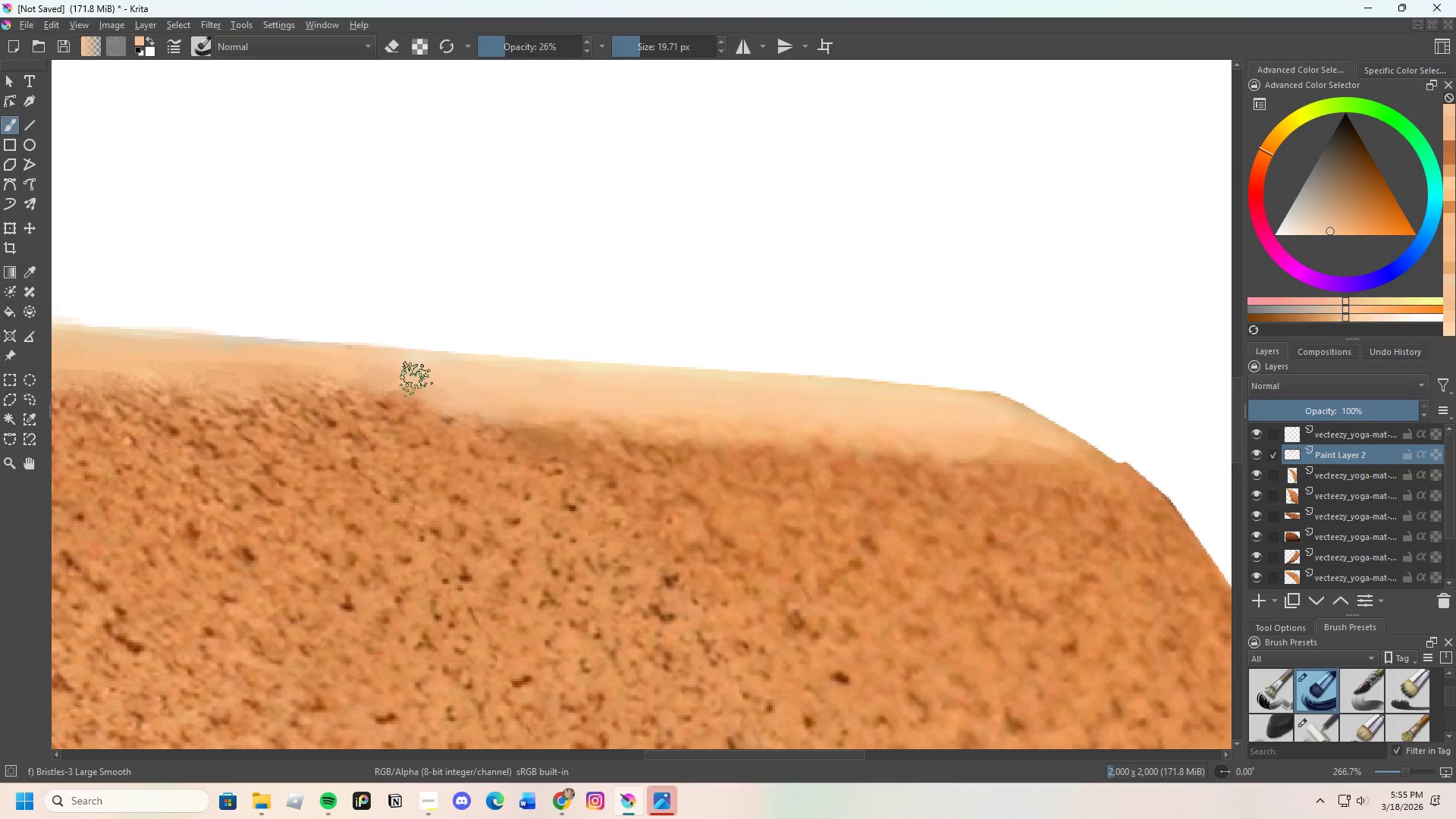 
left_click_drag(start_coordinate=[402, 383], to_coordinate=[423, 391])
 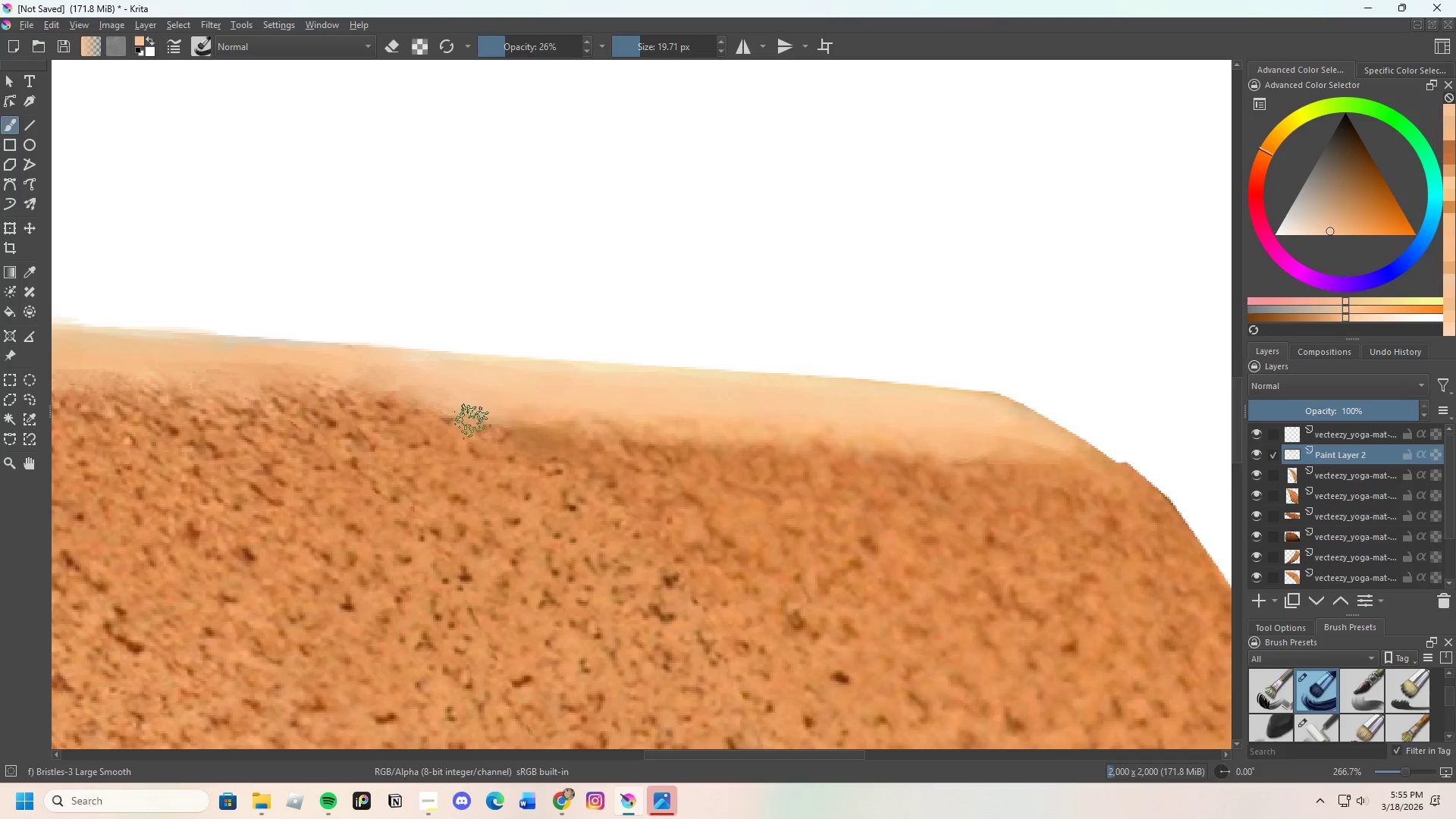 
hold_key(key=ControlLeft, duration=0.55)
 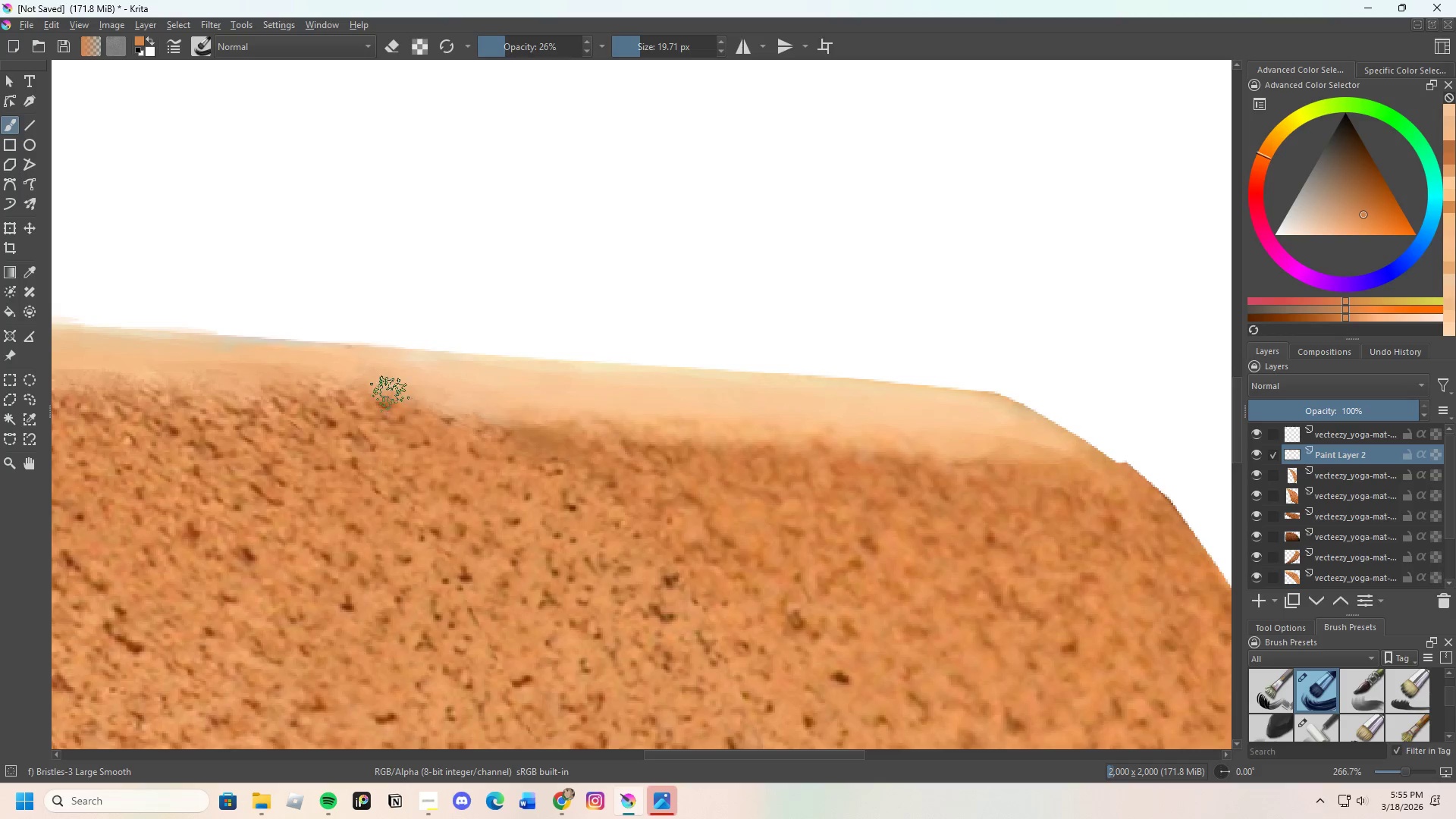 
left_click_drag(start_coordinate=[399, 394], to_coordinate=[488, 410])
 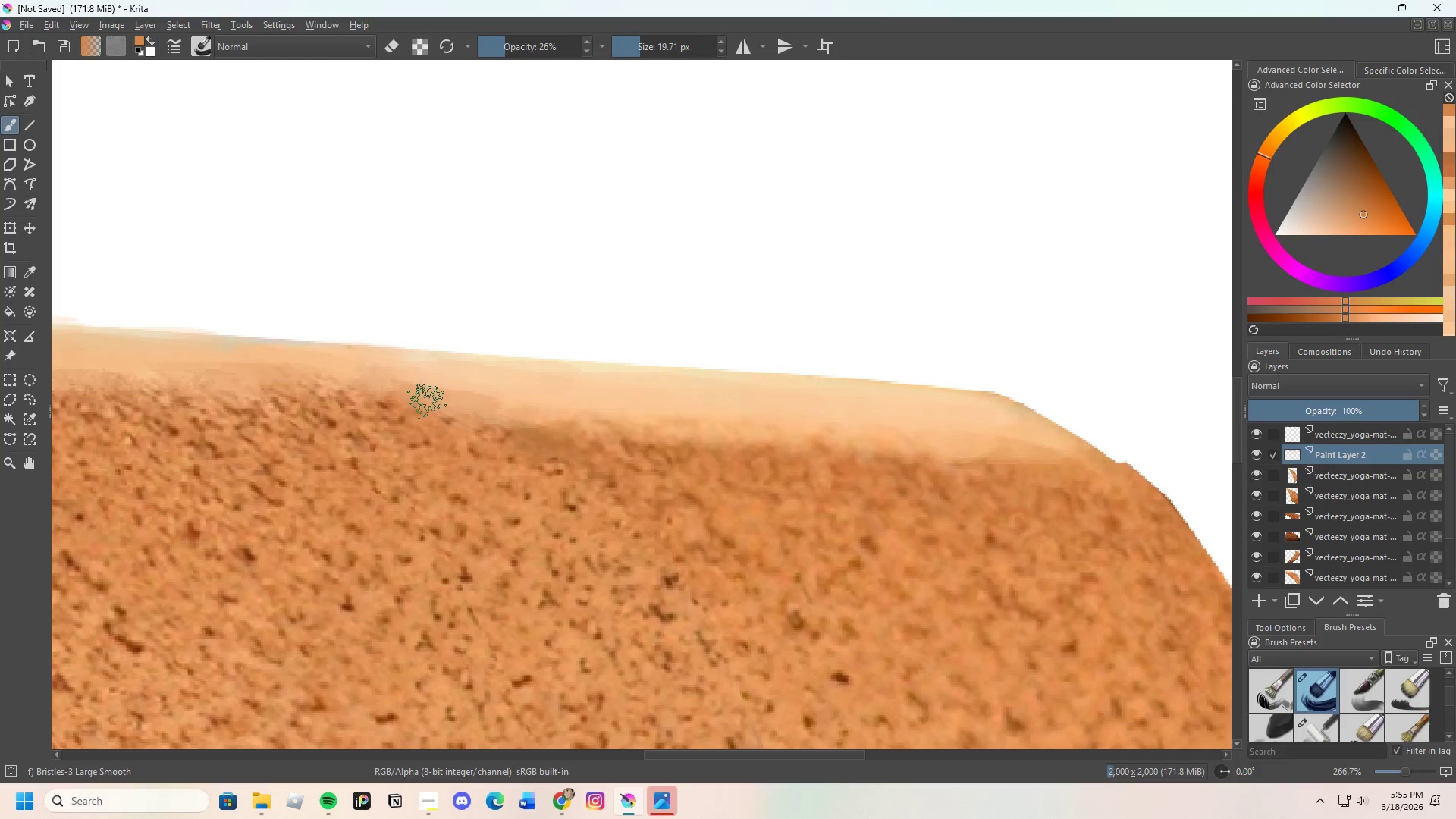 
left_click_drag(start_coordinate=[442, 406], to_coordinate=[541, 409])
 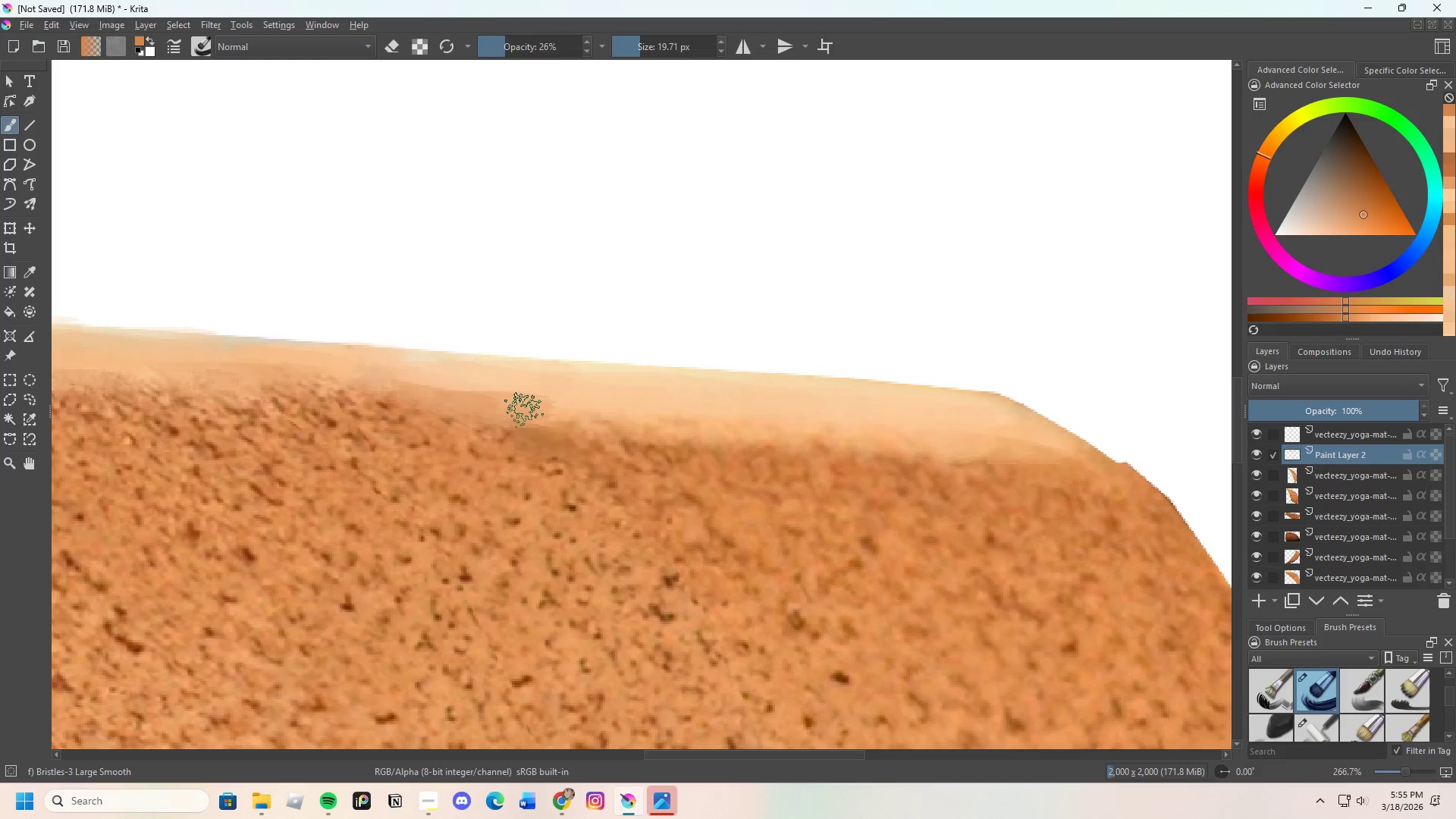 
hold_key(key=ControlLeft, duration=0.41)
 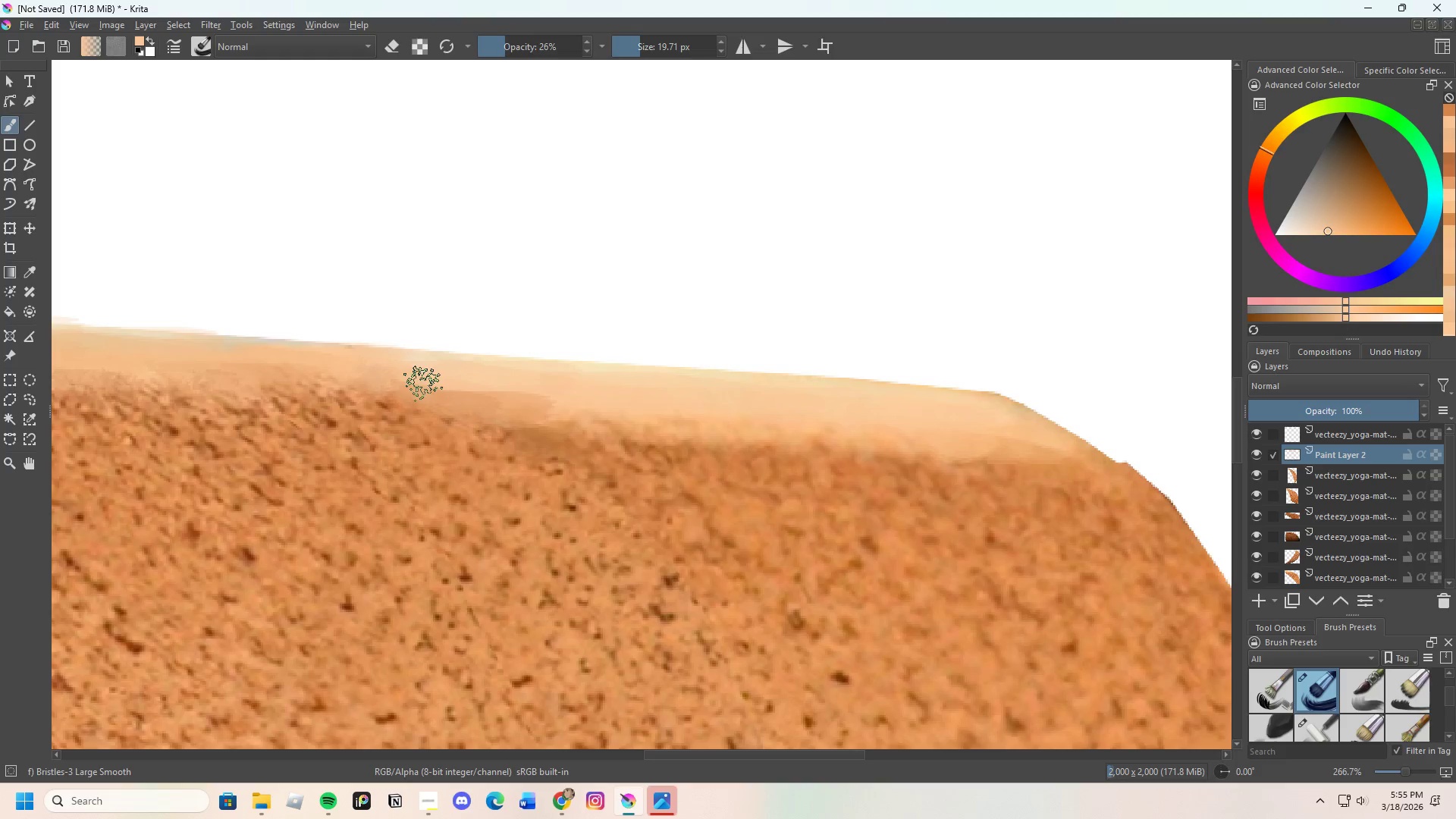 
left_click_drag(start_coordinate=[423, 384], to_coordinate=[493, 396])
 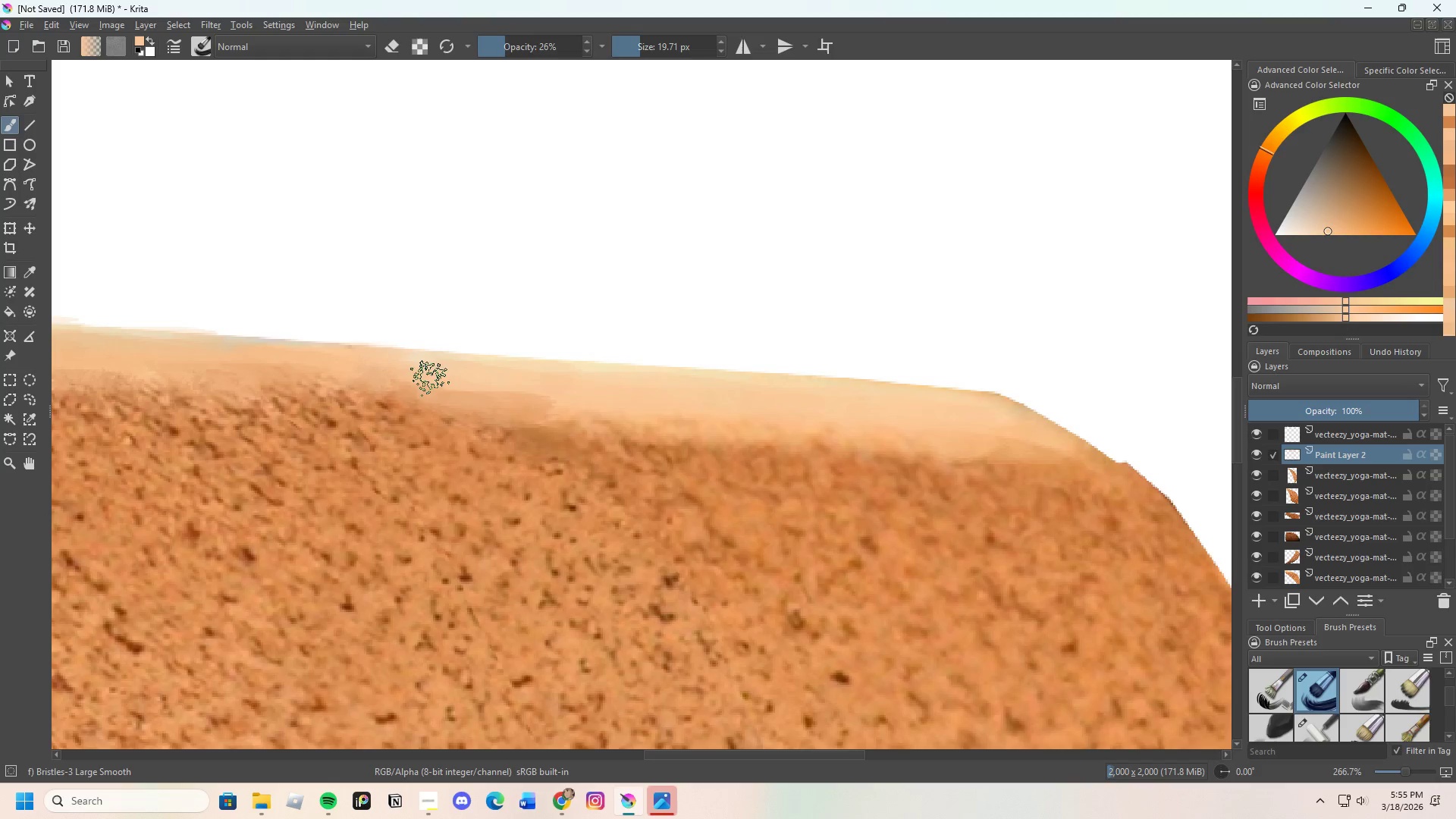 
left_click_drag(start_coordinate=[427, 385], to_coordinate=[554, 403])
 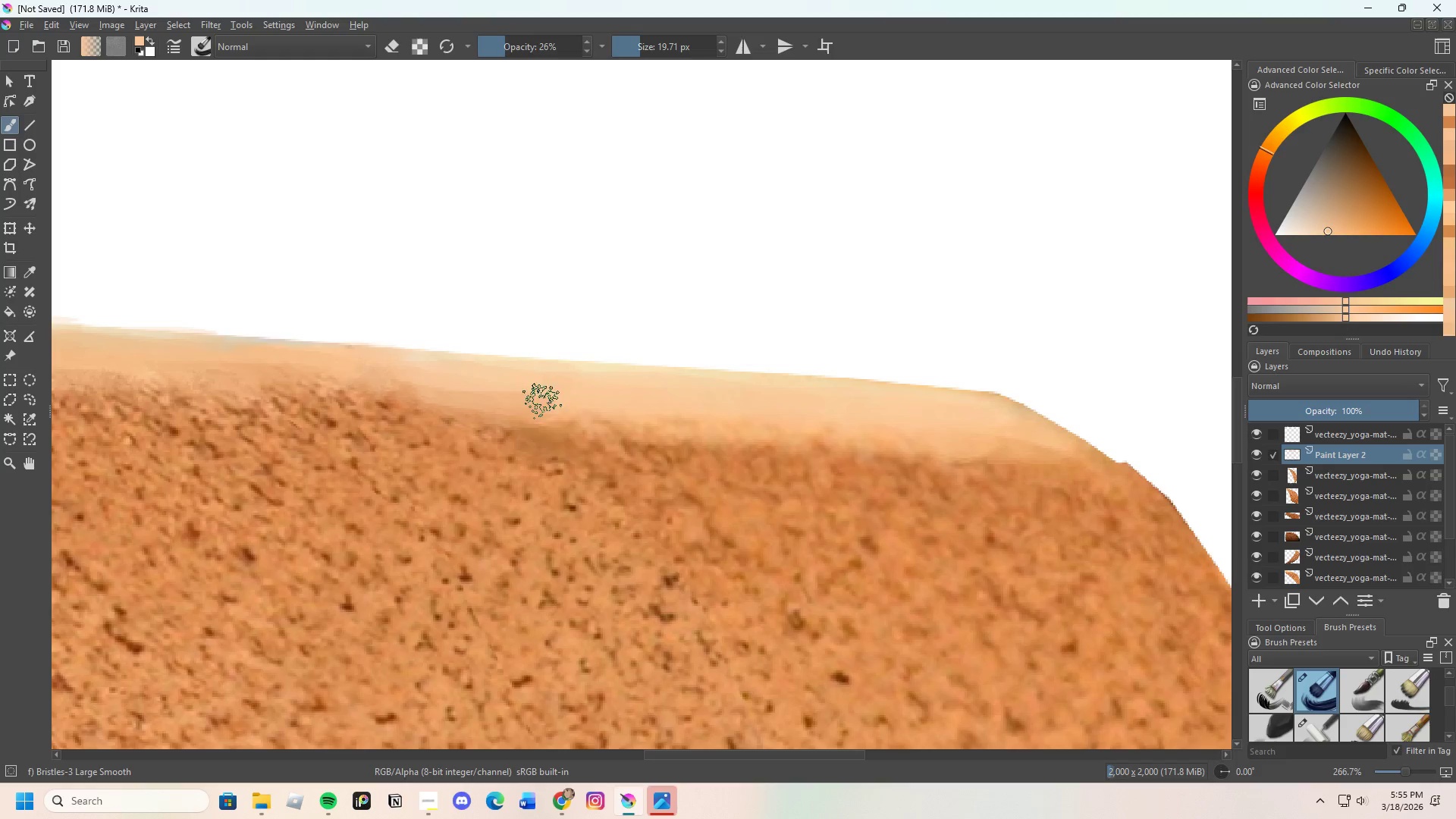 
left_click_drag(start_coordinate=[553, 401], to_coordinate=[402, 384])
 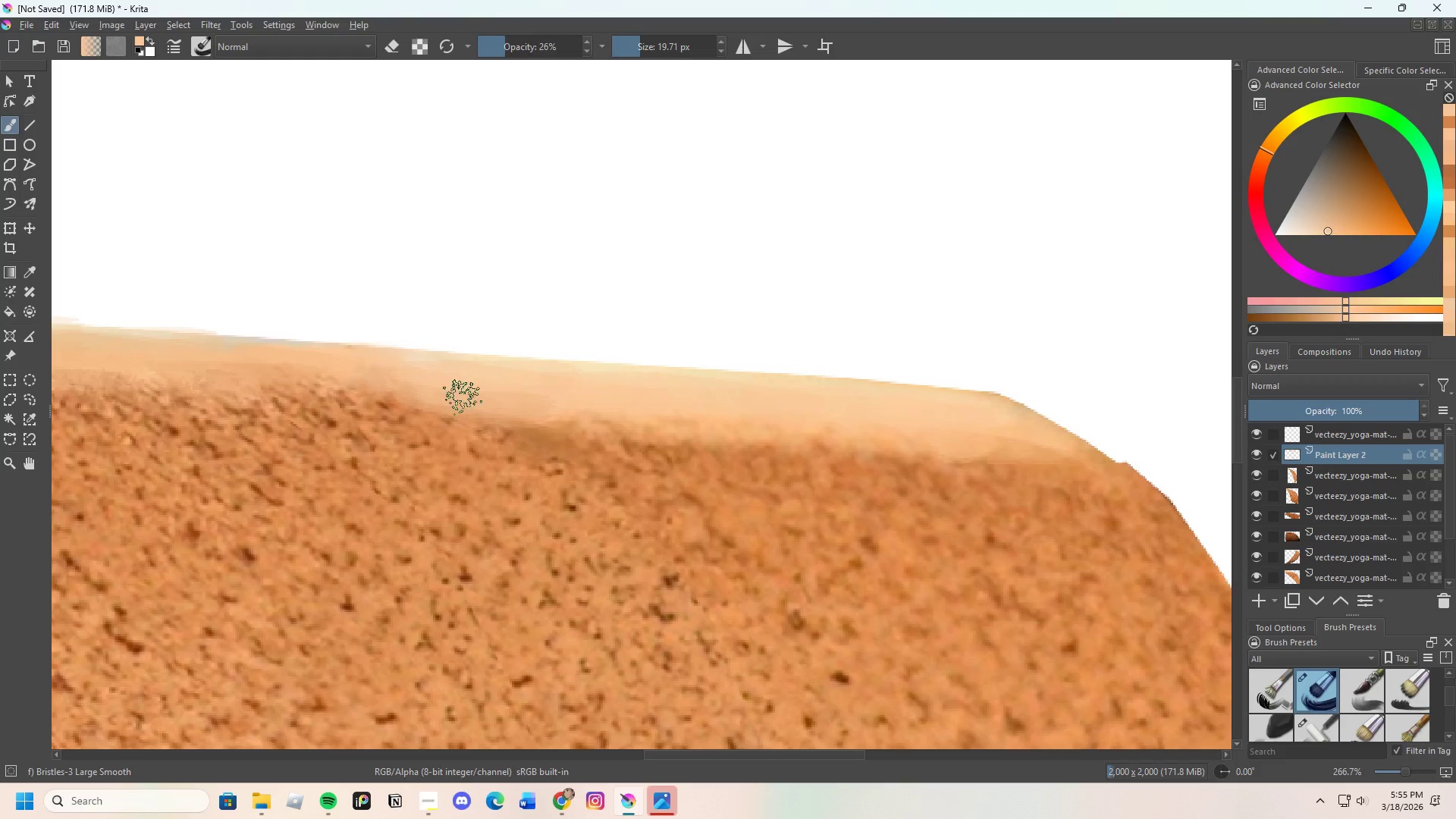 
hold_key(key=ControlLeft, duration=0.42)
left_click([448, 422])
 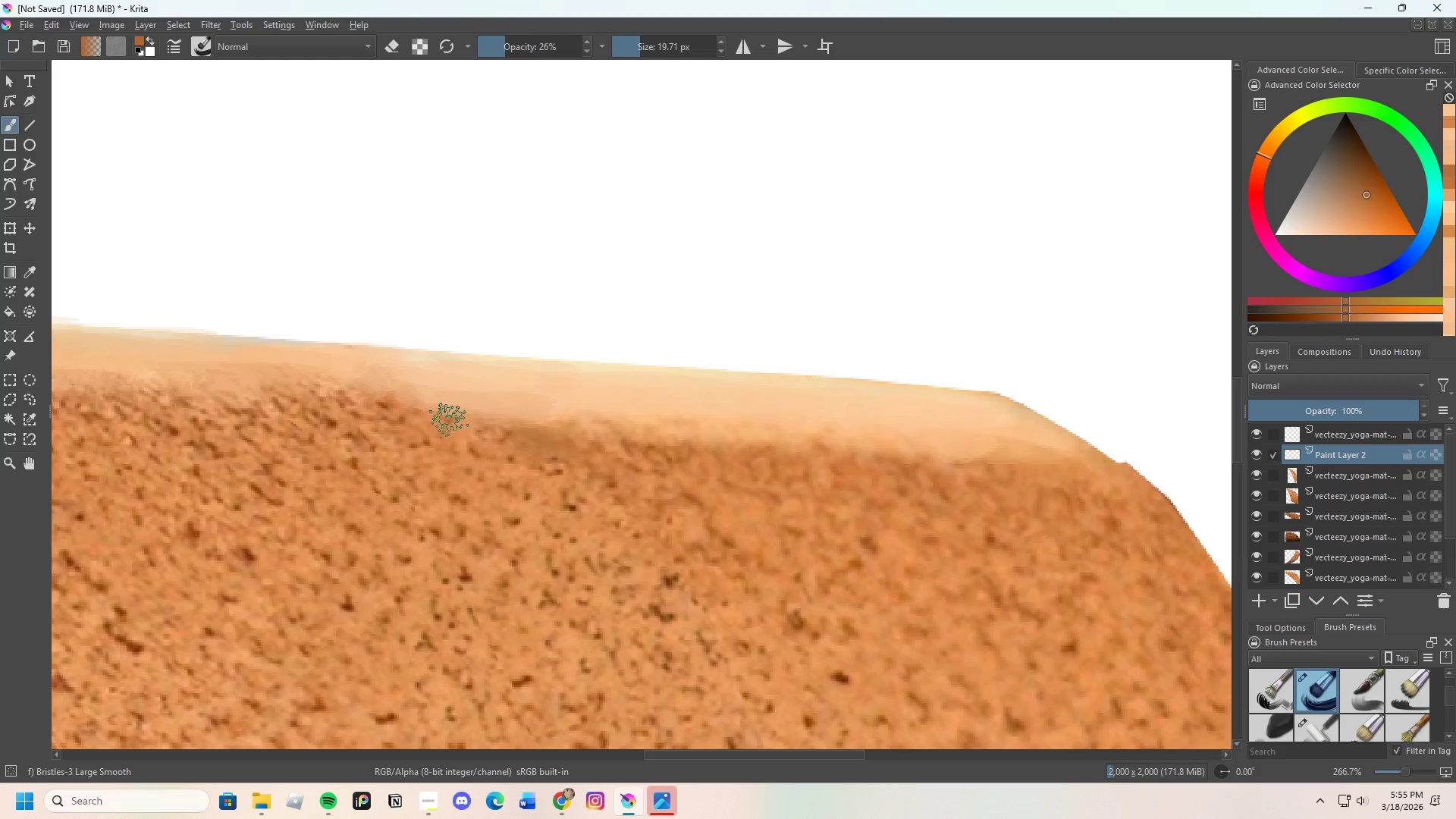 
left_click_drag(start_coordinate=[451, 415], to_coordinate=[475, 405])
 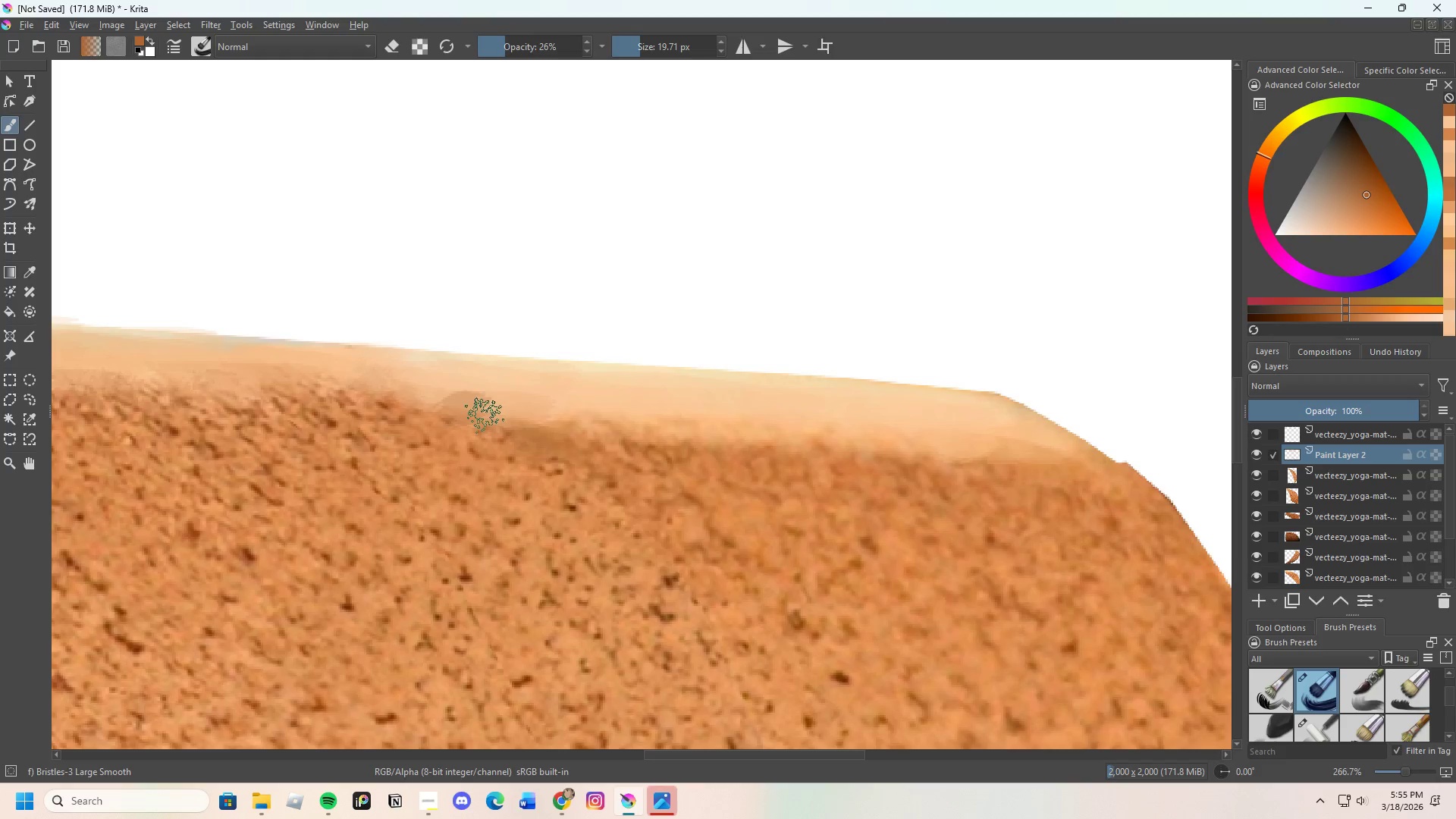 
left_click_drag(start_coordinate=[485, 416], to_coordinate=[490, 416])
 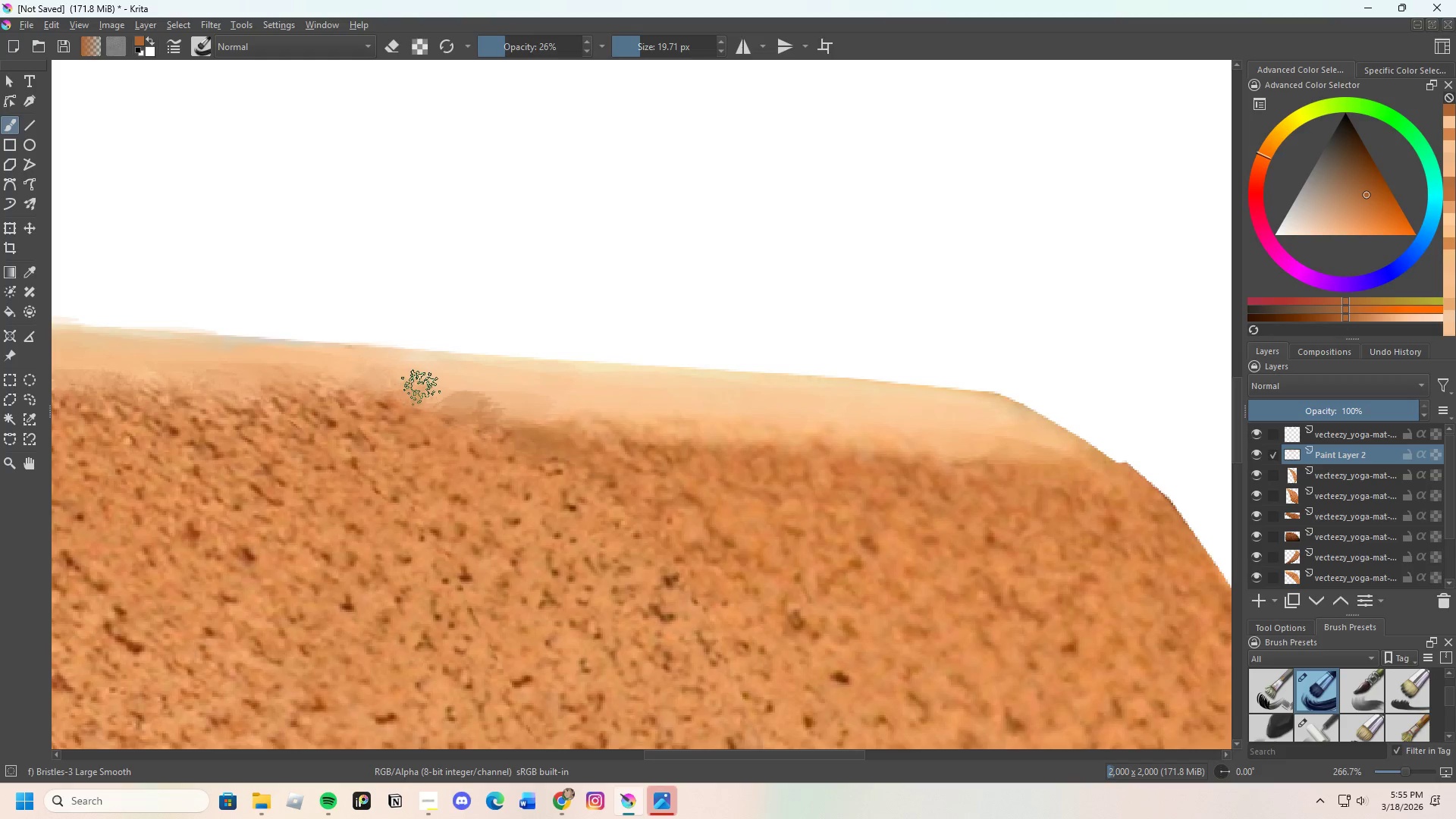 
key(Control+ControlLeft)
 